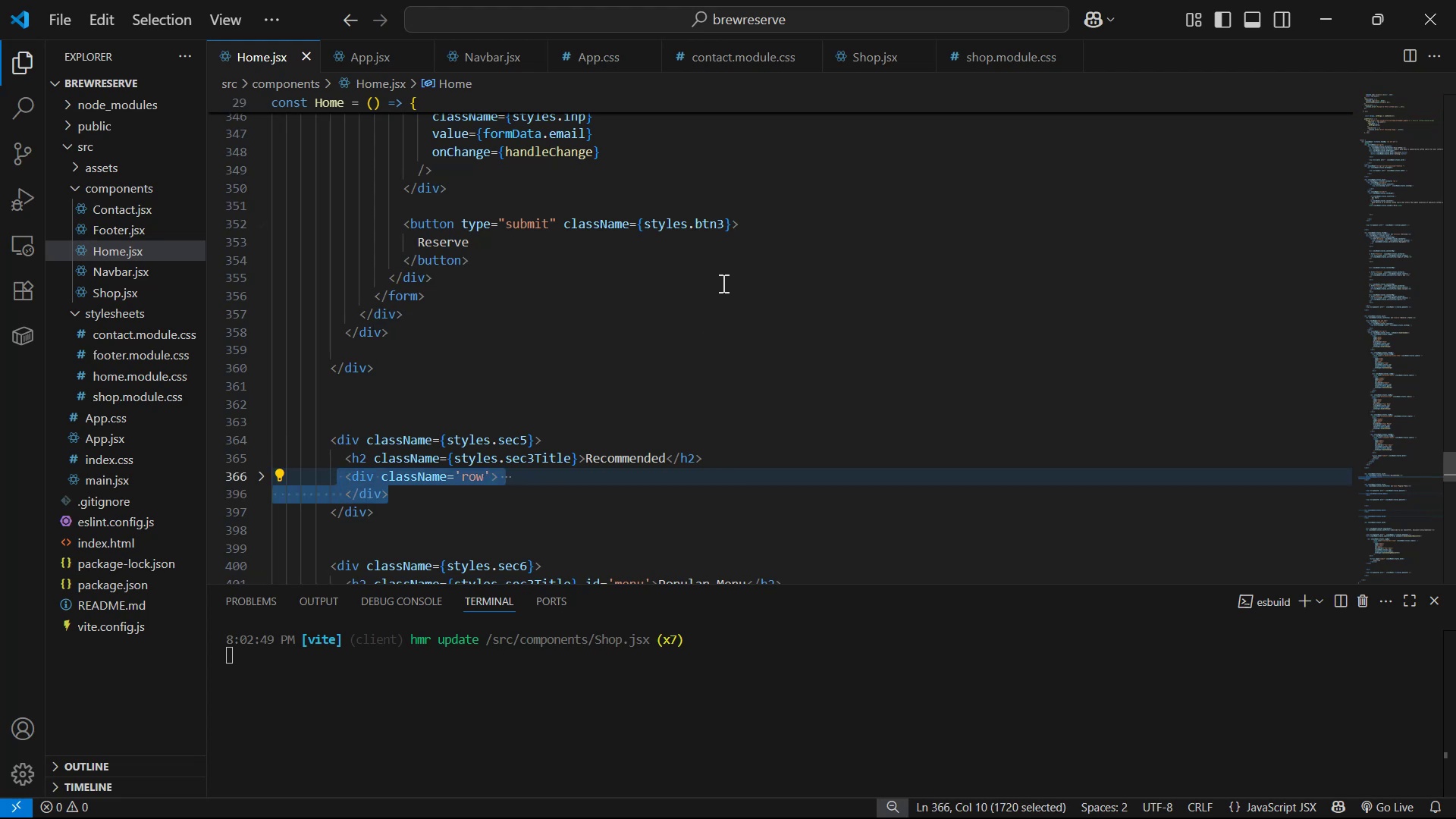 
key(Control+C)
 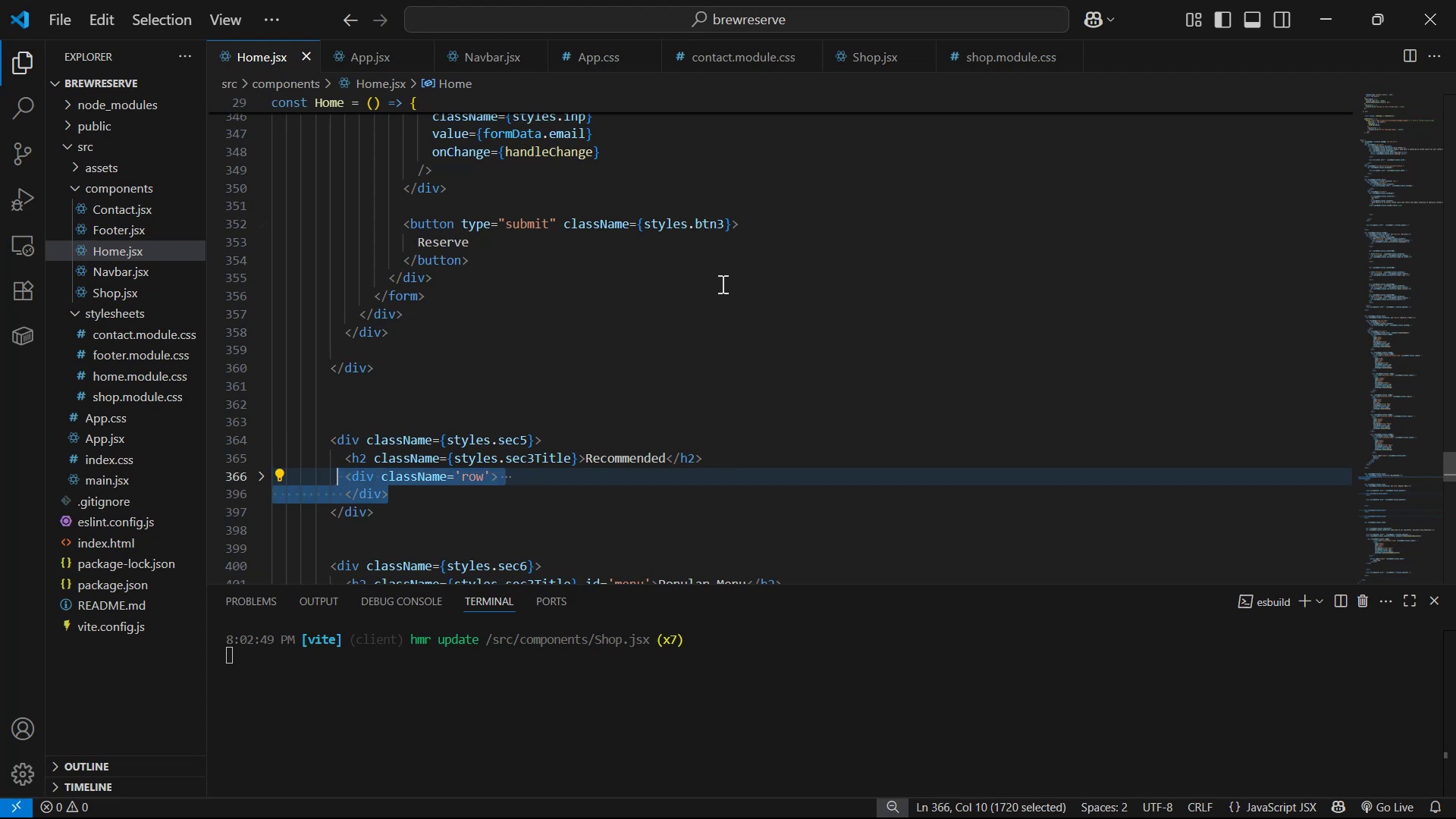 
key(Control+C)
 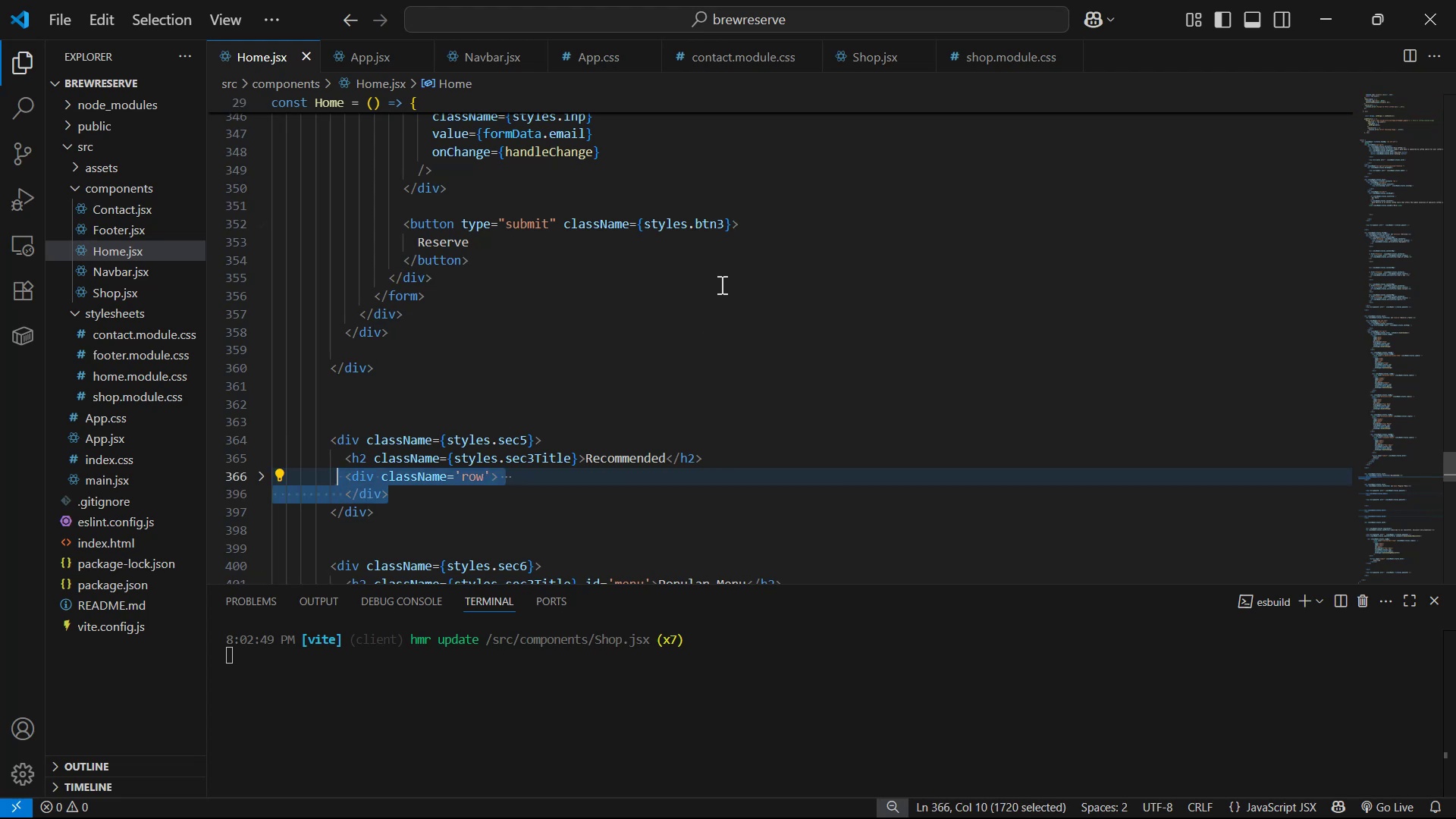 
key(Control+C)
 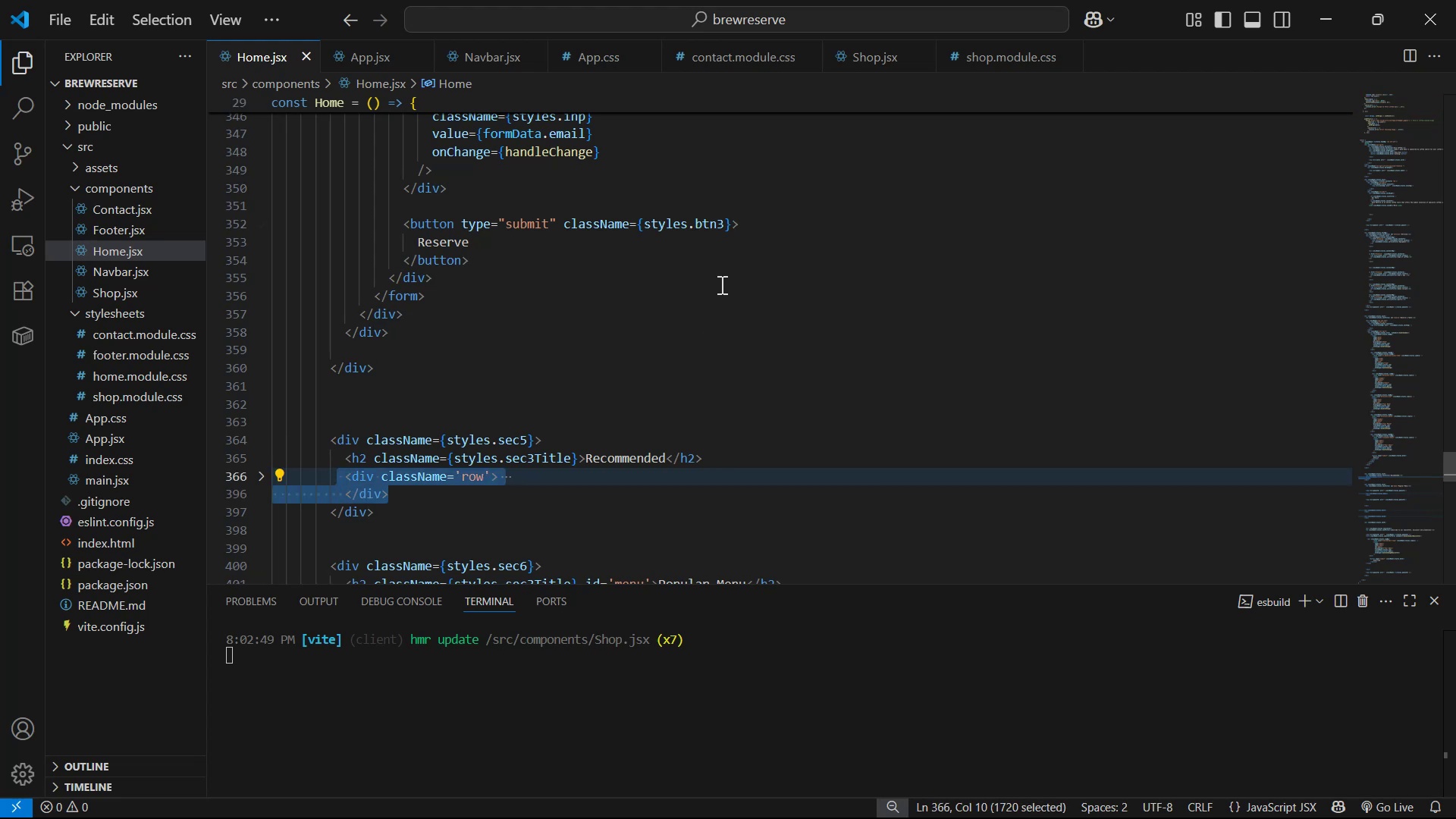 
key(Control+C)
 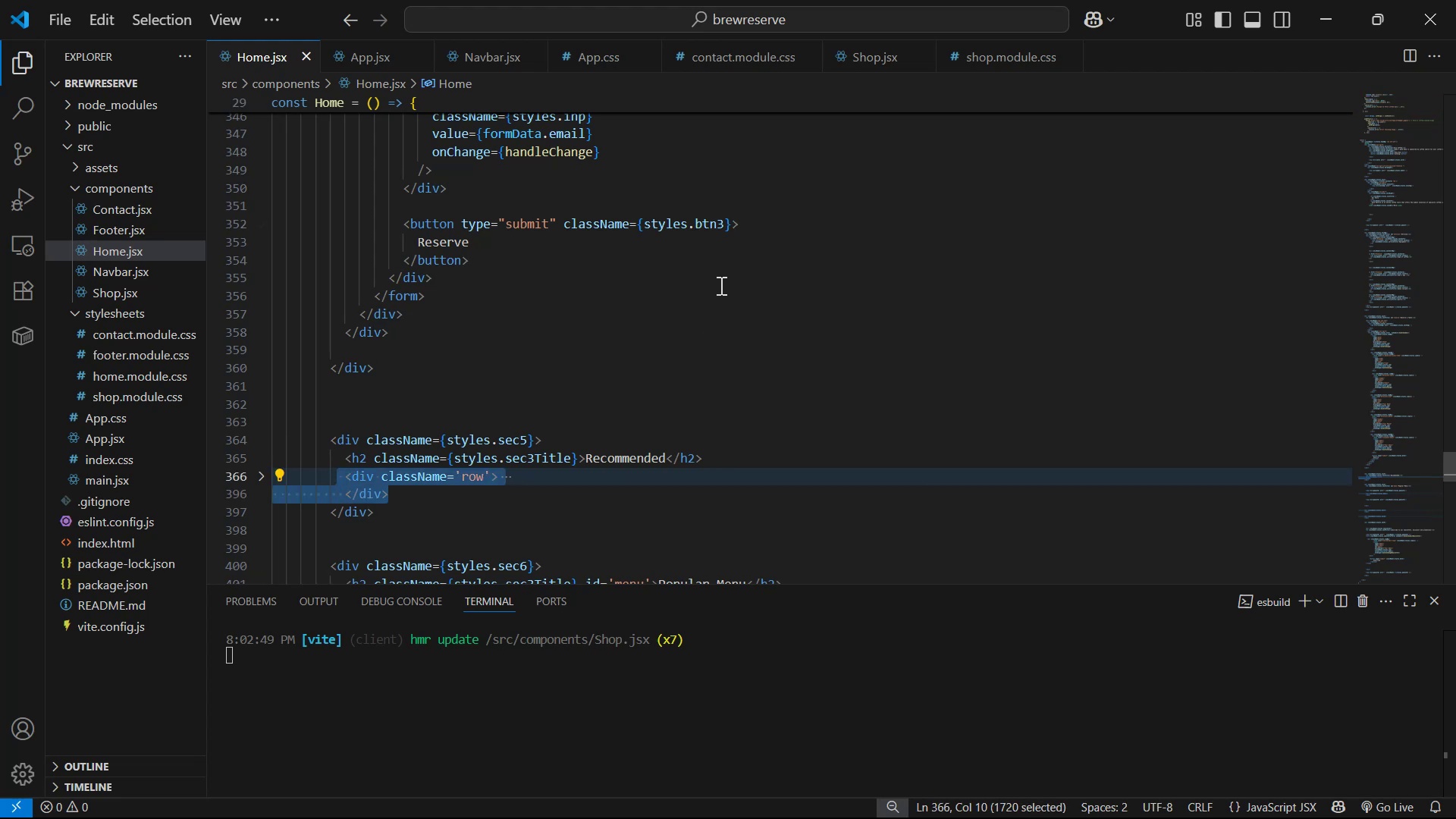 
key(Control+C)
 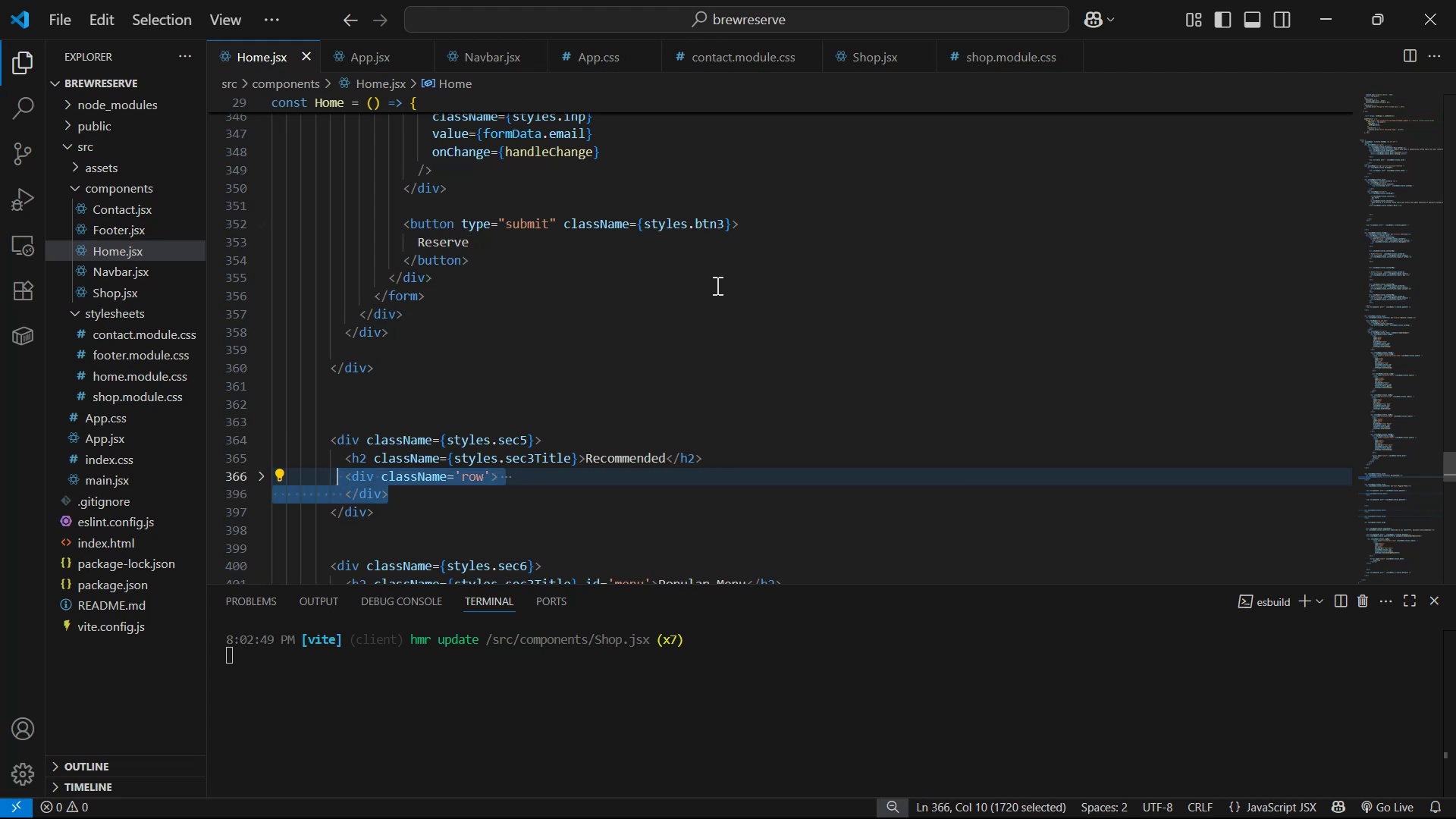 
key(Control+C)
 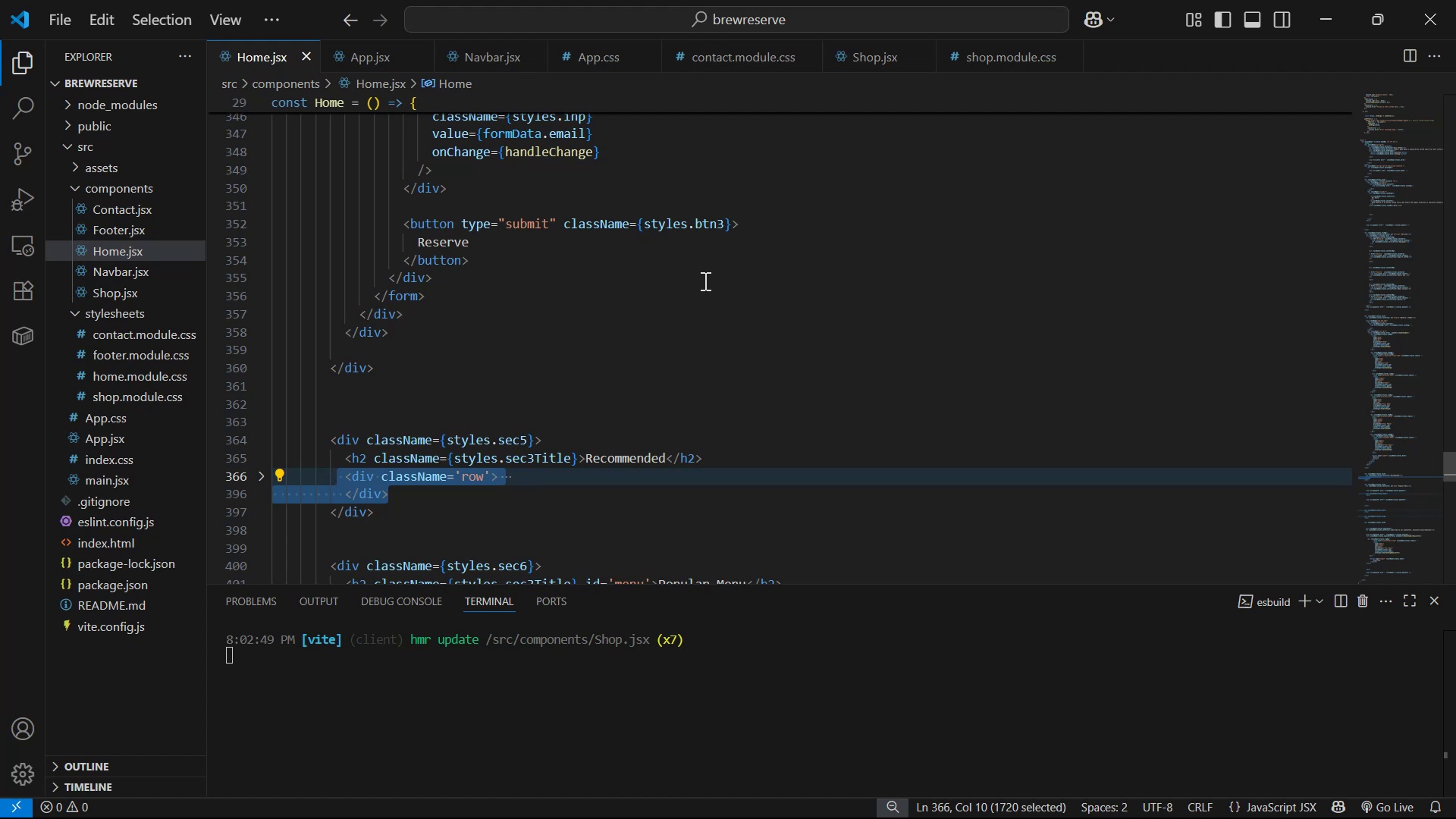 
wait(19.42)
 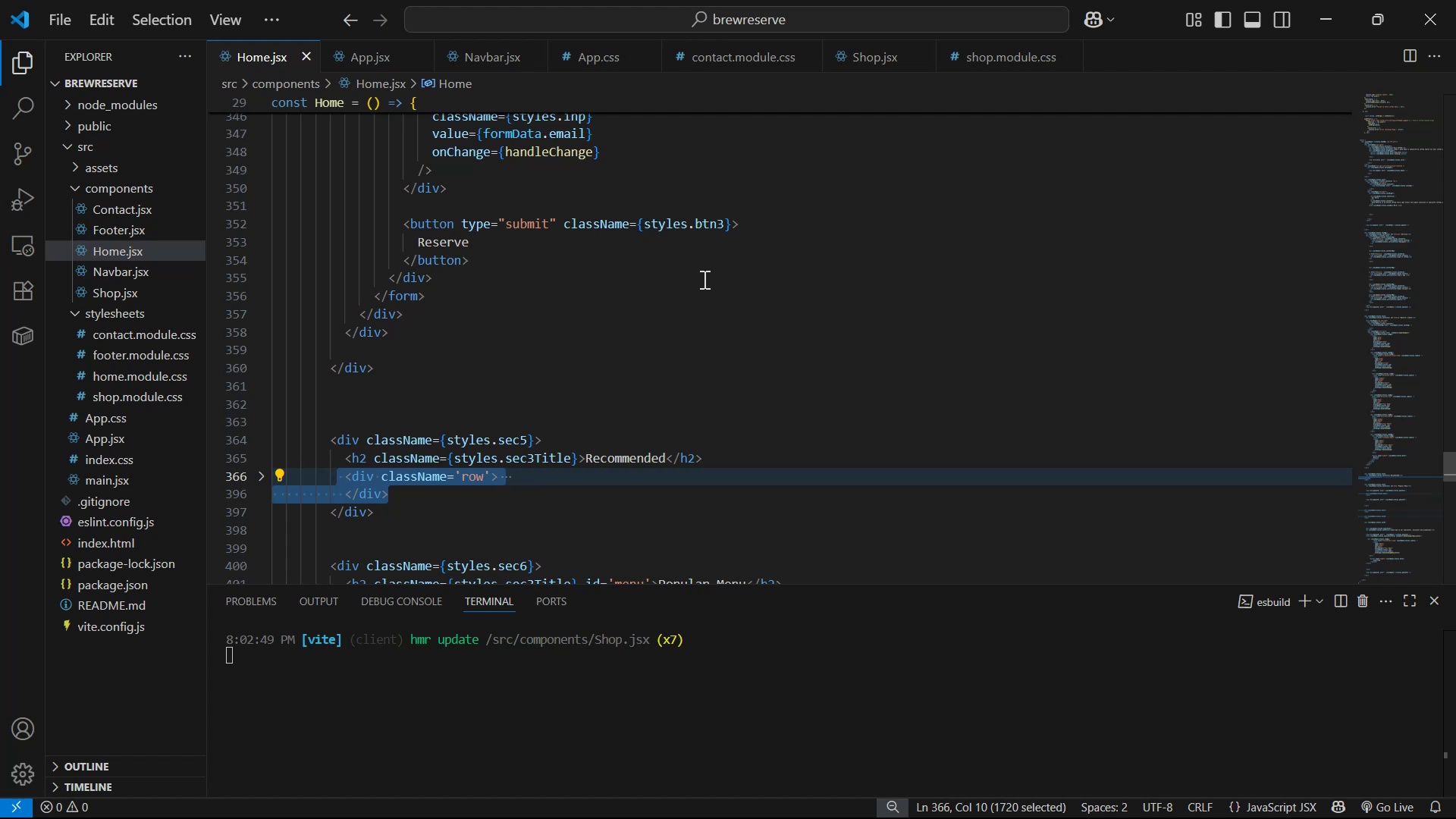 
key(Control+C)
 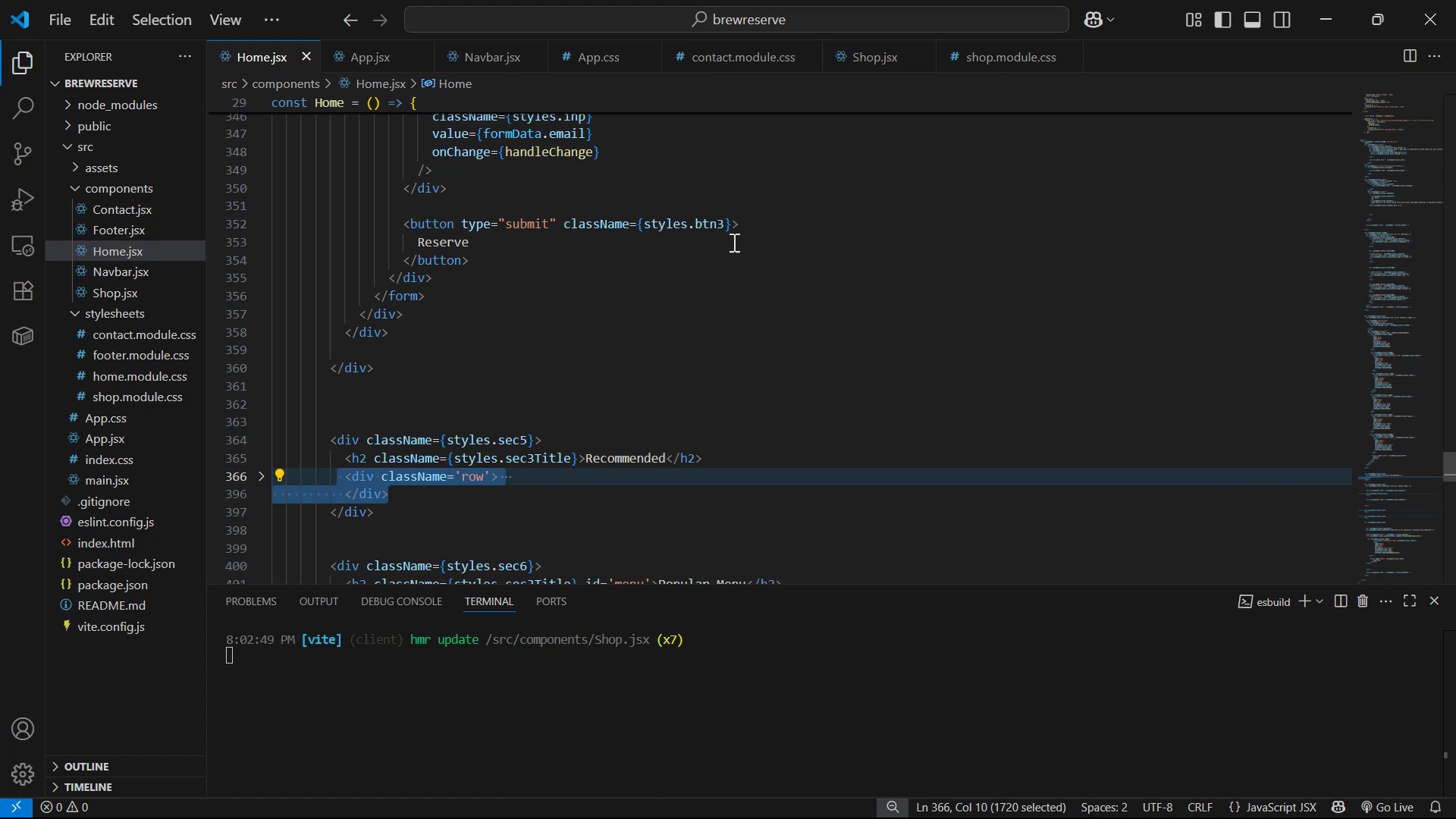 
key(Control+C)
 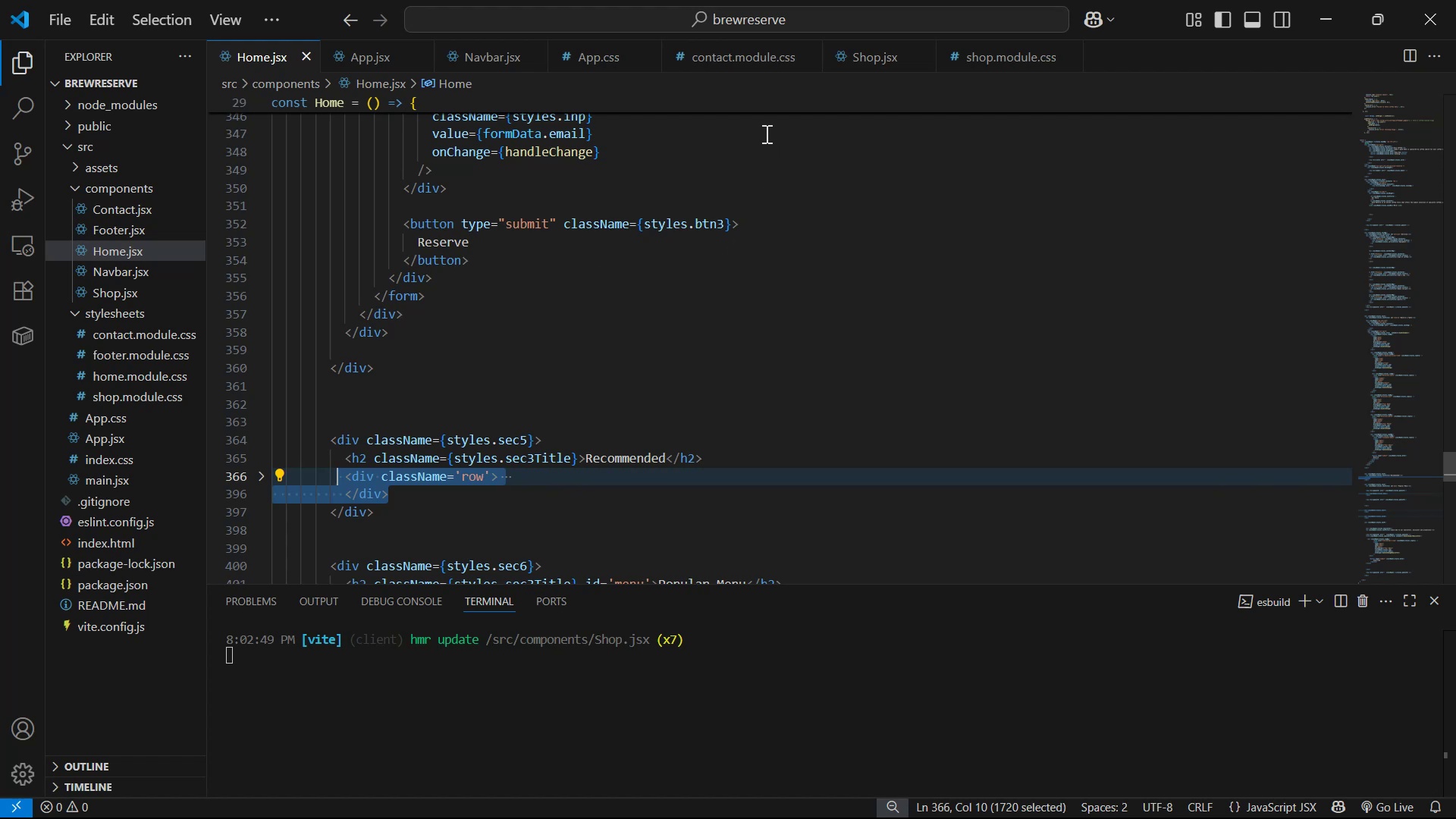 
key(Control+C)
 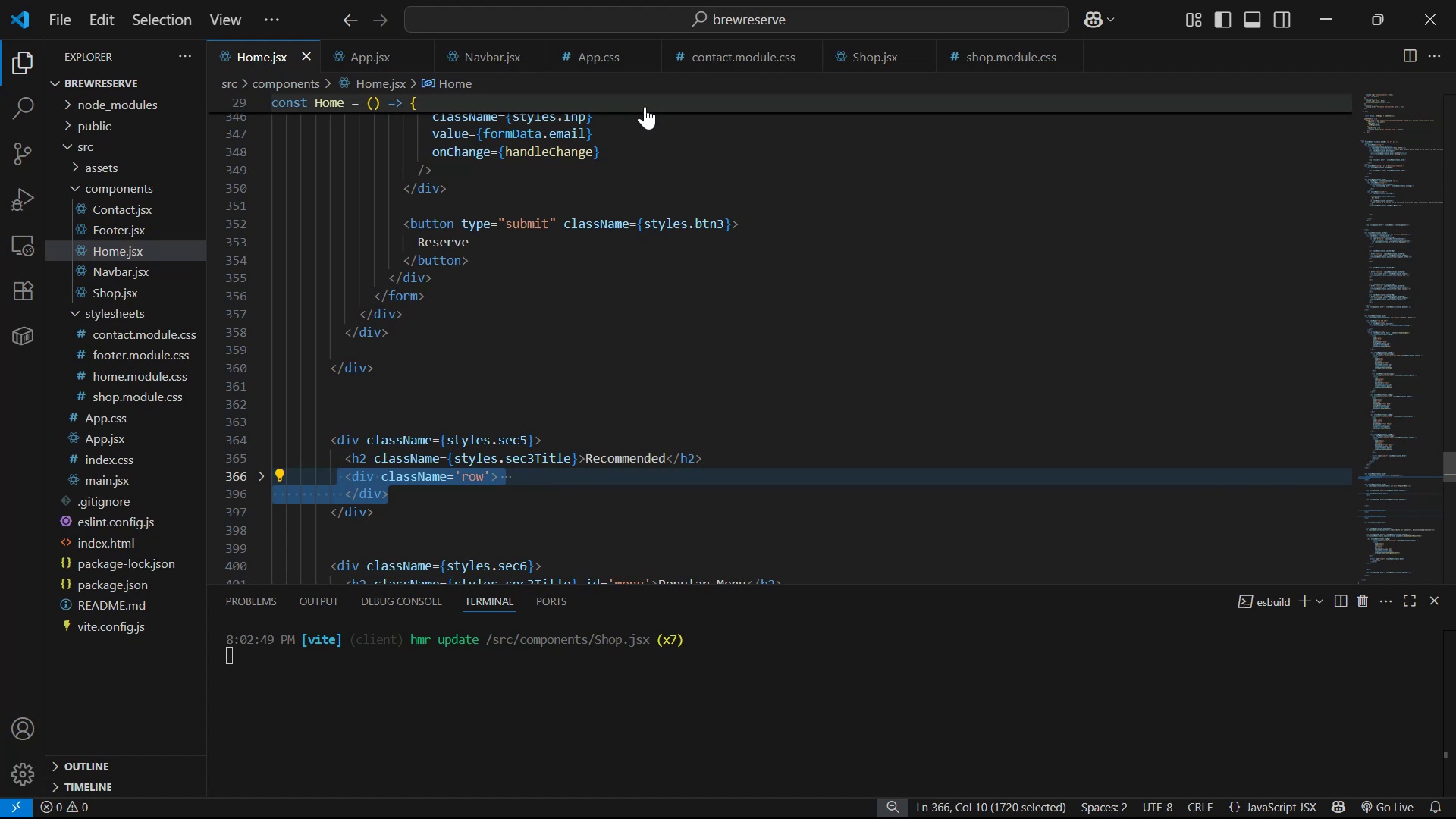 
key(Control+C)
 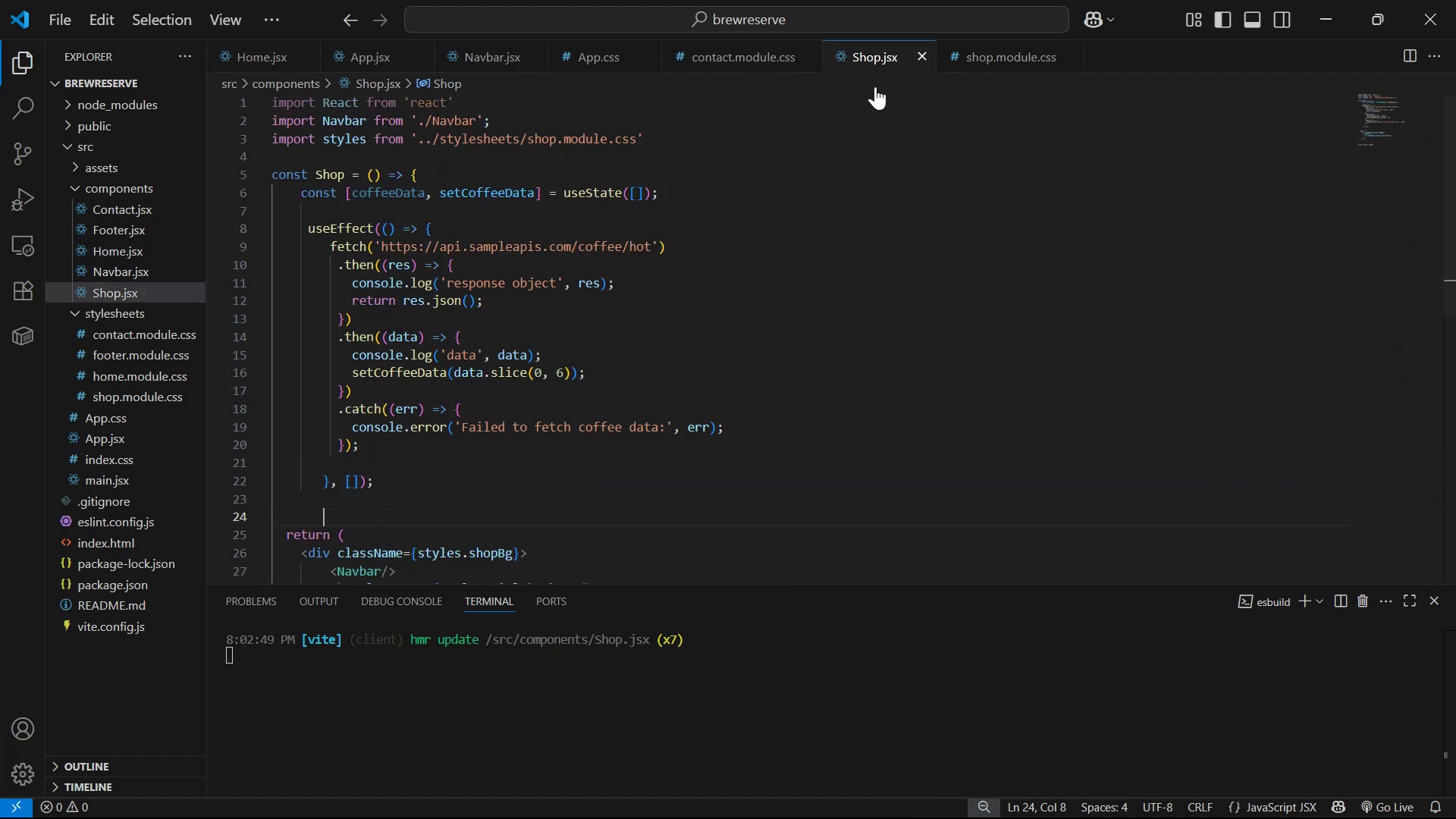 
scroll: coordinate [861, 237], scroll_direction: down, amount: 6.0
 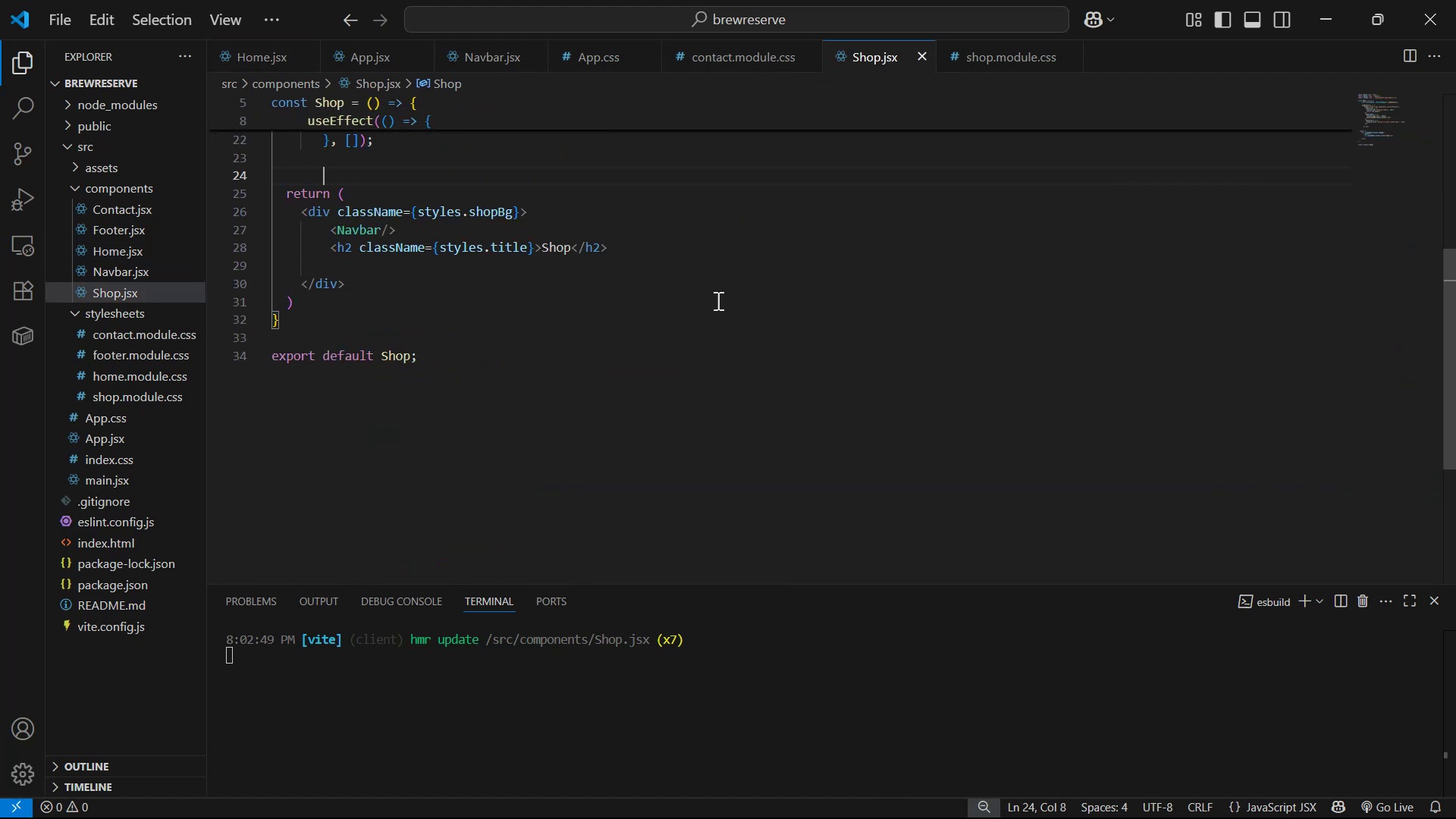 
left_click([739, 240])
 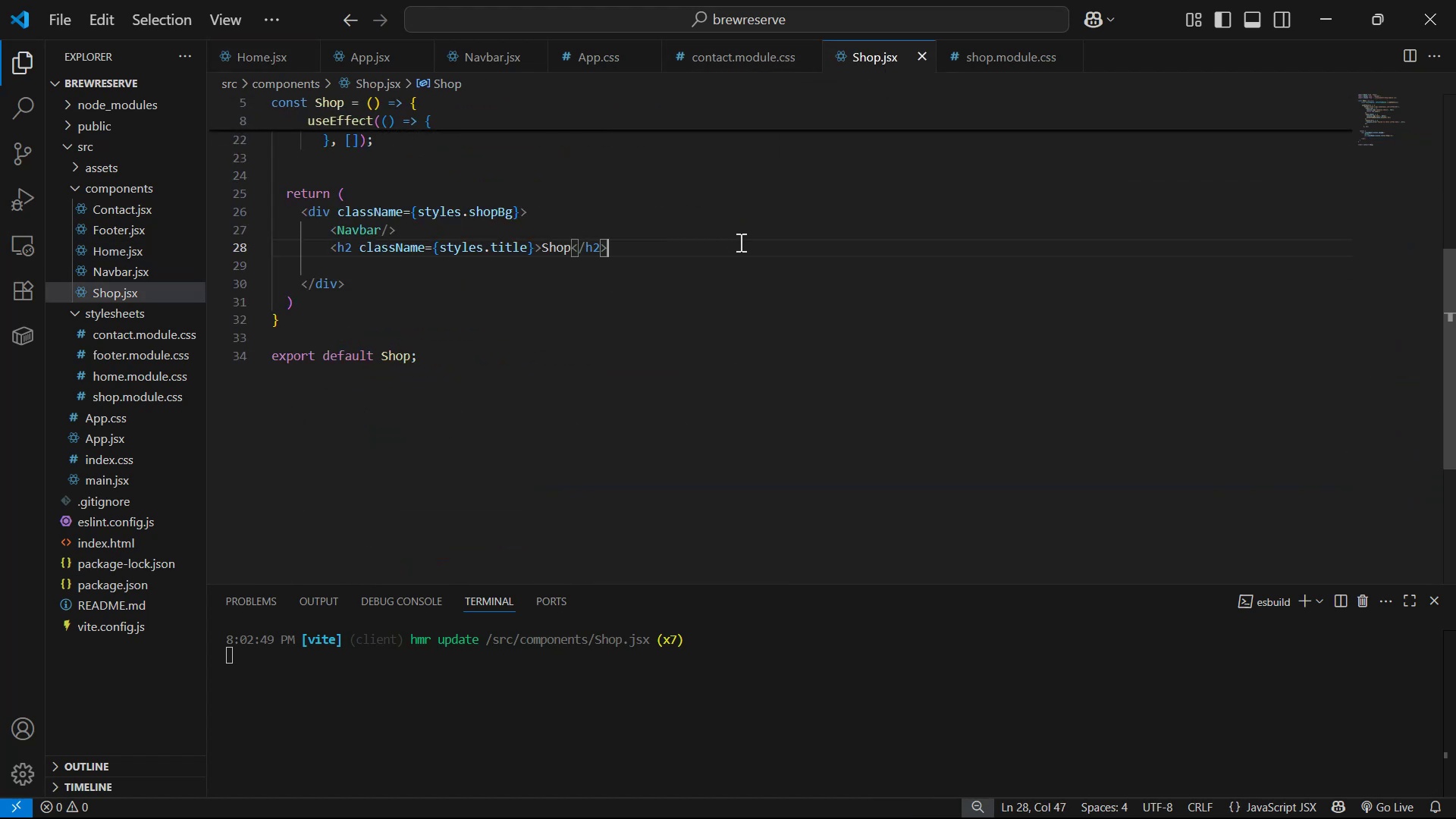 
key(Shift+ShiftRight)
 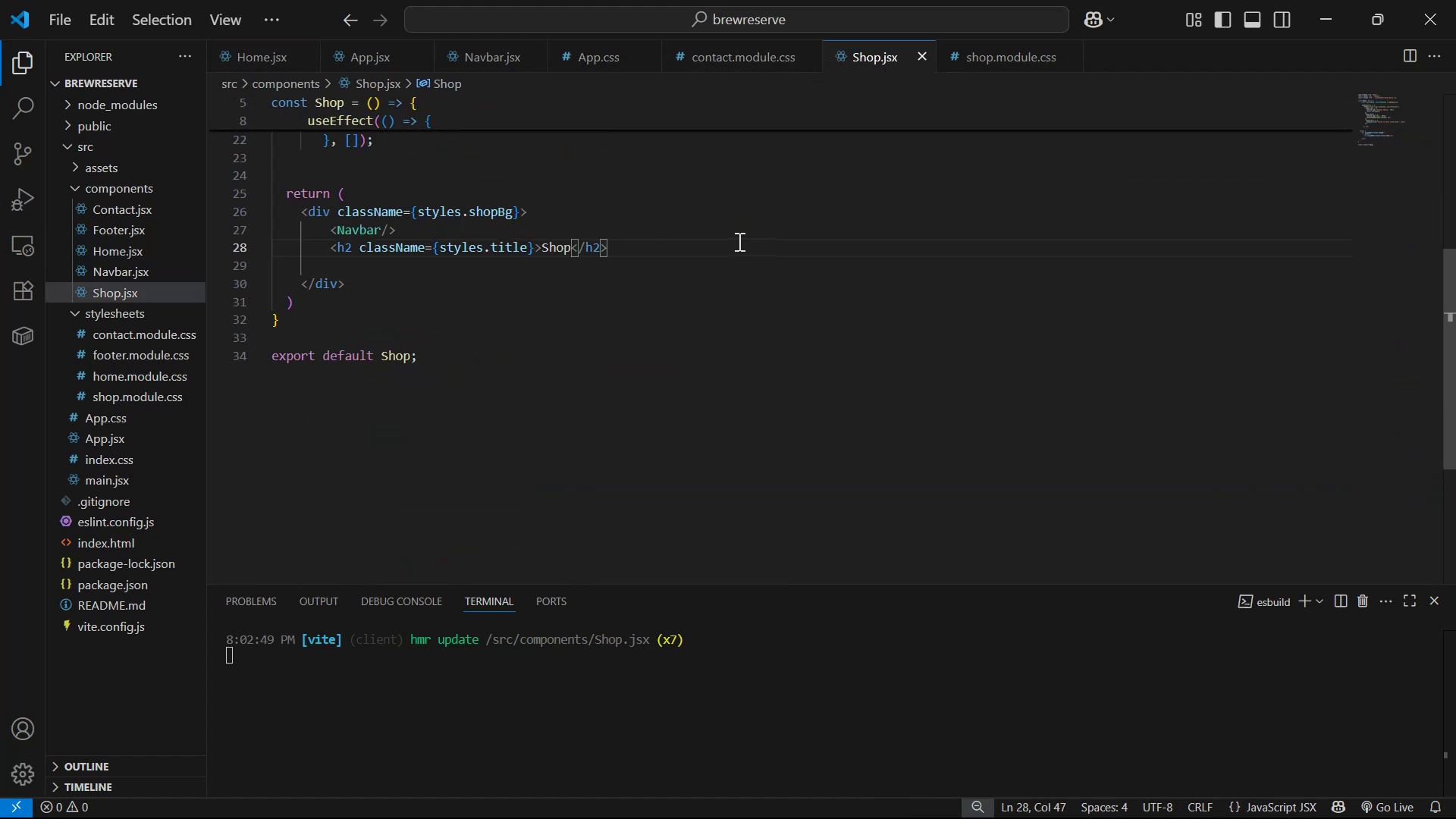 
key(Enter)
 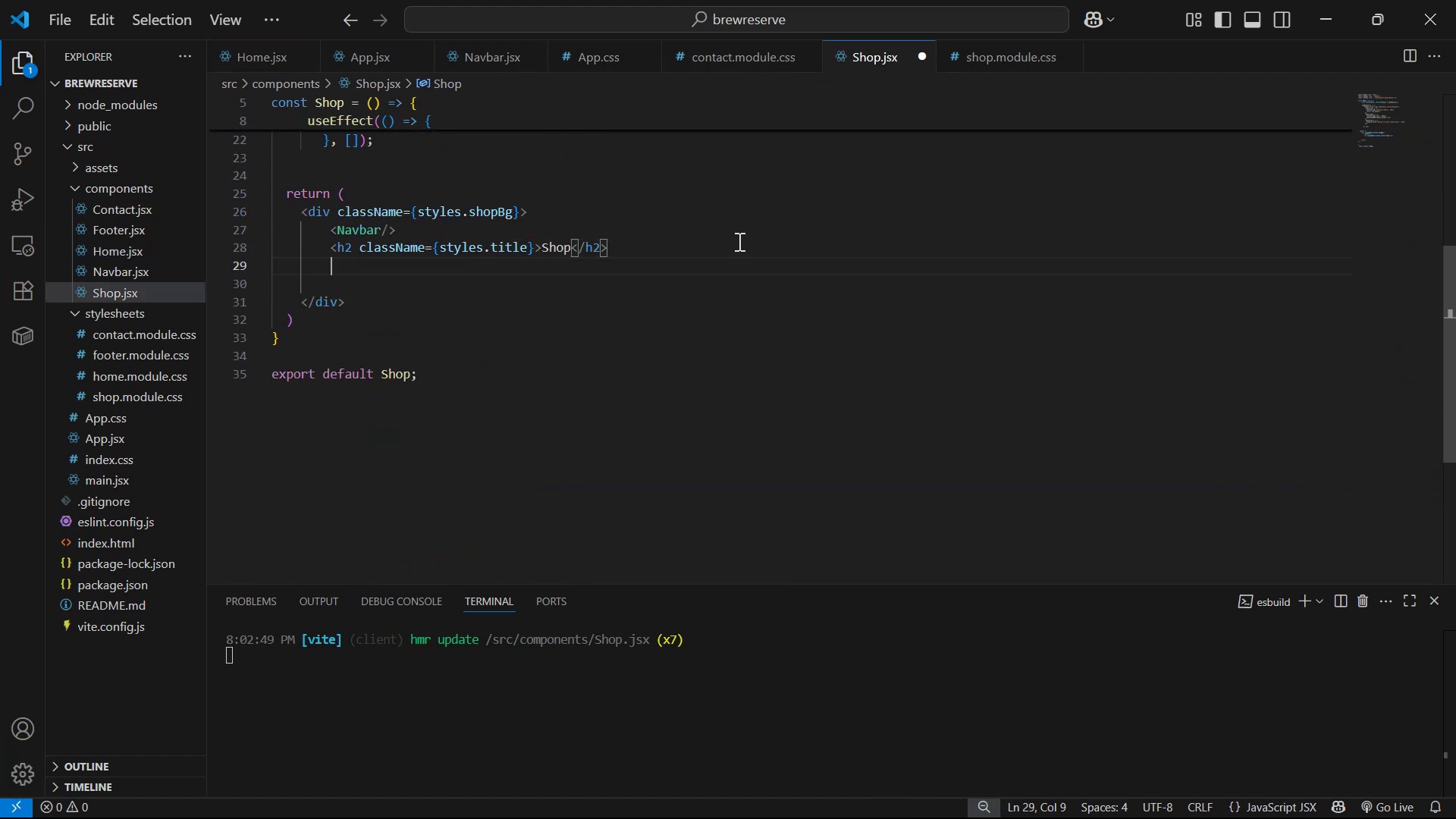 
key(Enter)
 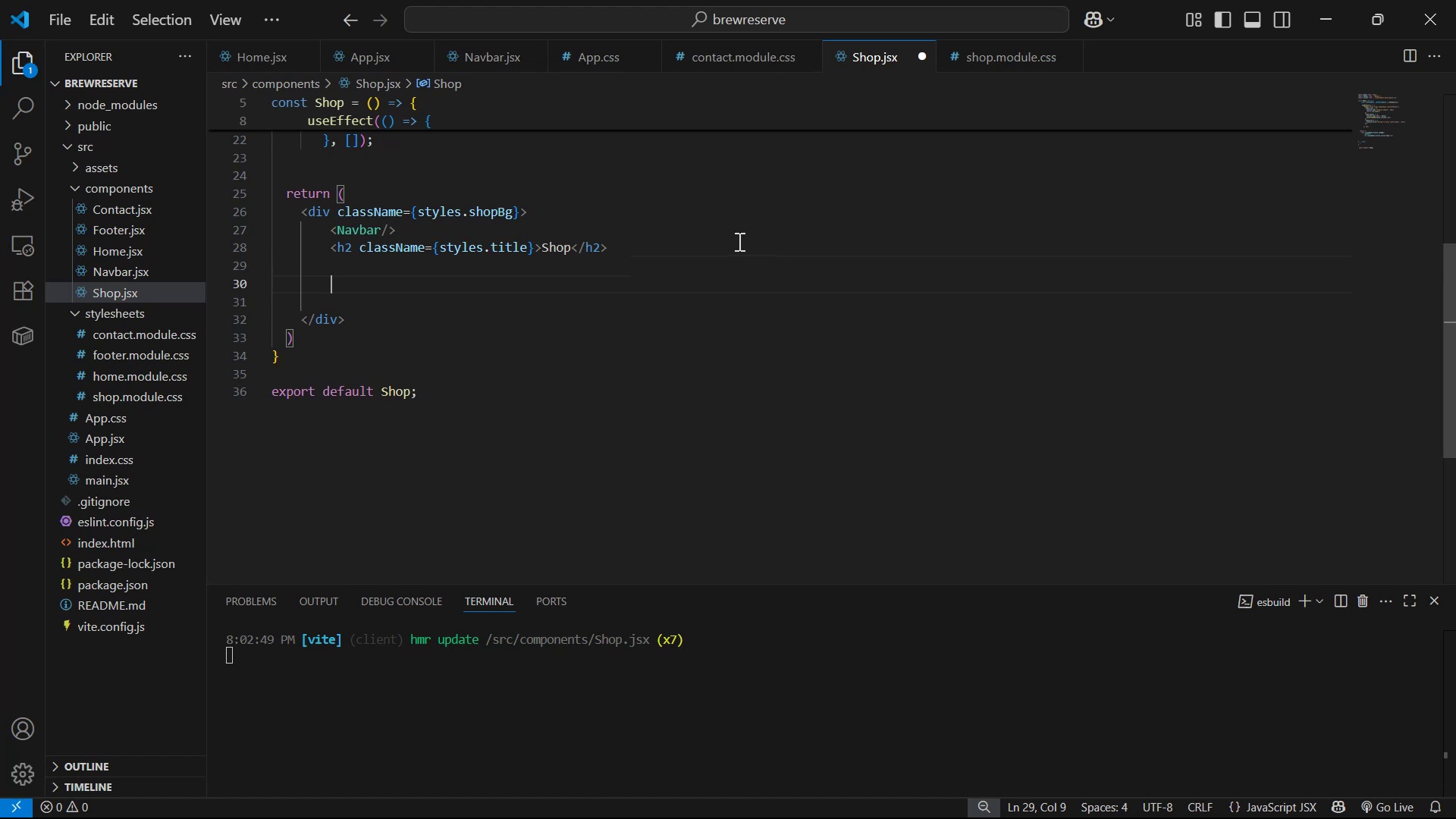 
key(Enter)
 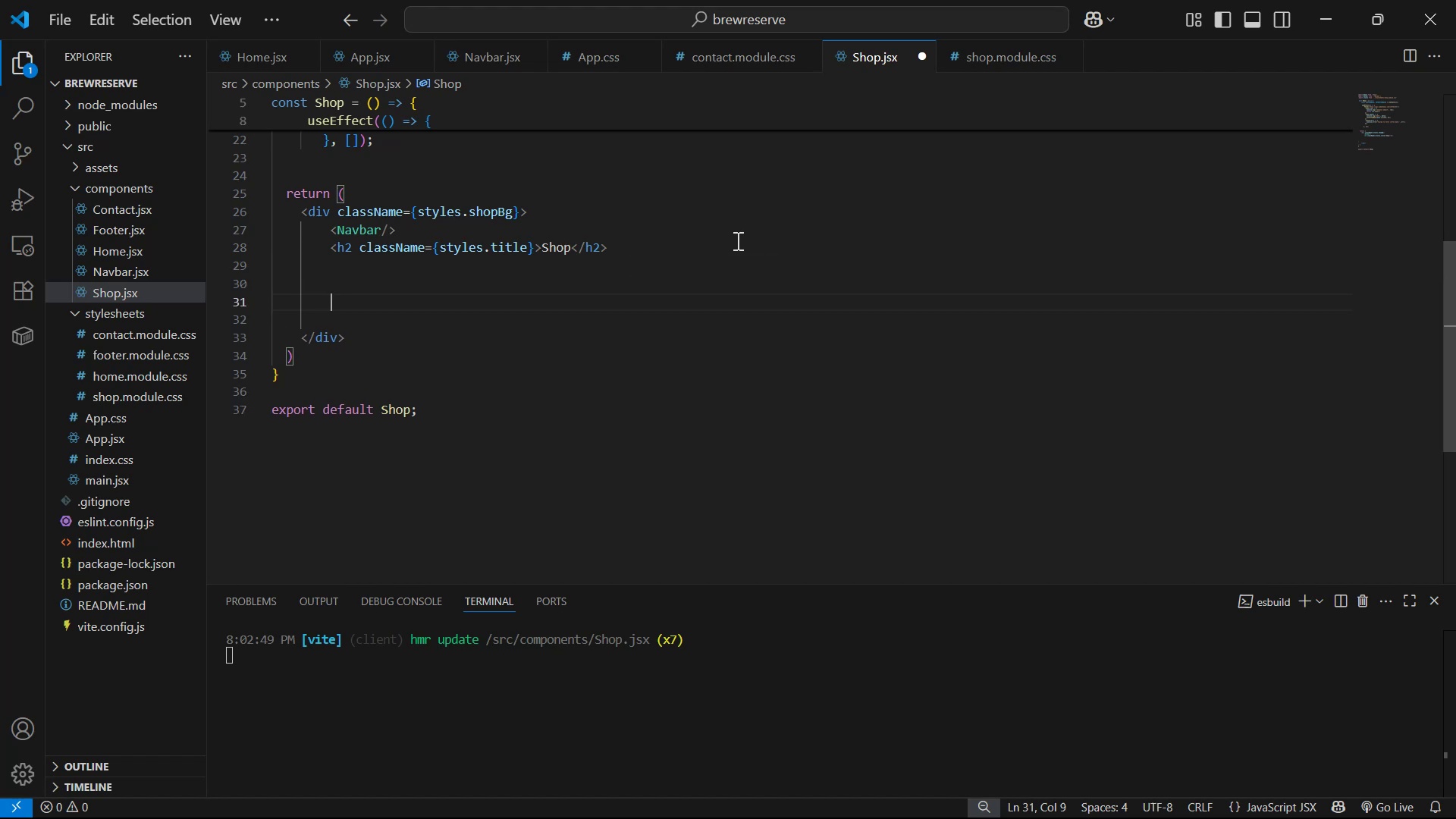 
type(div)
 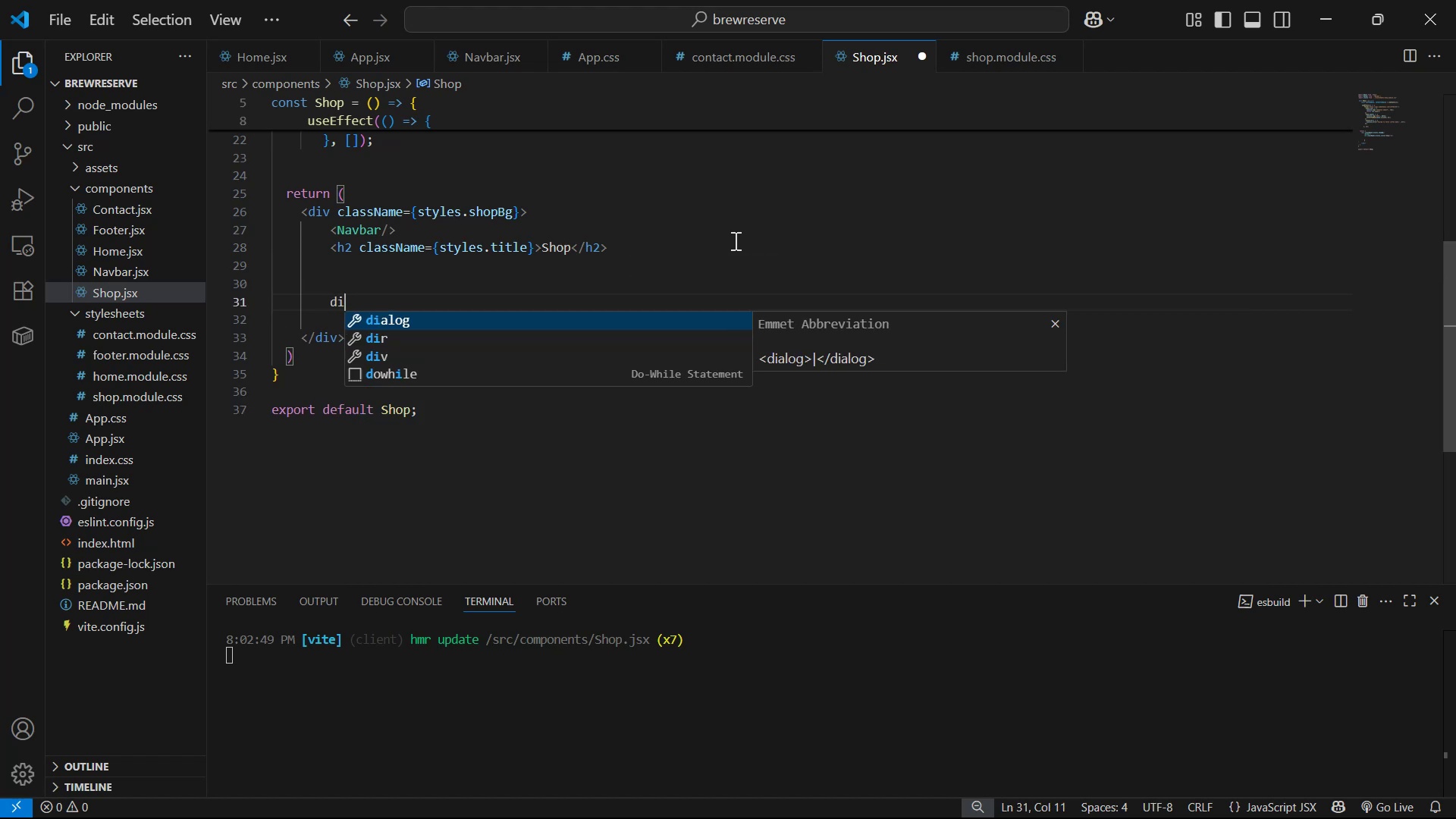 
key(Enter)
 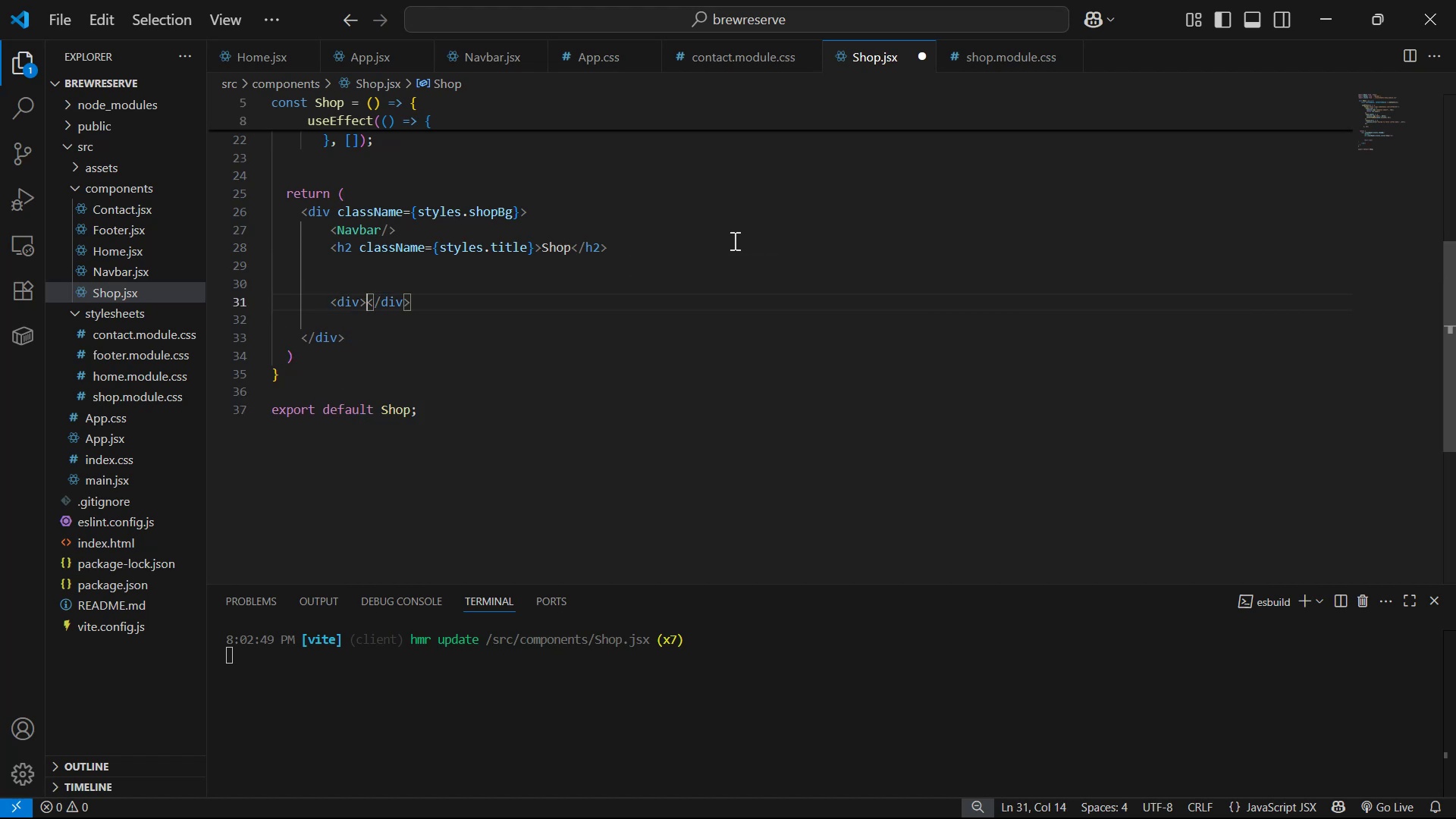 
key(Enter)
 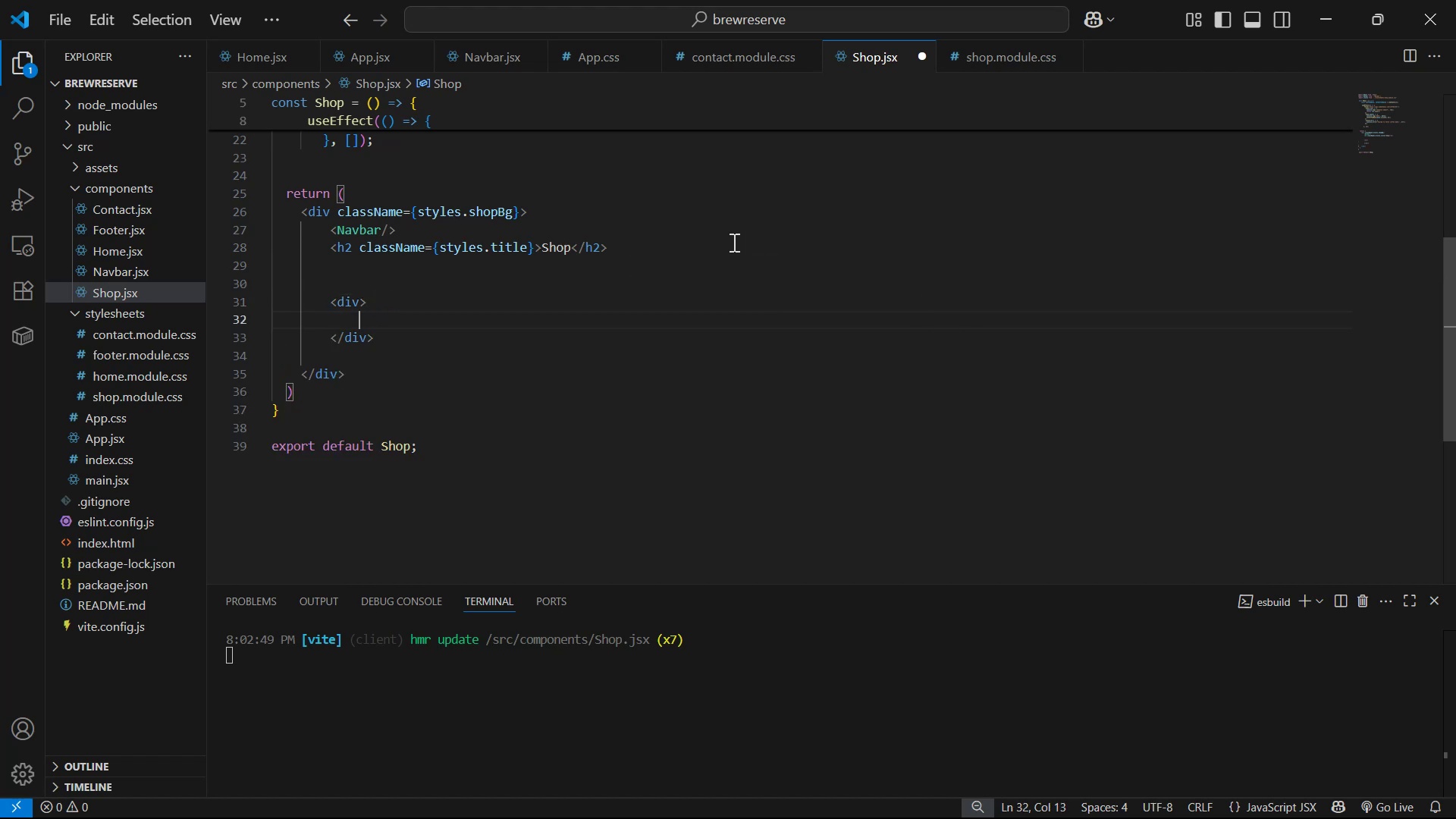 
key(ArrowUp)
 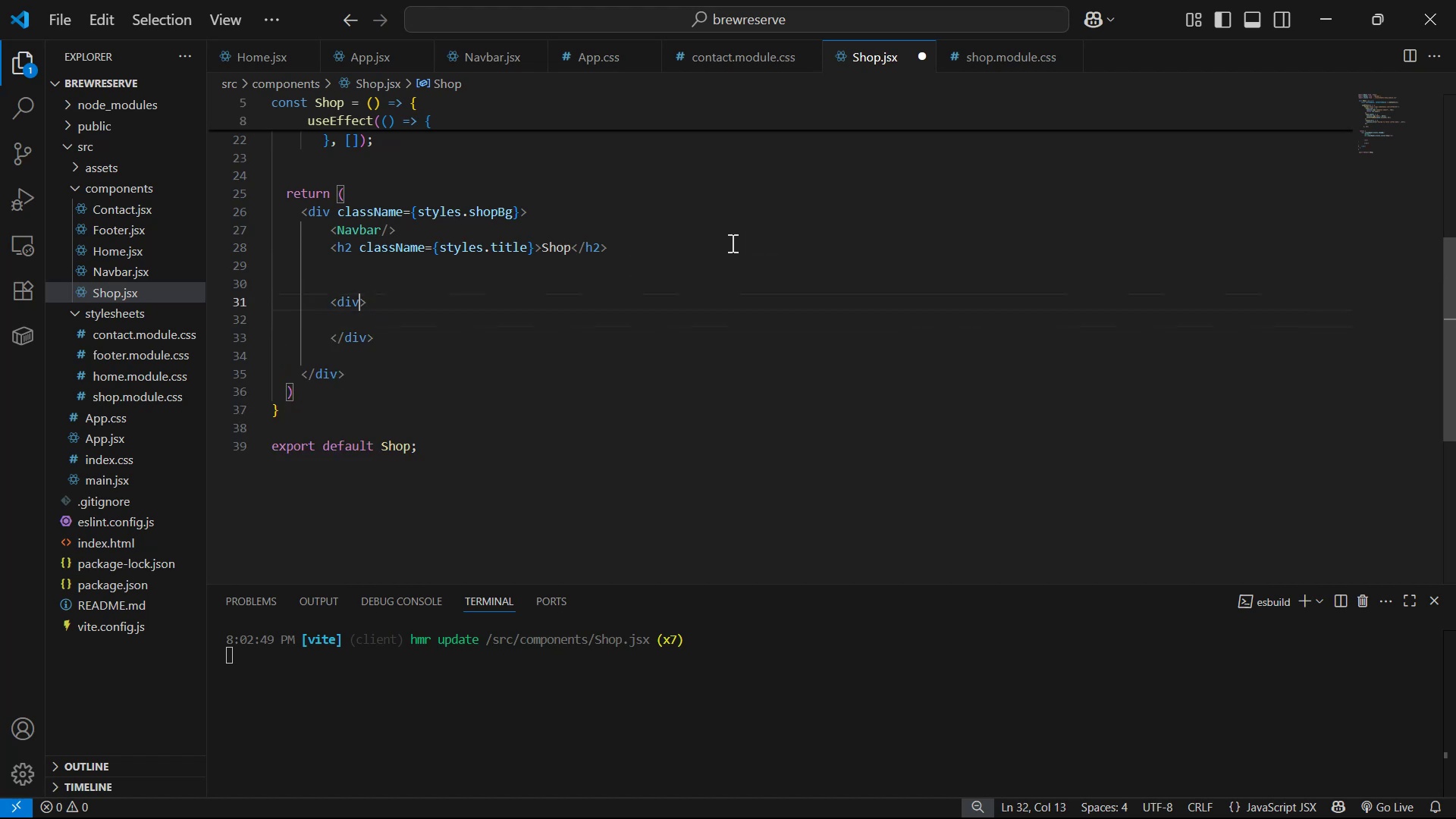 
type( cla)
 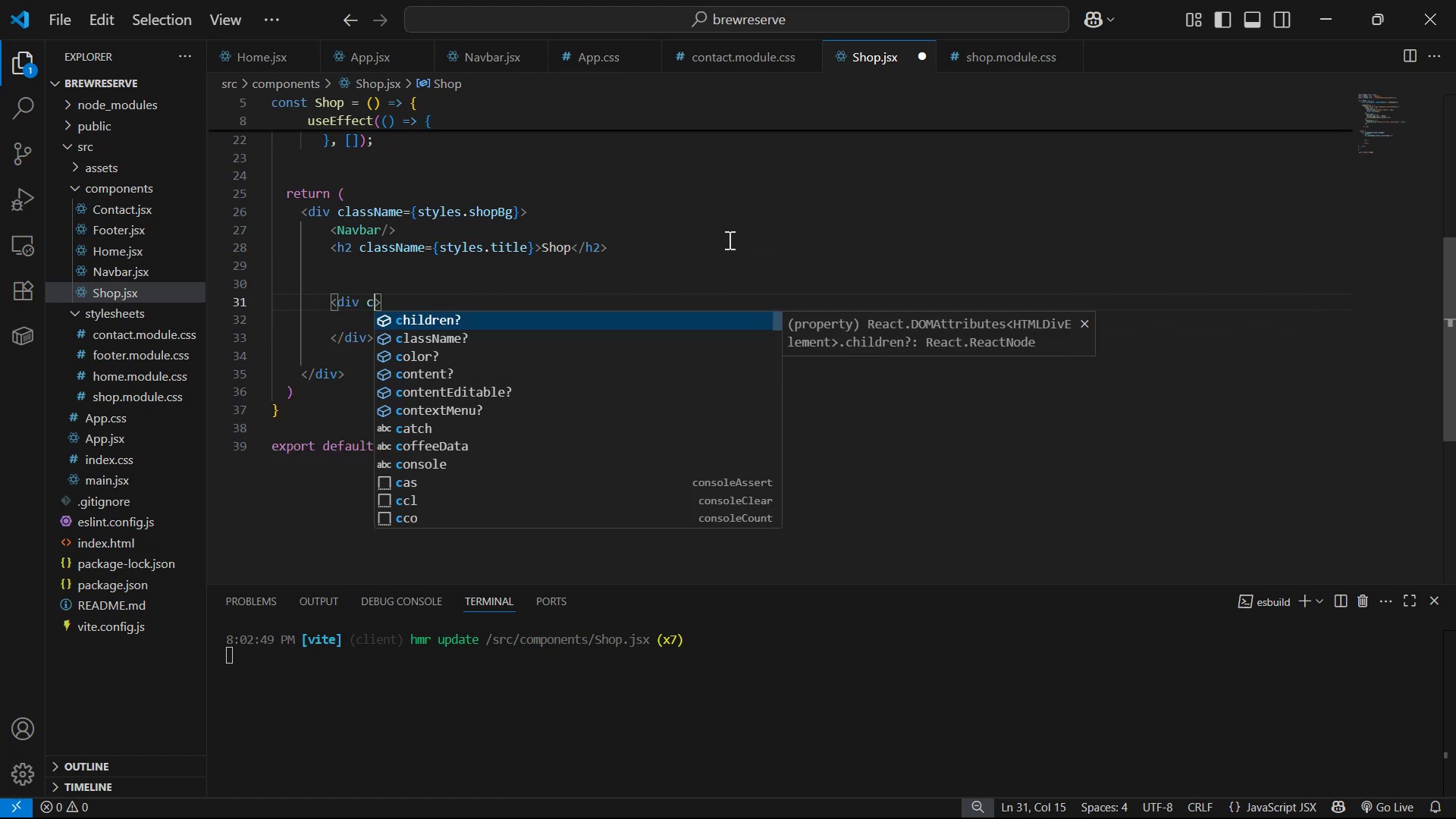 
key(Enter)
 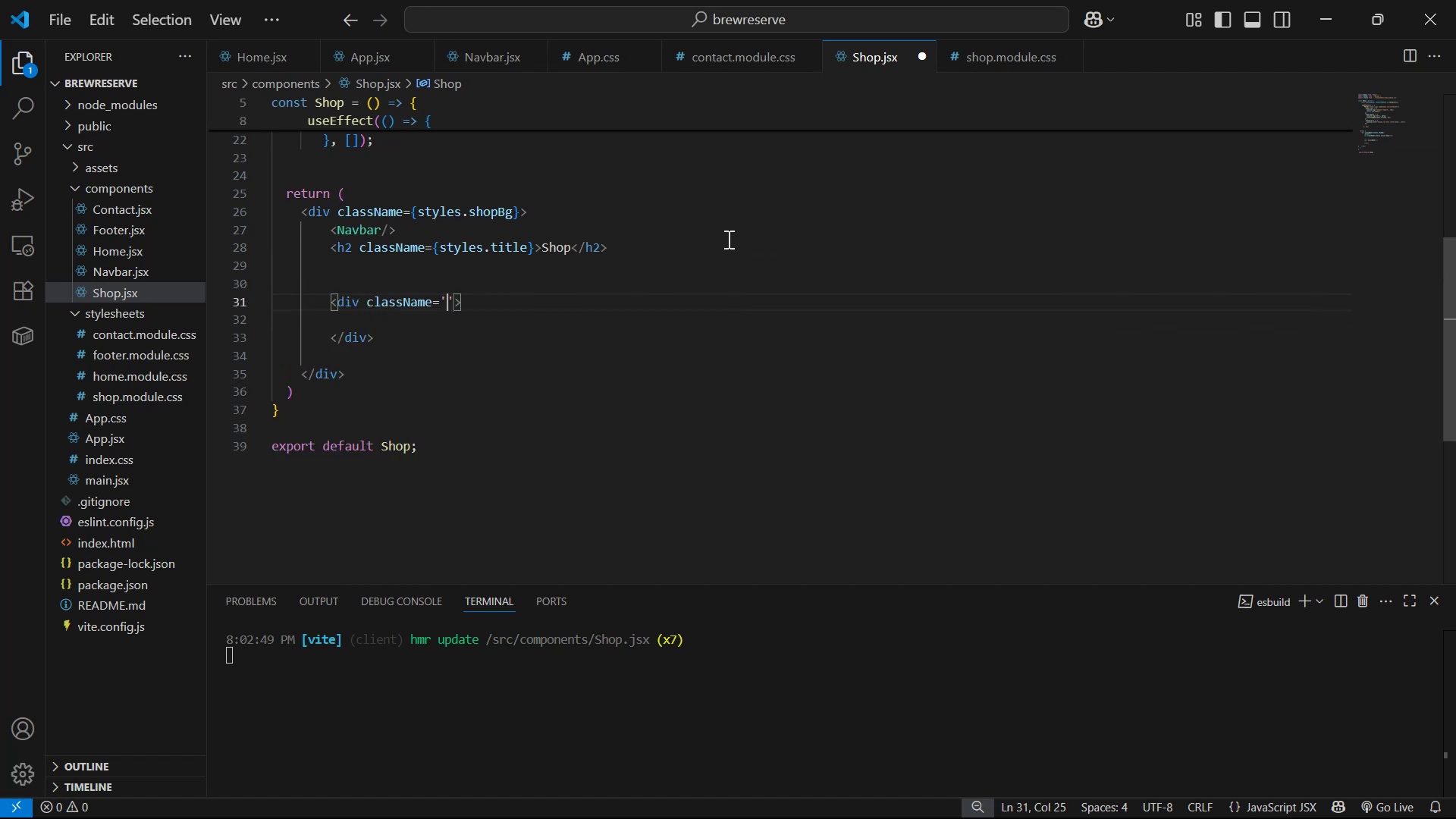 
key(ArrowRight)
 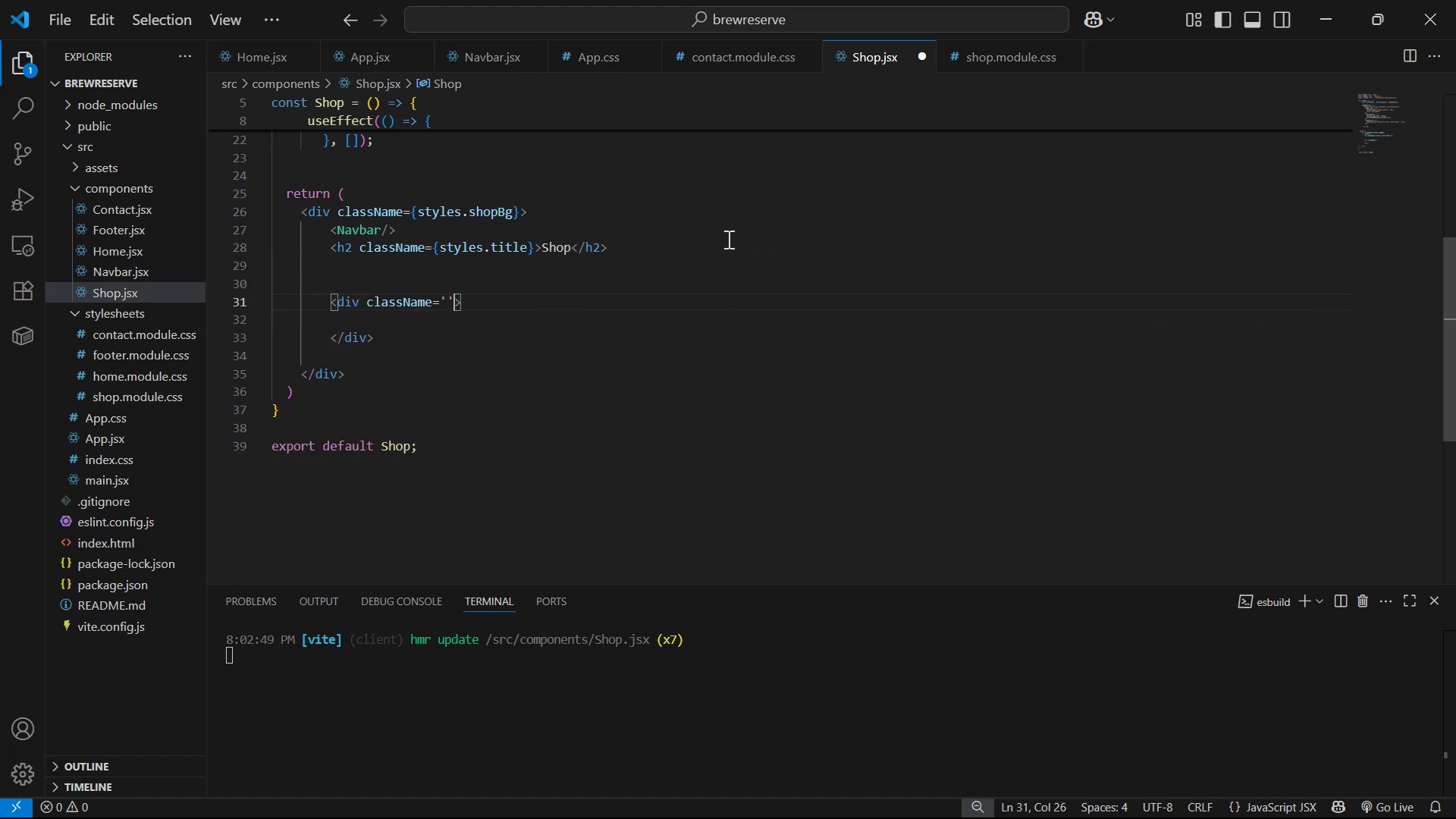 
key(Backspace)
key(Backspace)
type({sty)
 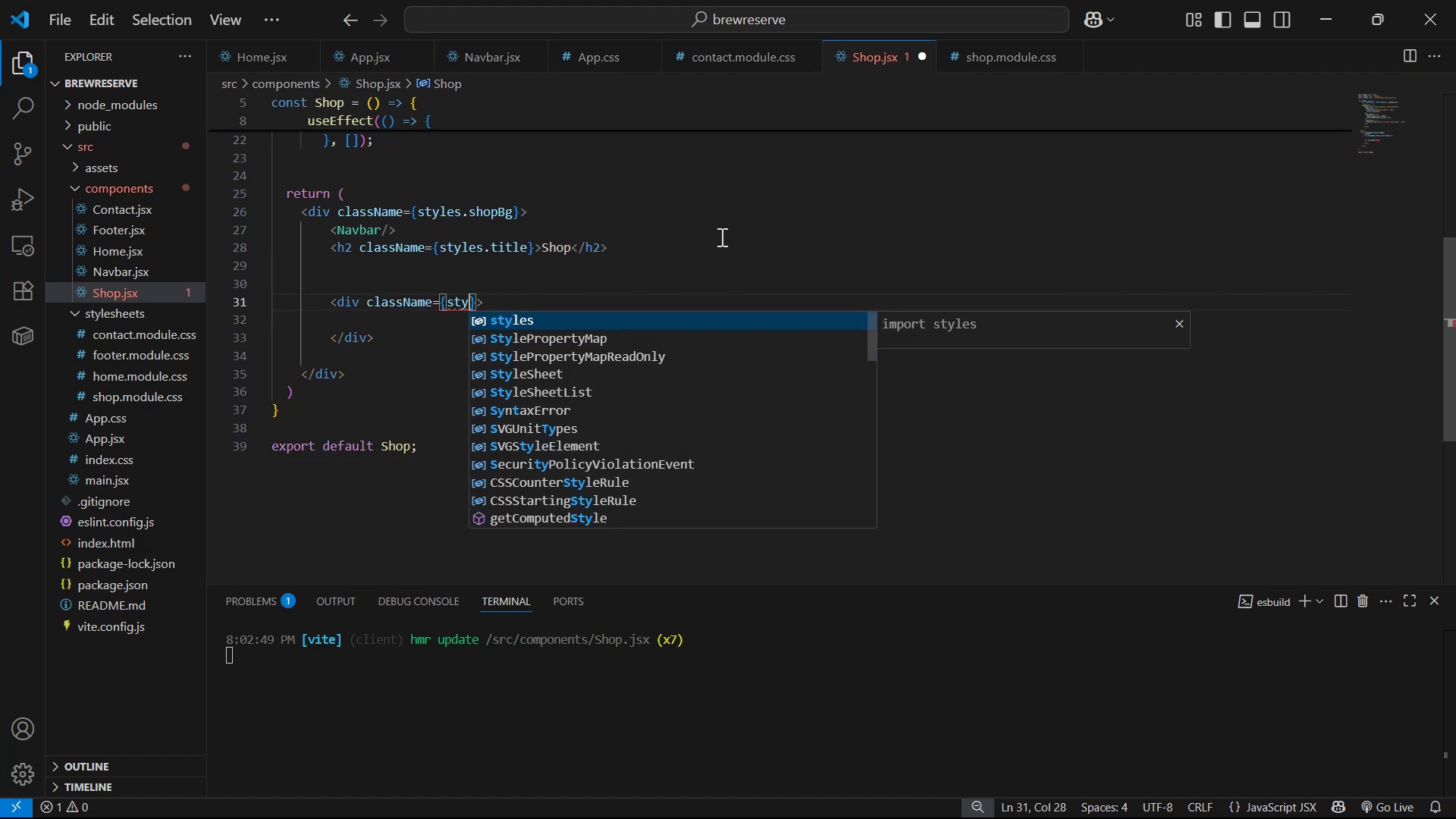 
 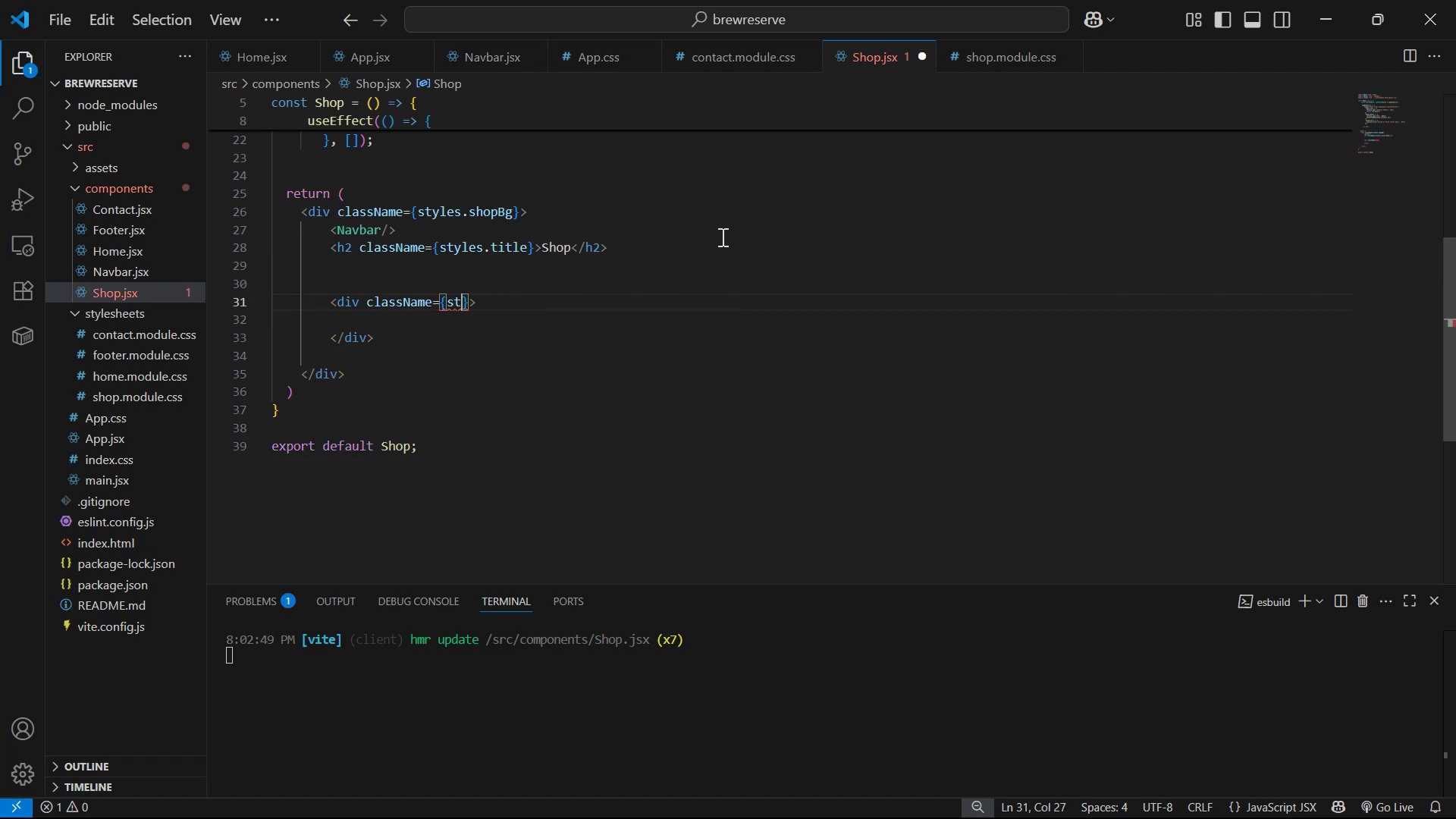 
key(Enter)
 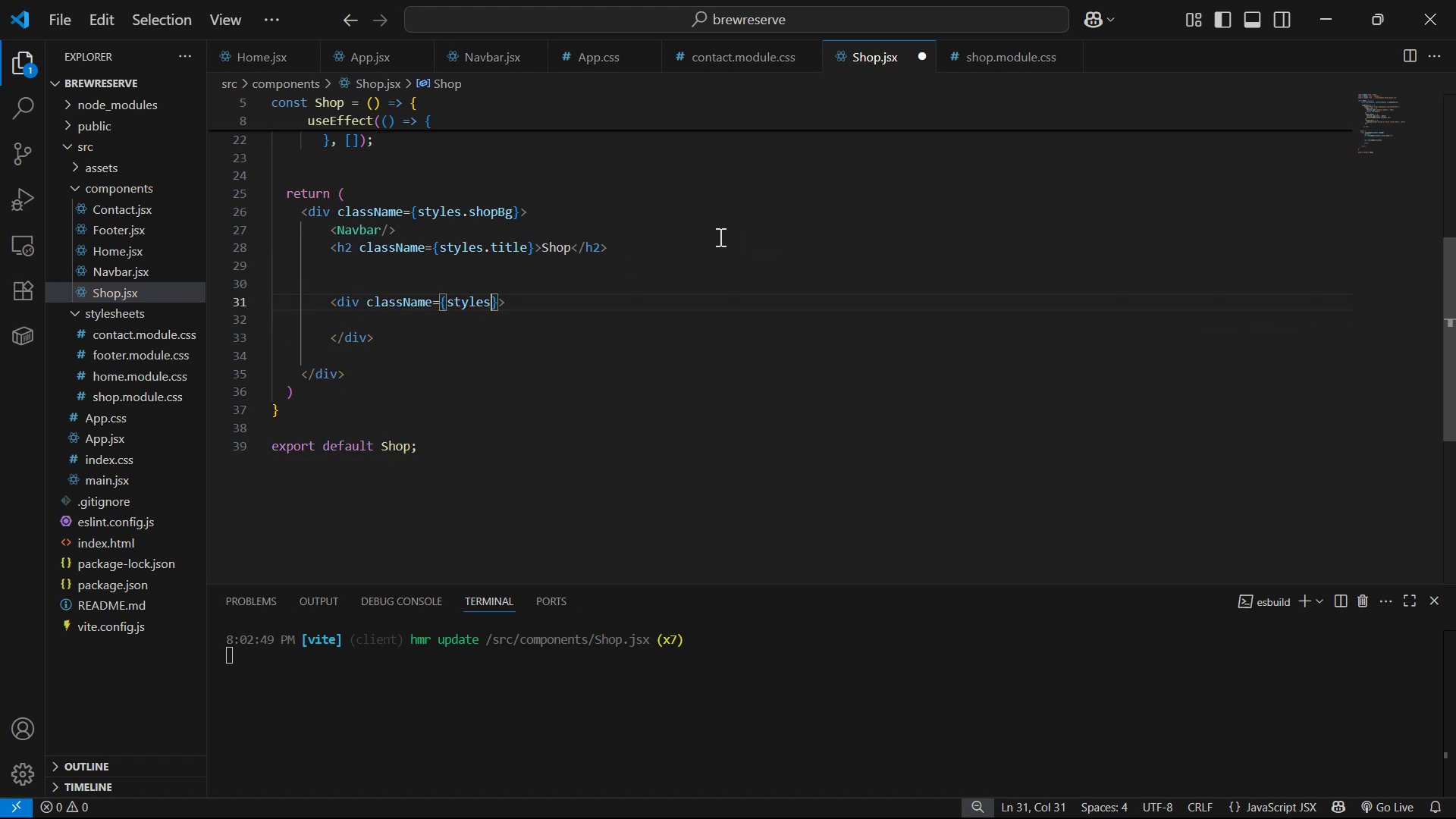 
type(.prof)
key(Backspace)
type(ductio)
key(Backspace)
key(Backspace)
type(s)
 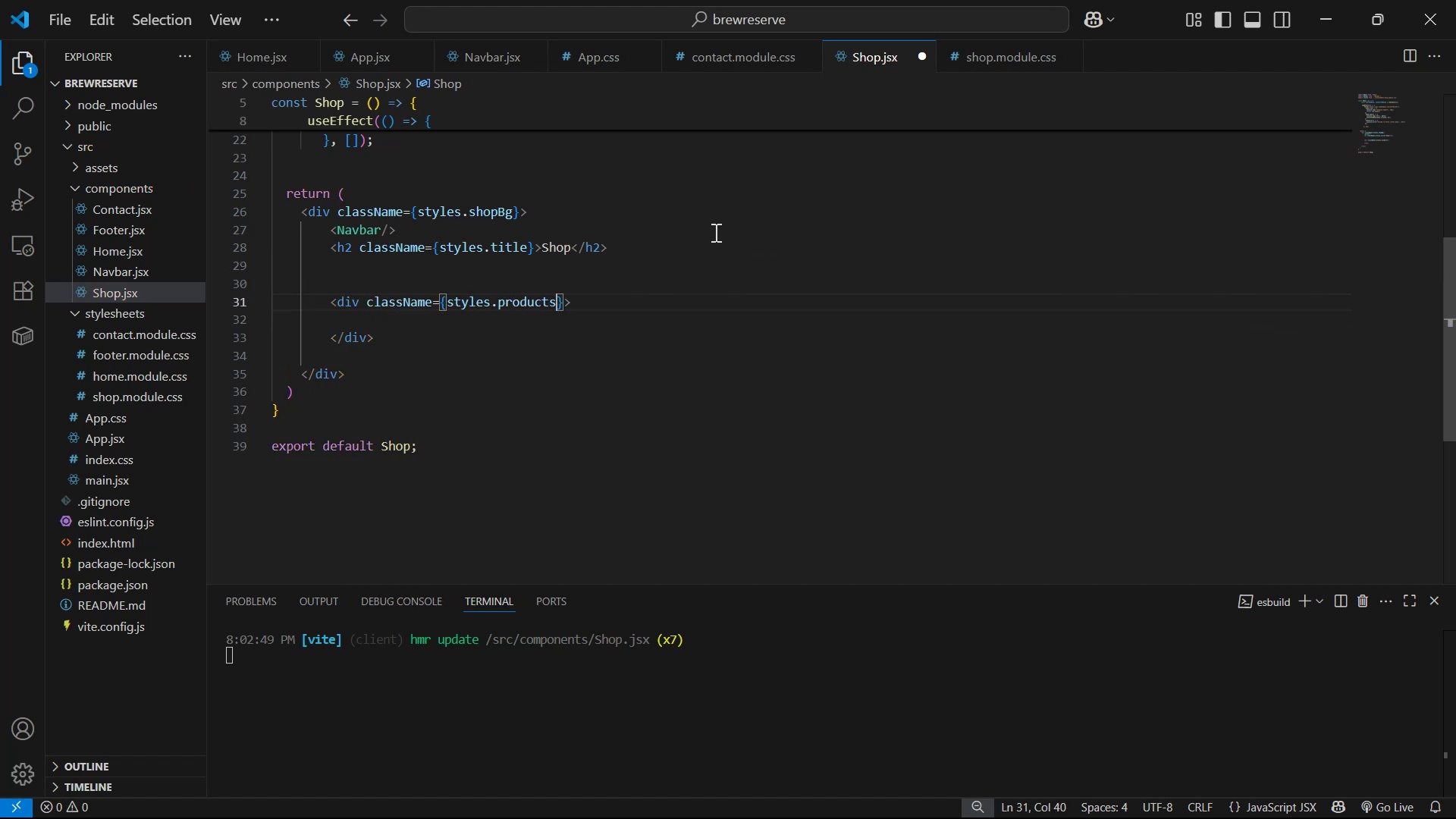 
key(ArrowRight)
 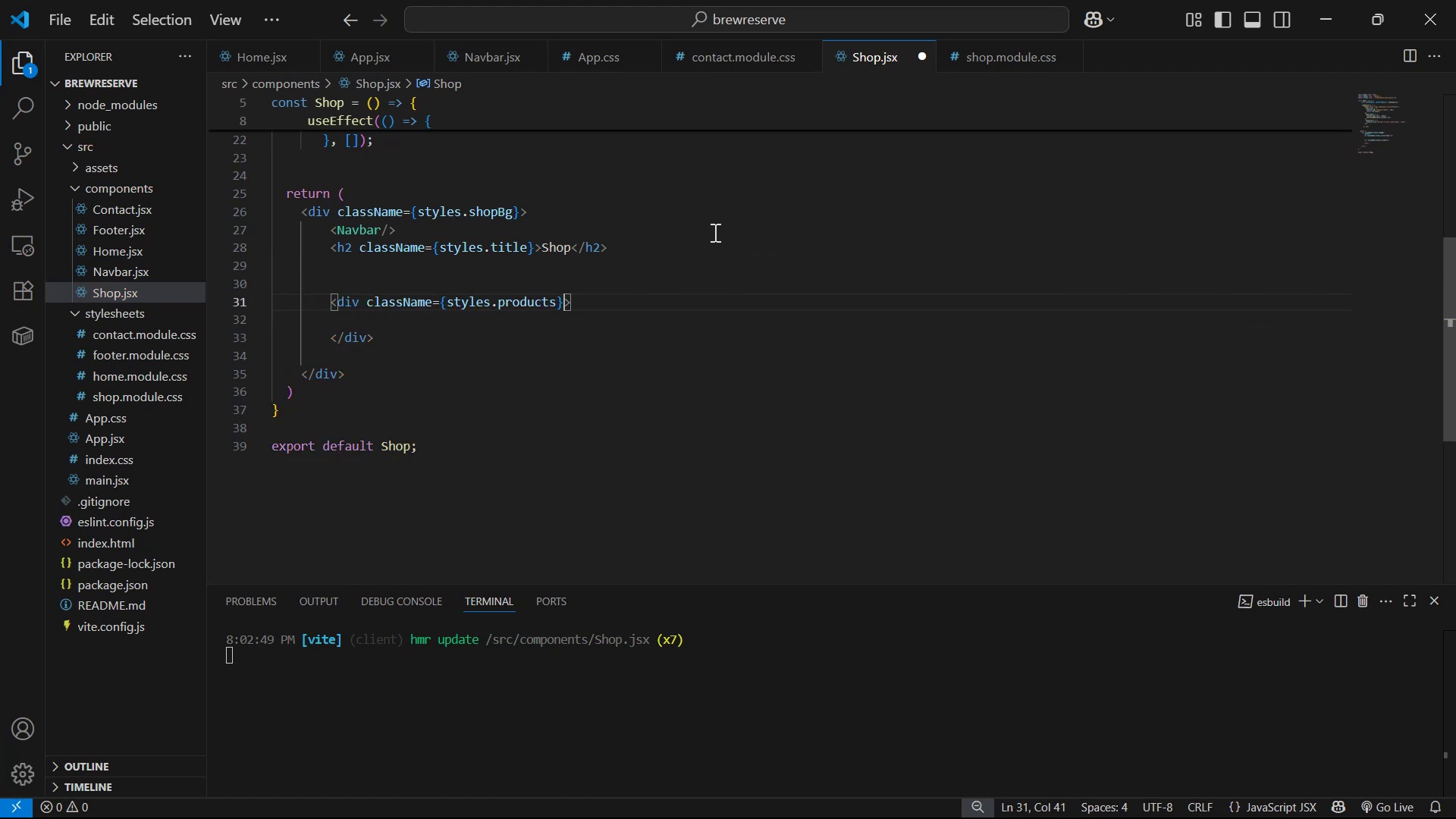 
key(ArrowRight)
 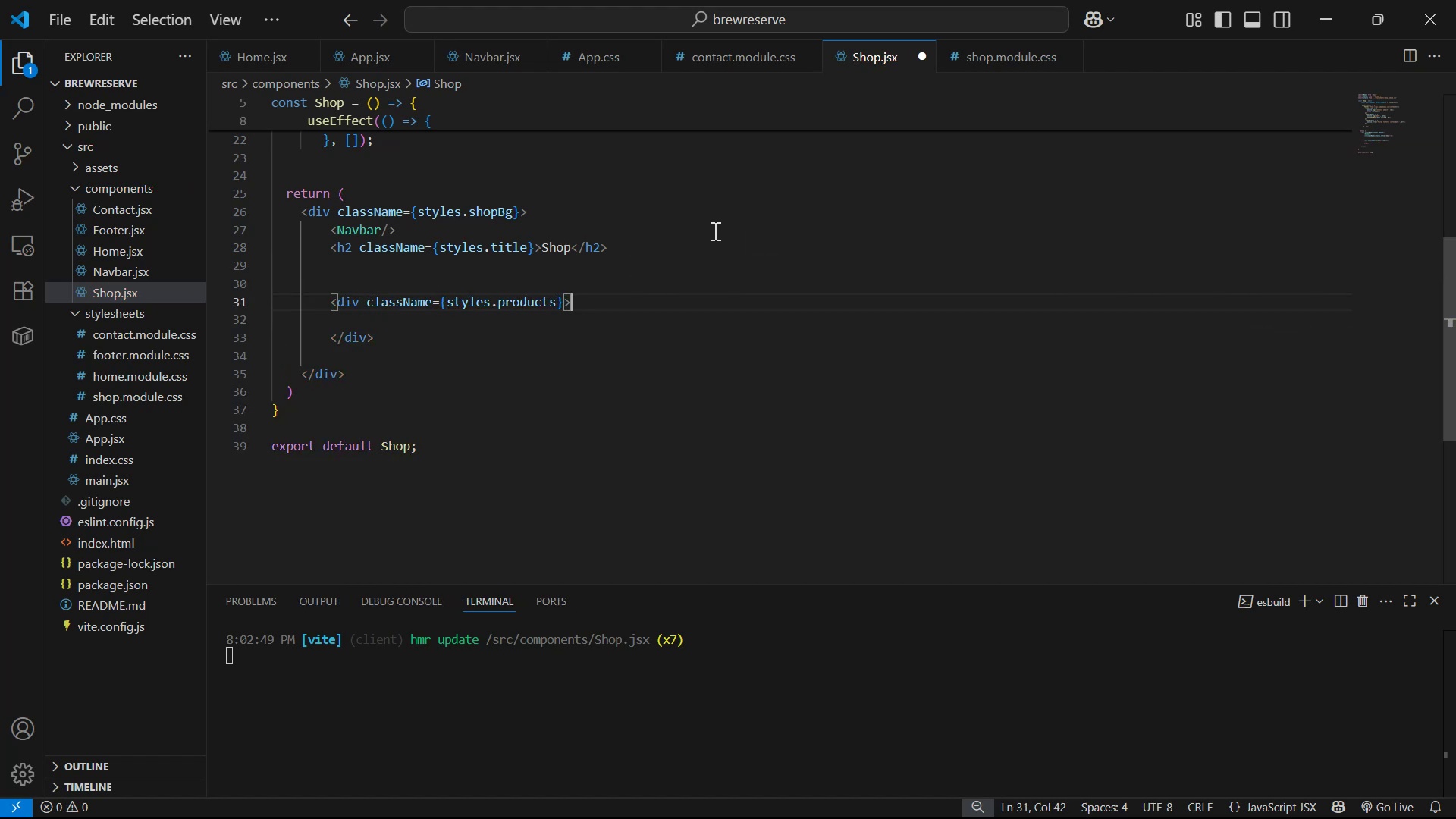 
key(Enter)
 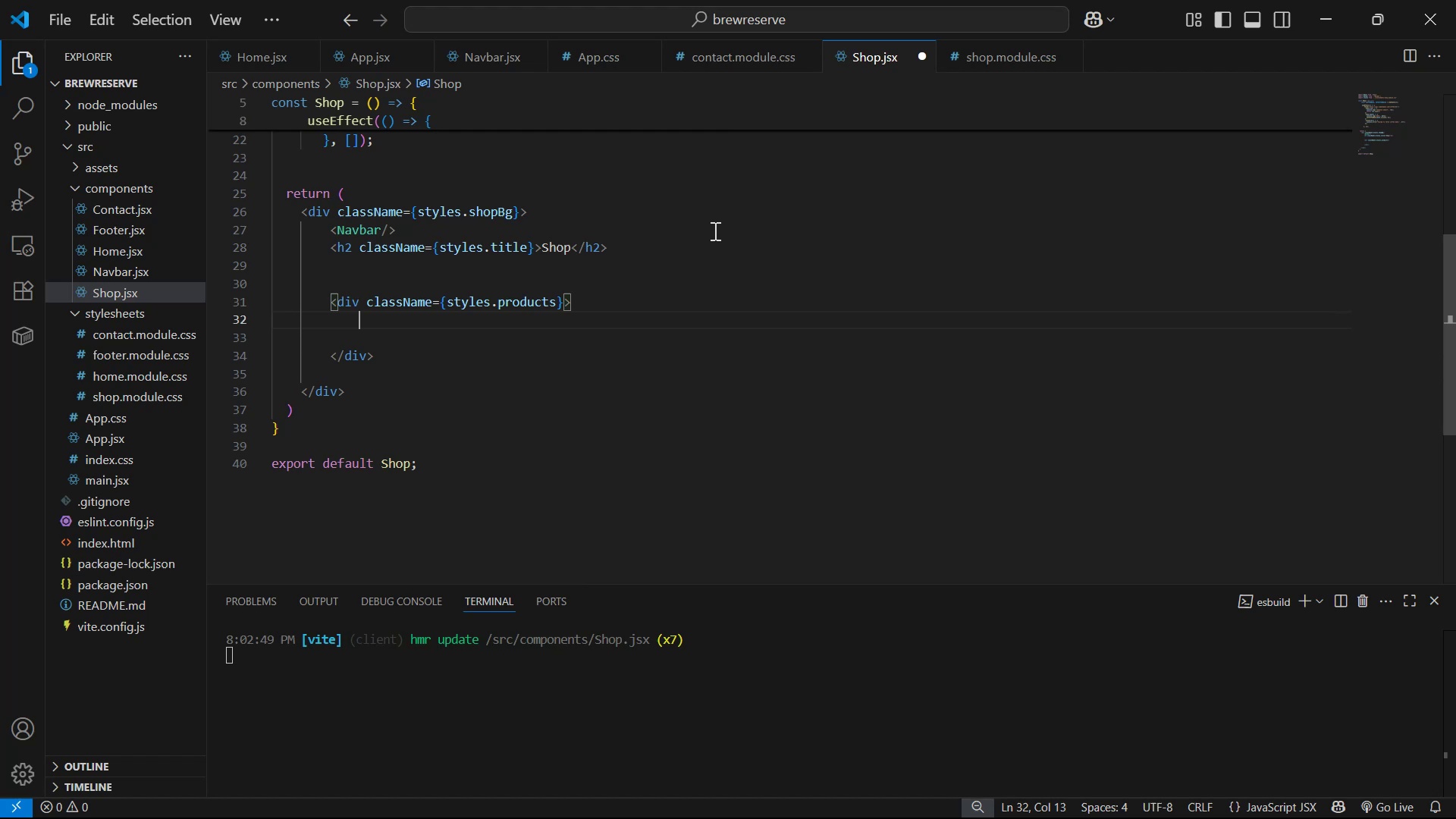 
key(Control+V)
 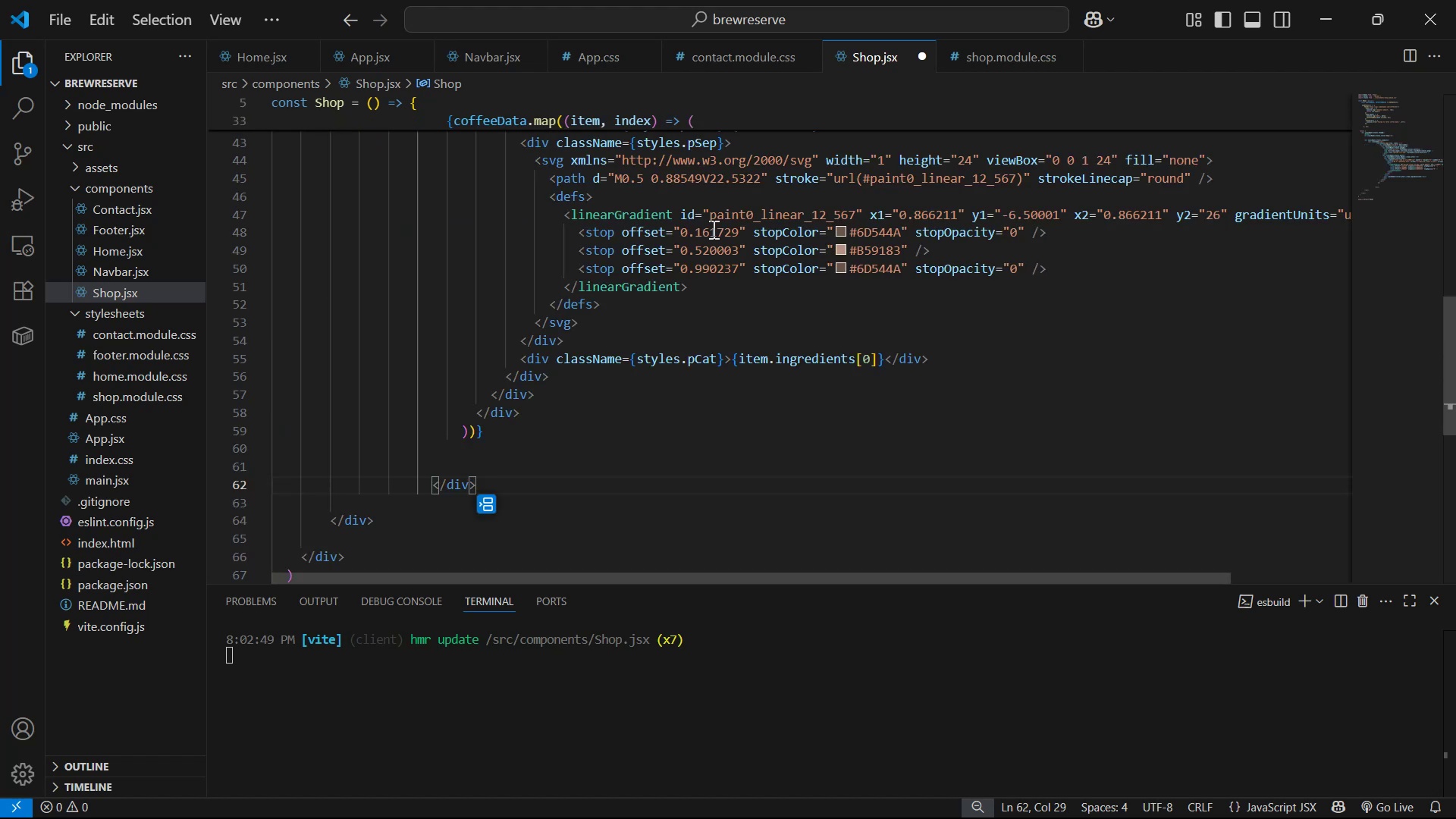 
scroll: coordinate [640, 277], scroll_direction: up, amount: 8.0
 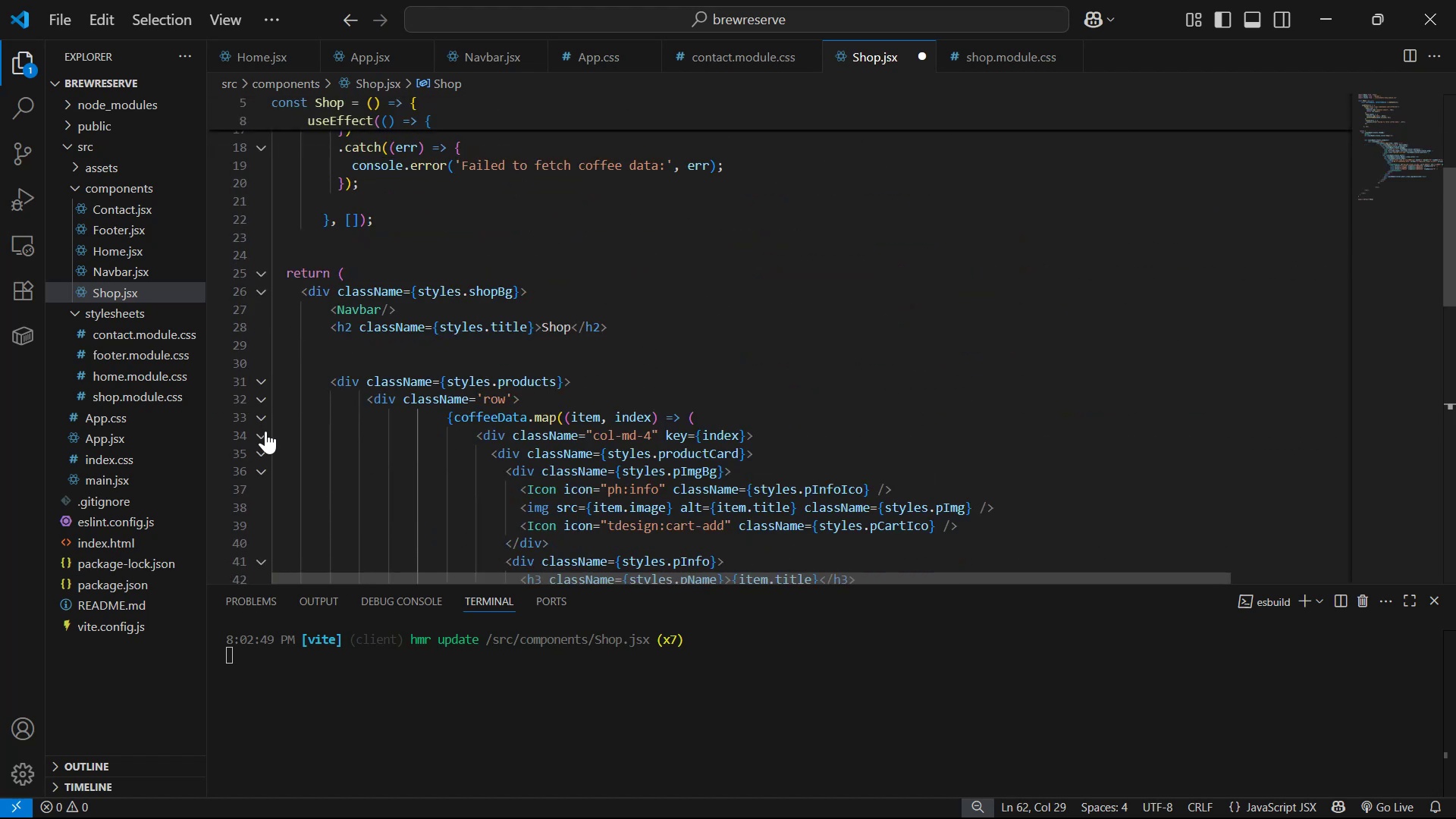 
left_click([258, 416])
 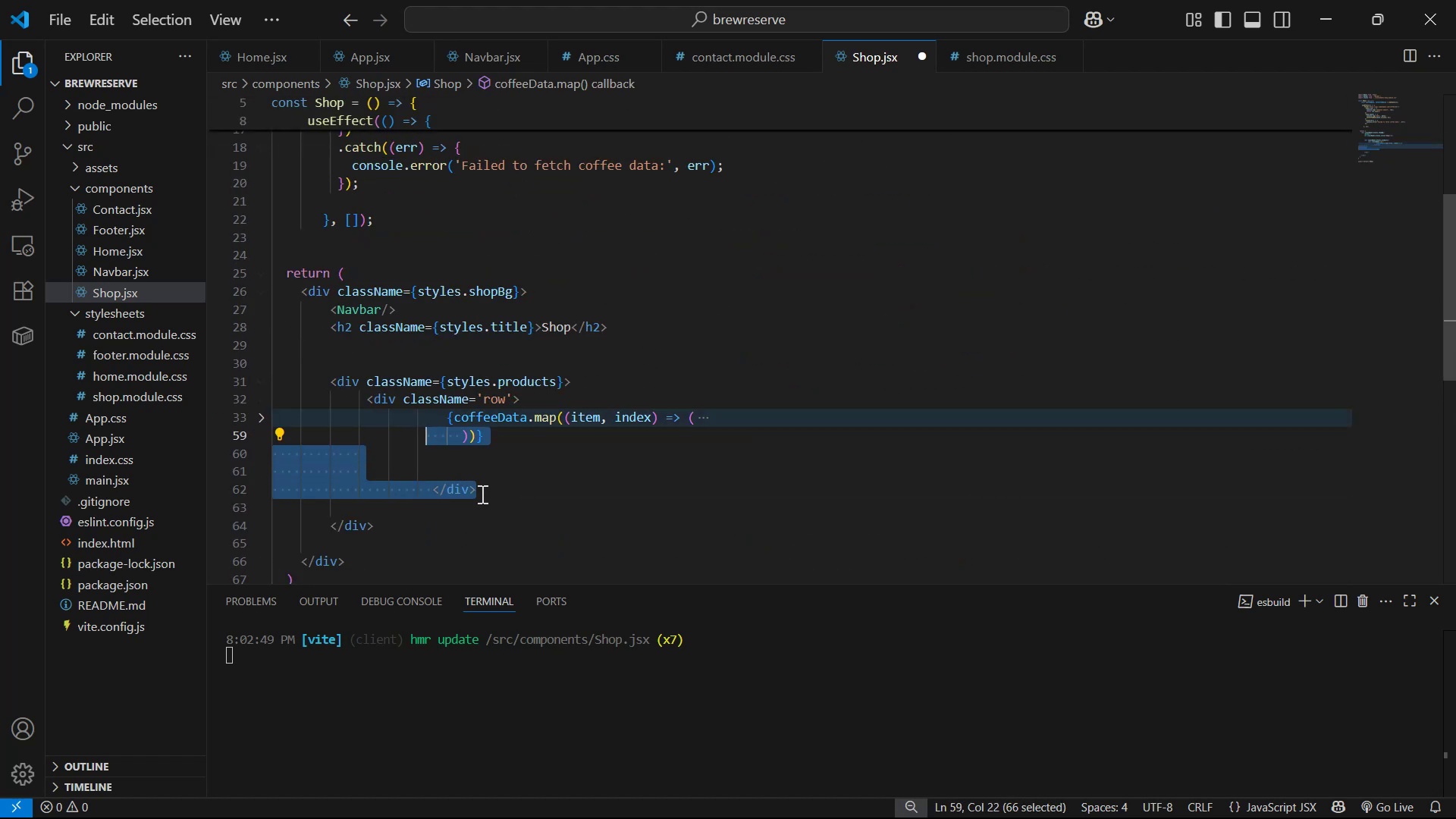 
left_click([392, 422])
 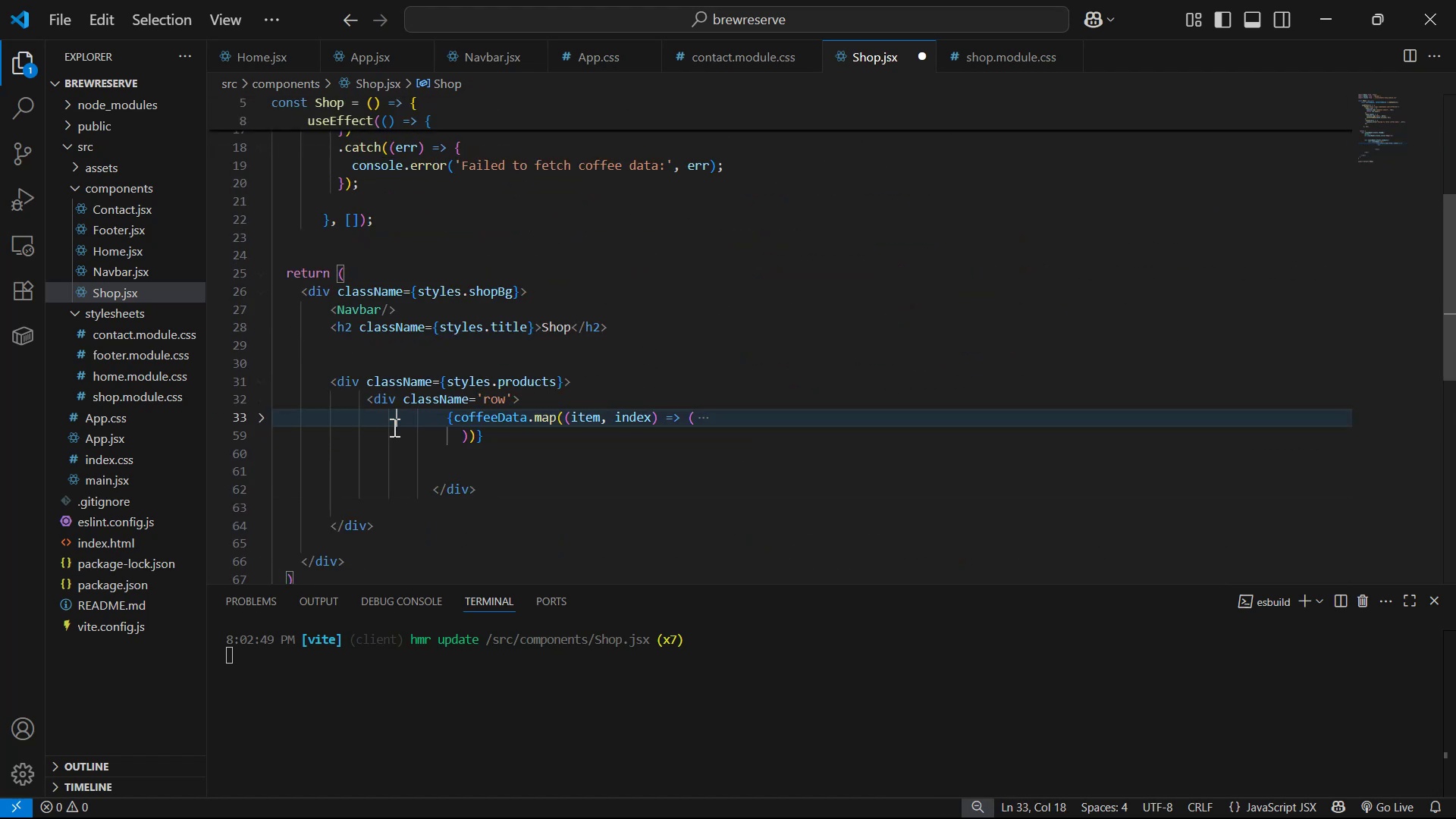 
hold_key(key=AltLeft, duration=0.51)
 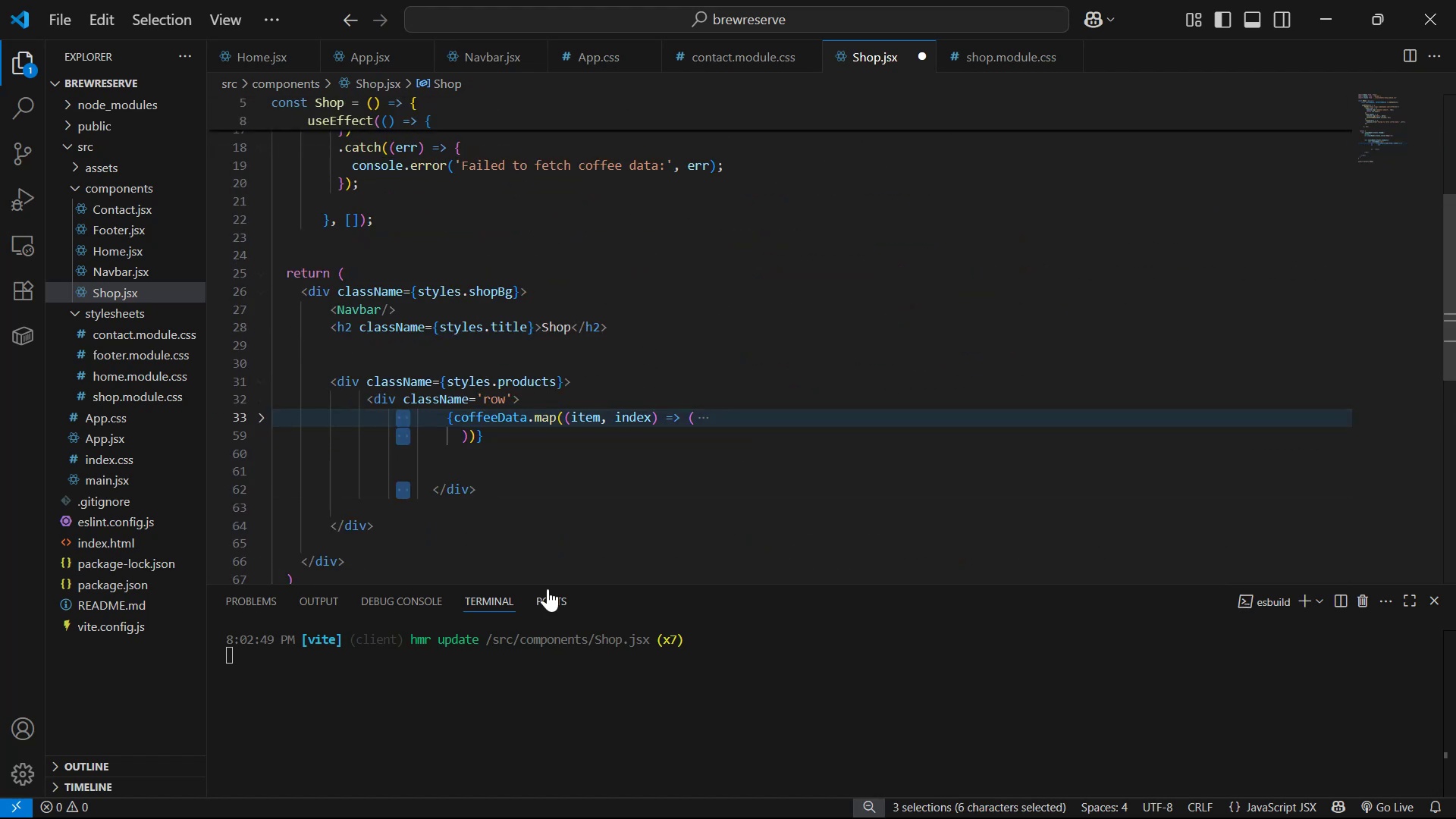 
hold_key(key=ShiftLeft, duration=0.37)
 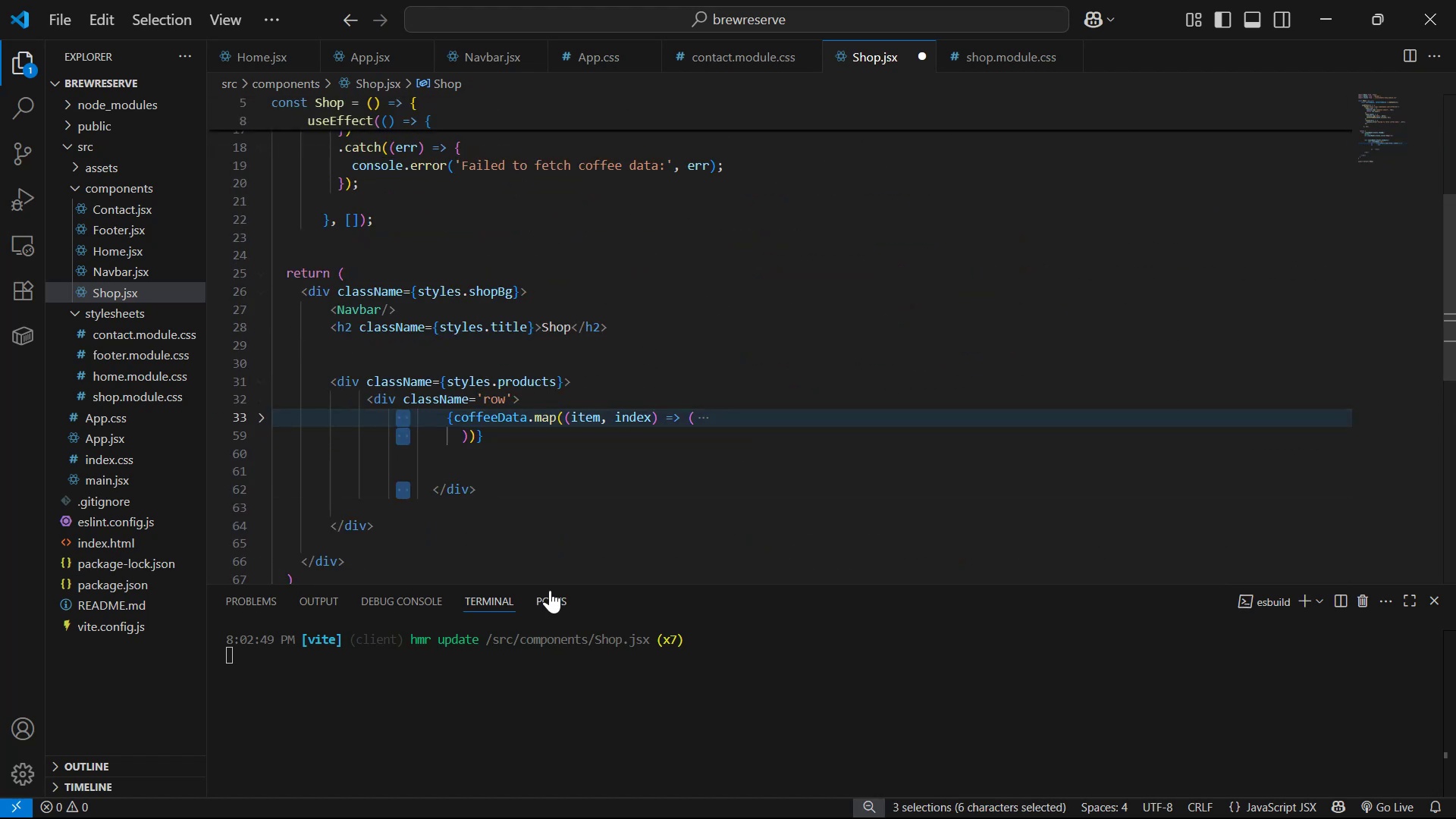 
key(Backspace)
 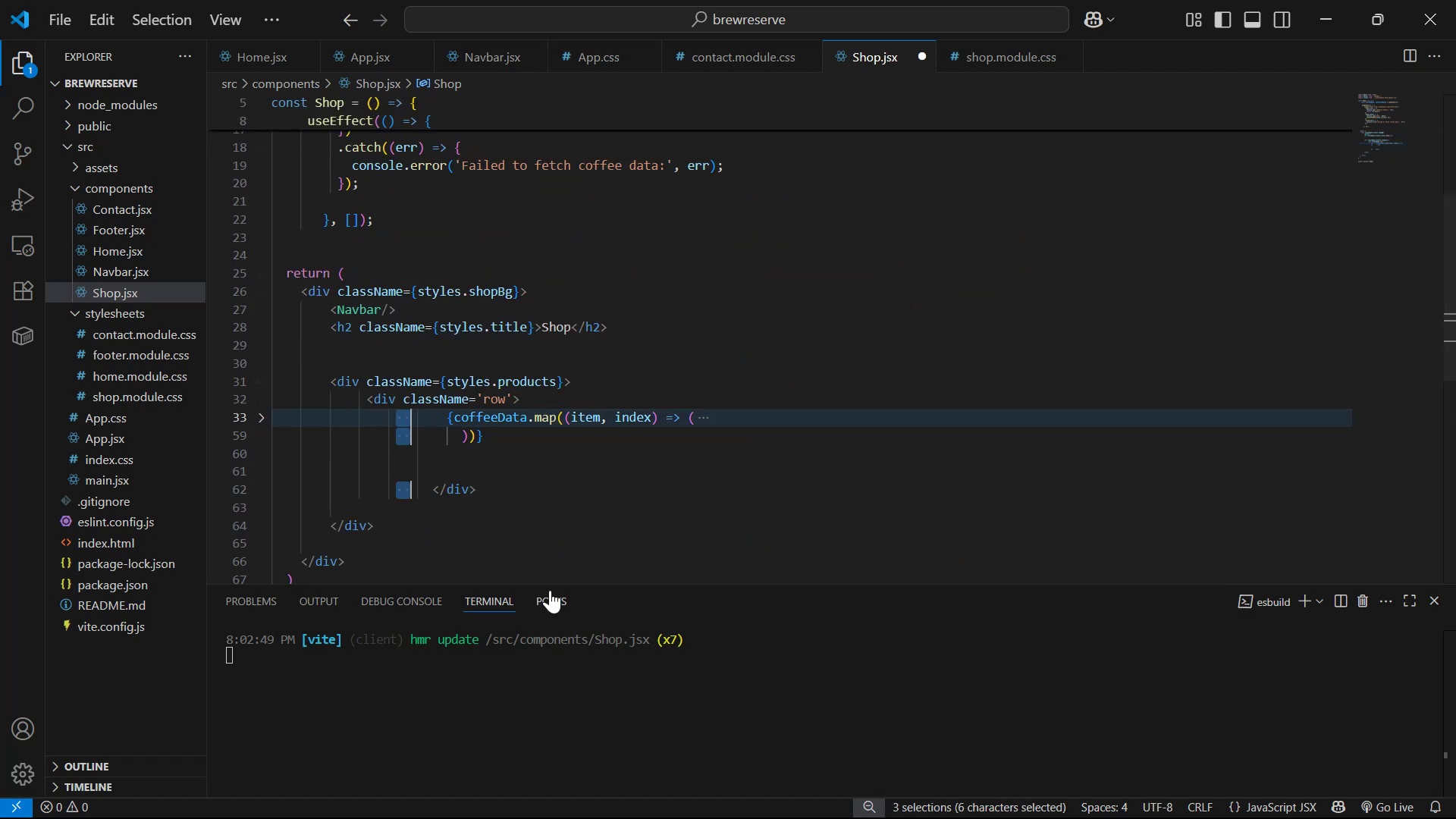 
key(Backspace)
 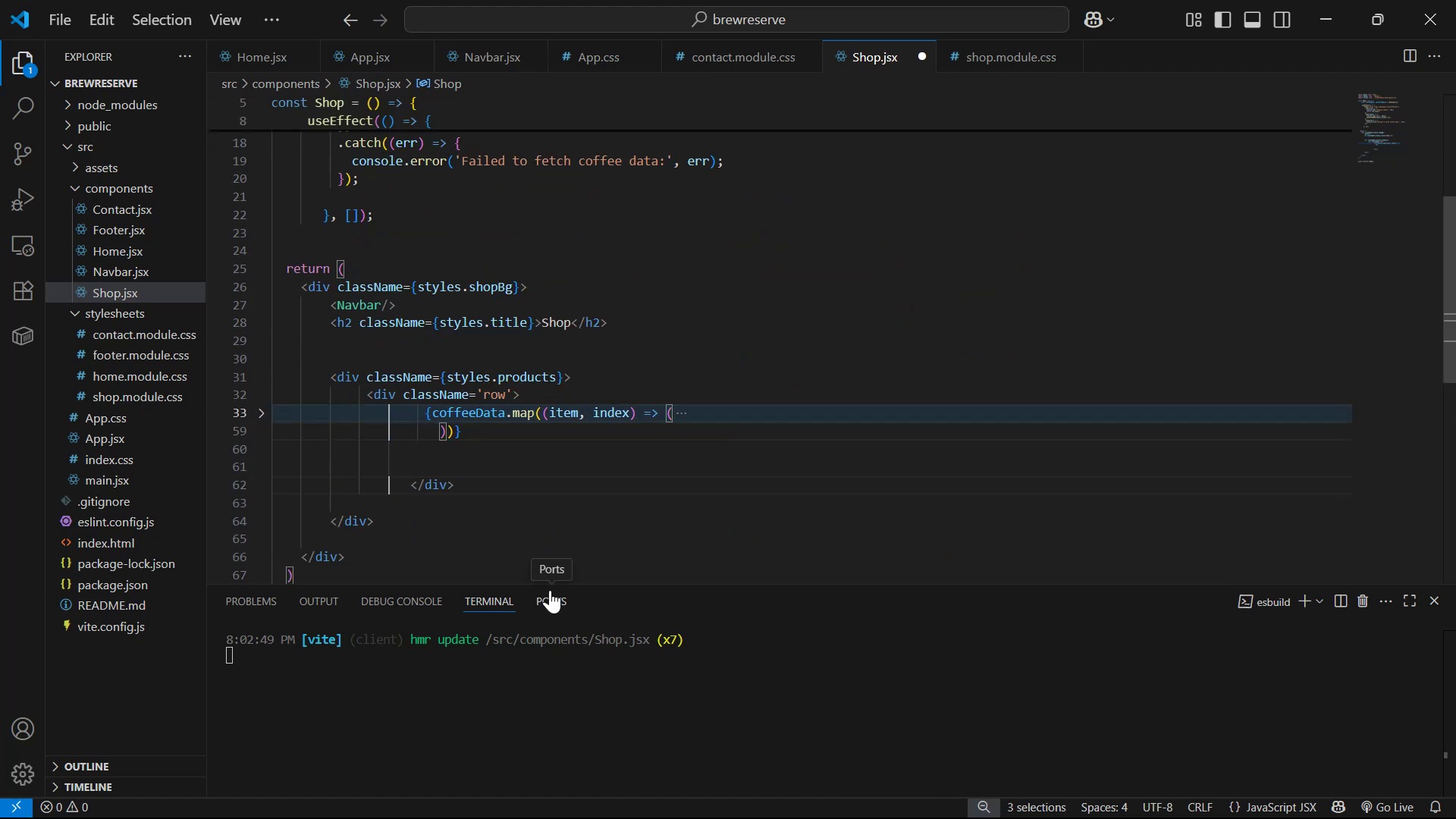 
key(Backspace)
 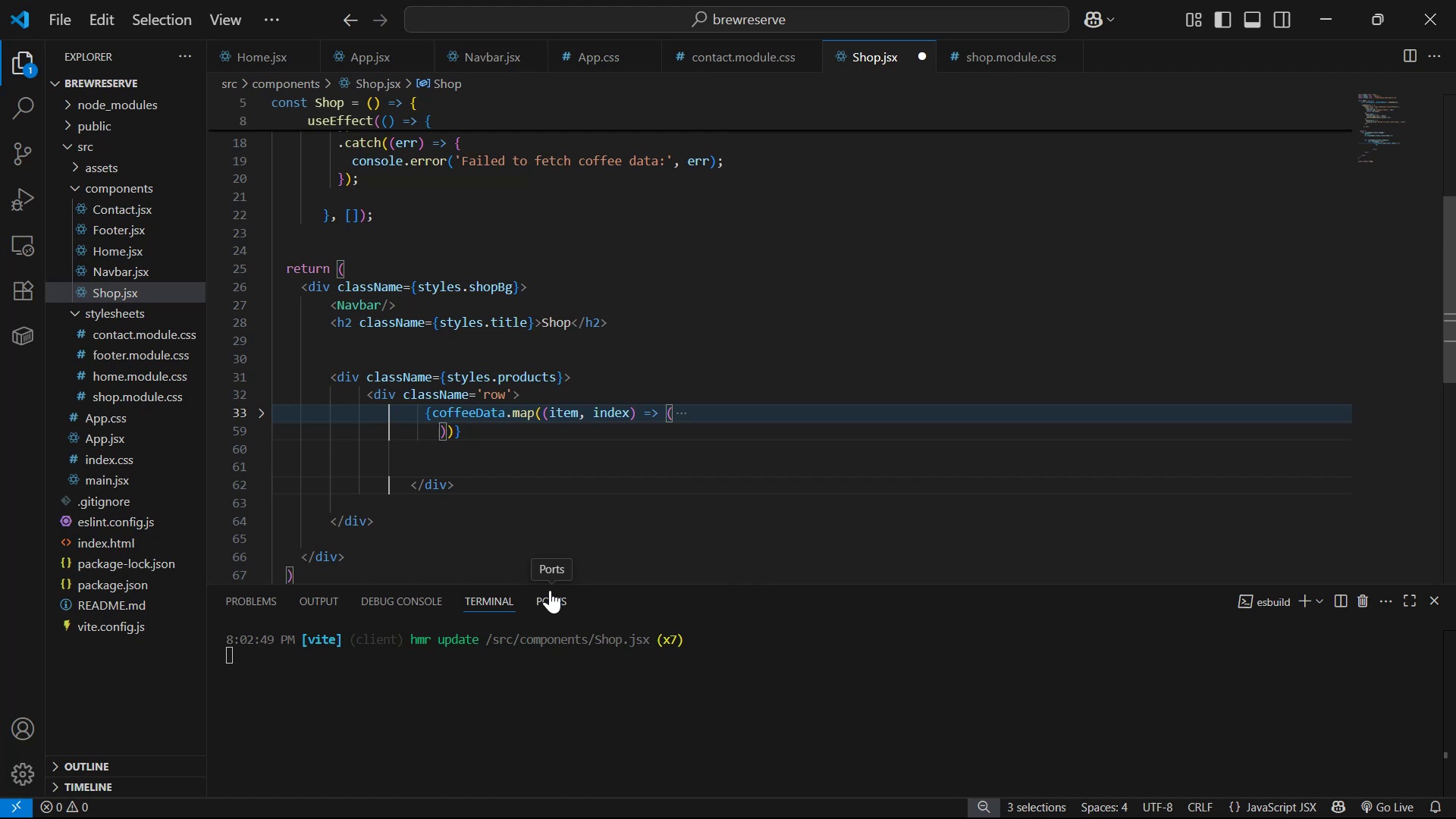 
key(Backspace)
 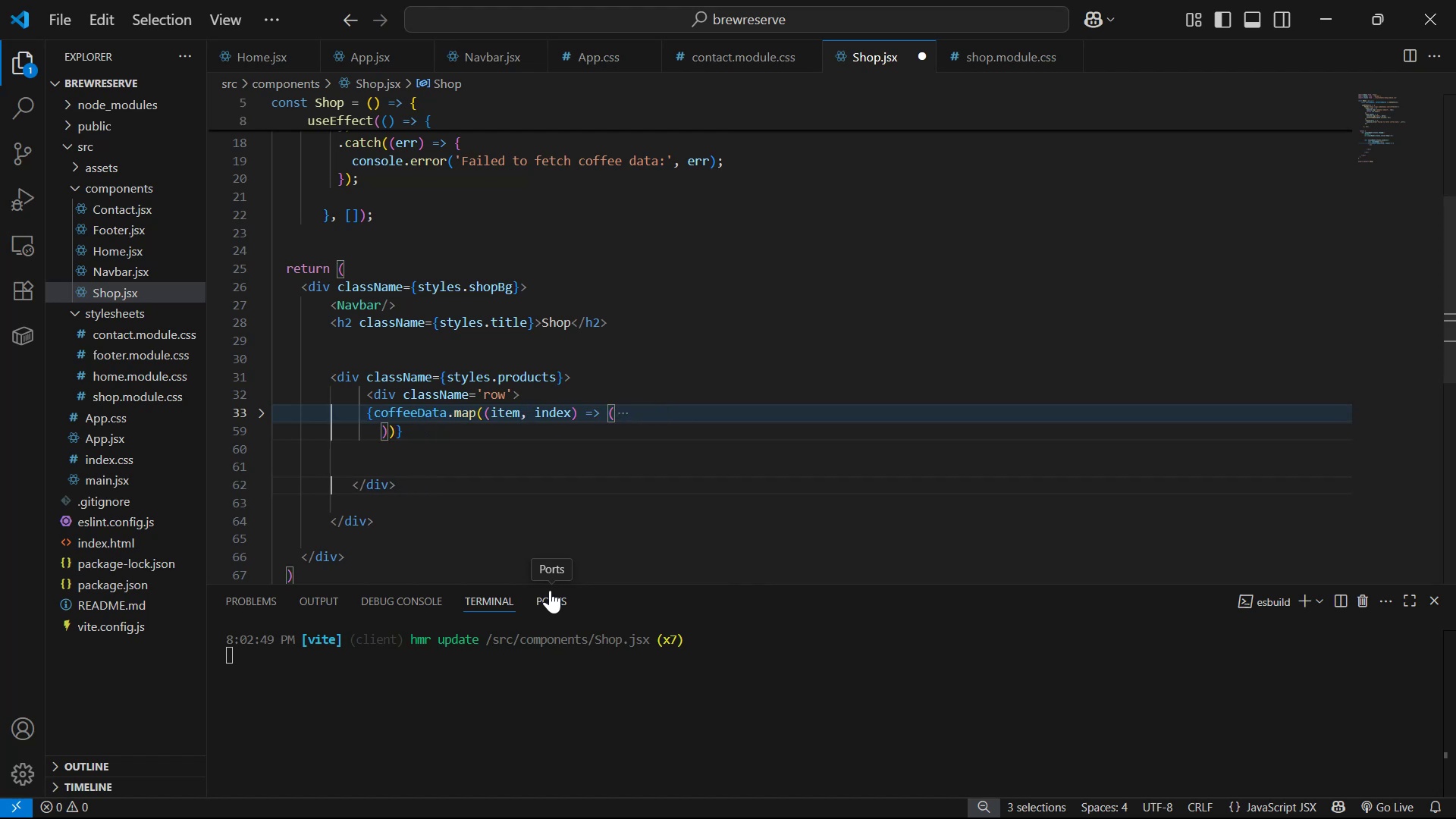 
key(Control+S)
 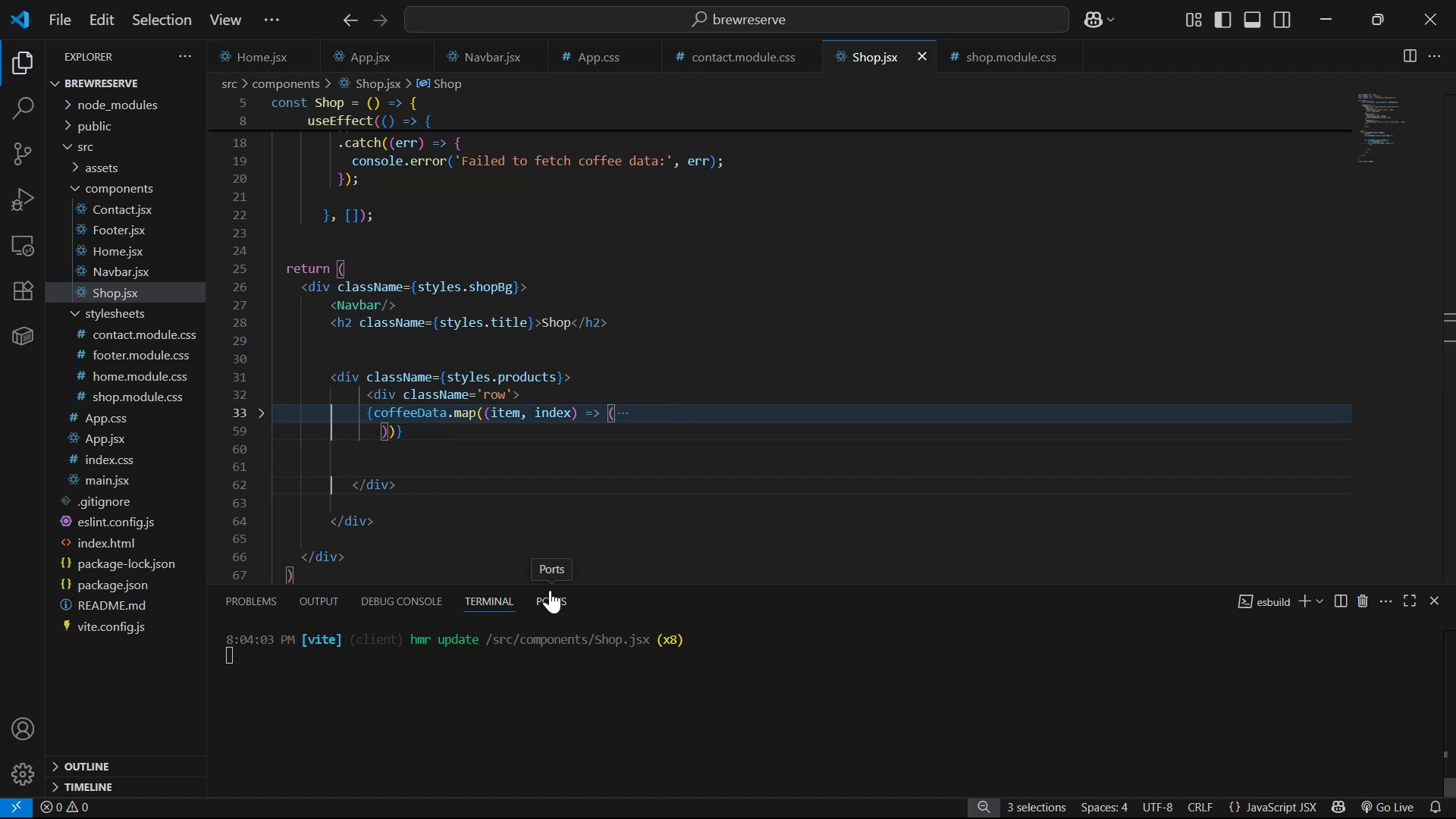 
key(Tab)
 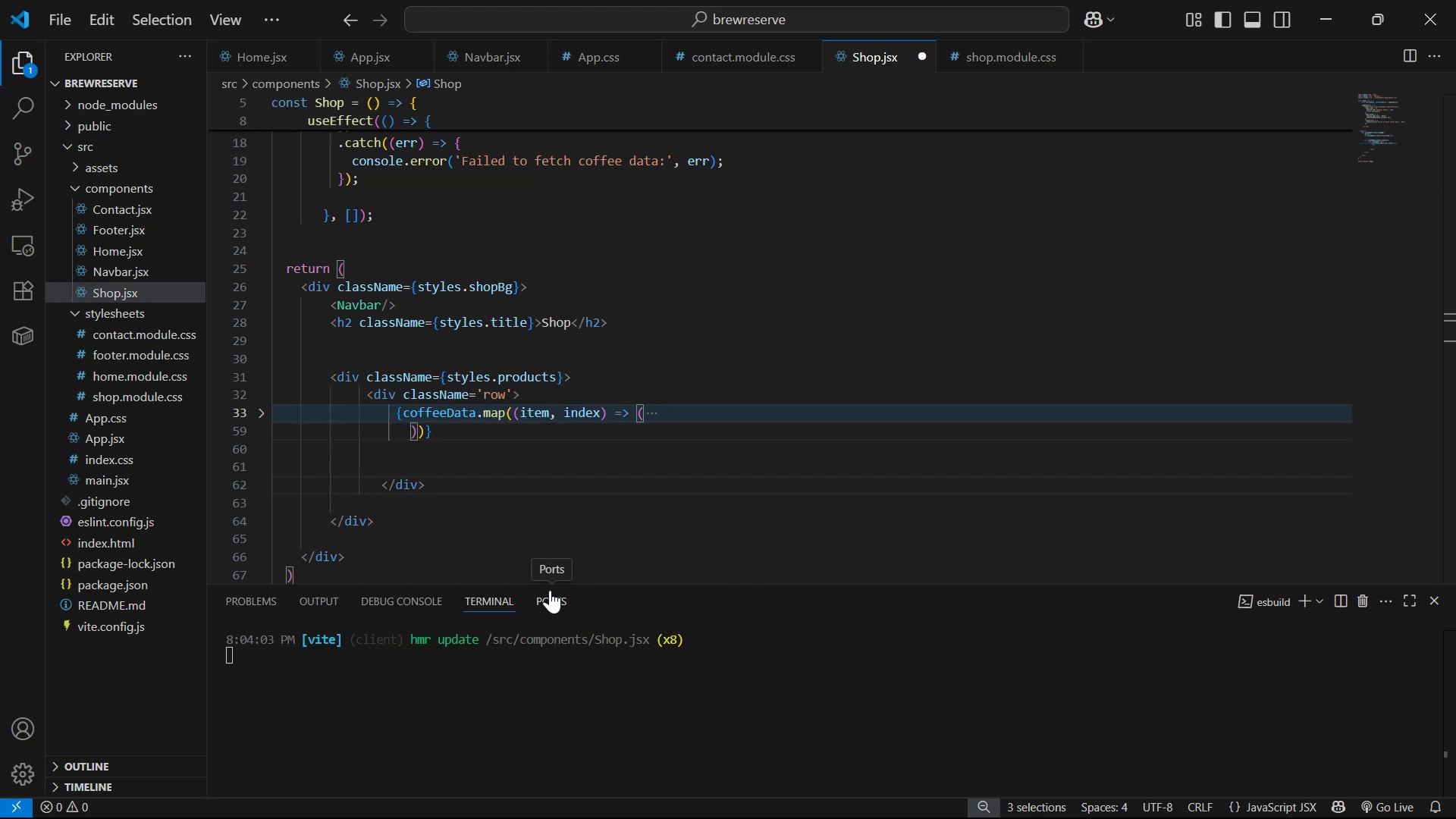 
key(Control+S)
 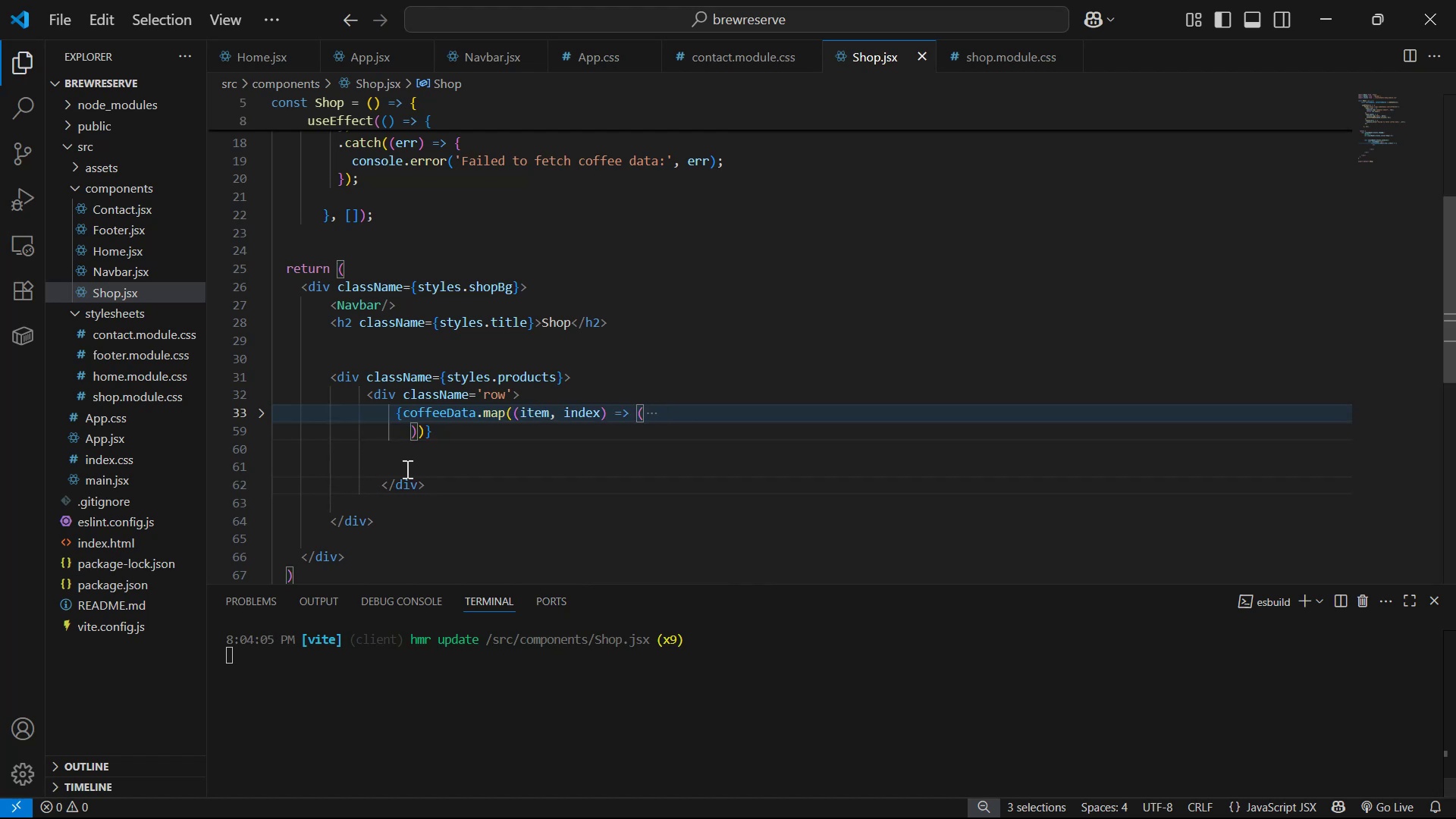 
left_click([380, 491])
 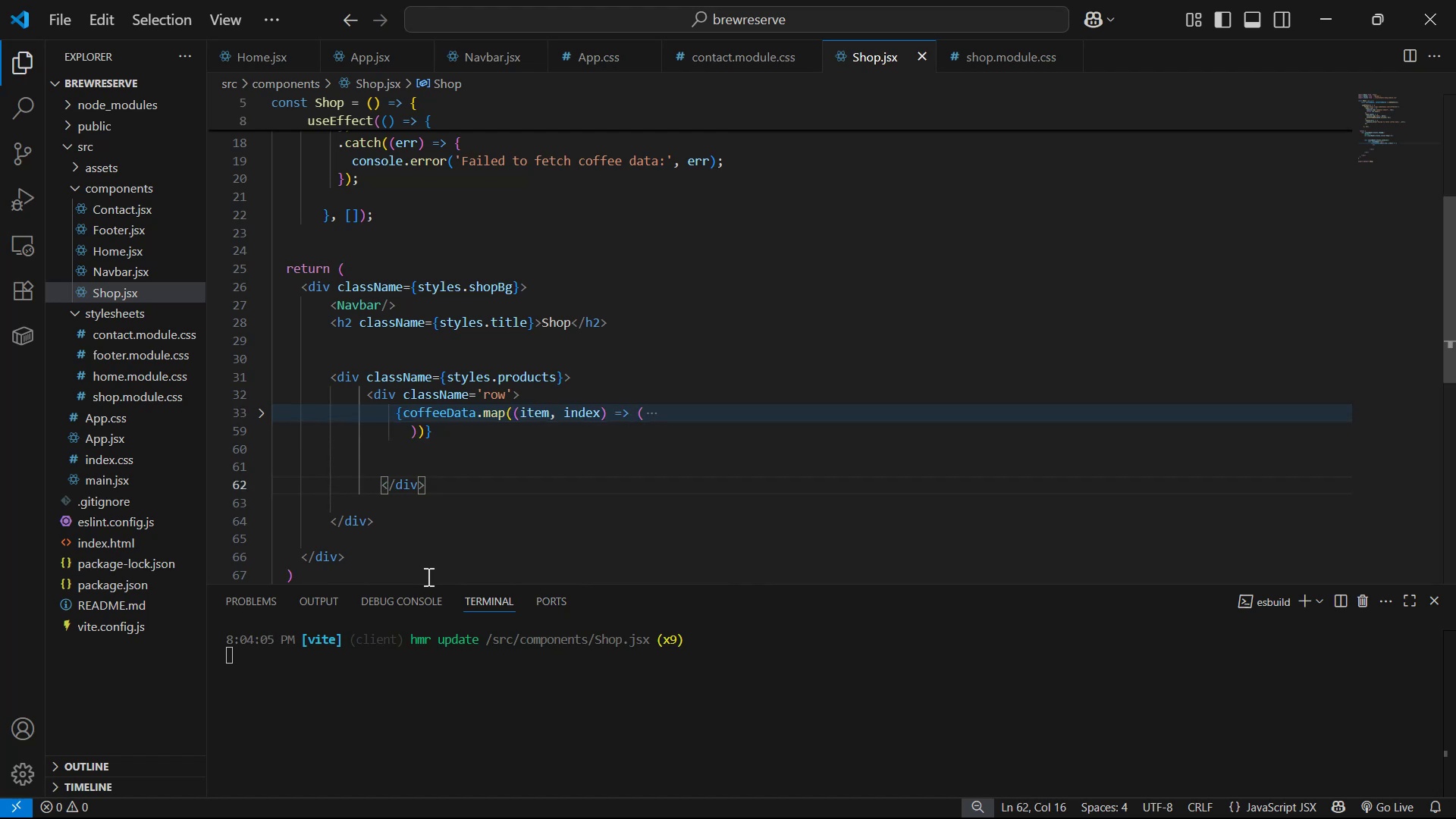 
key(Backspace)
 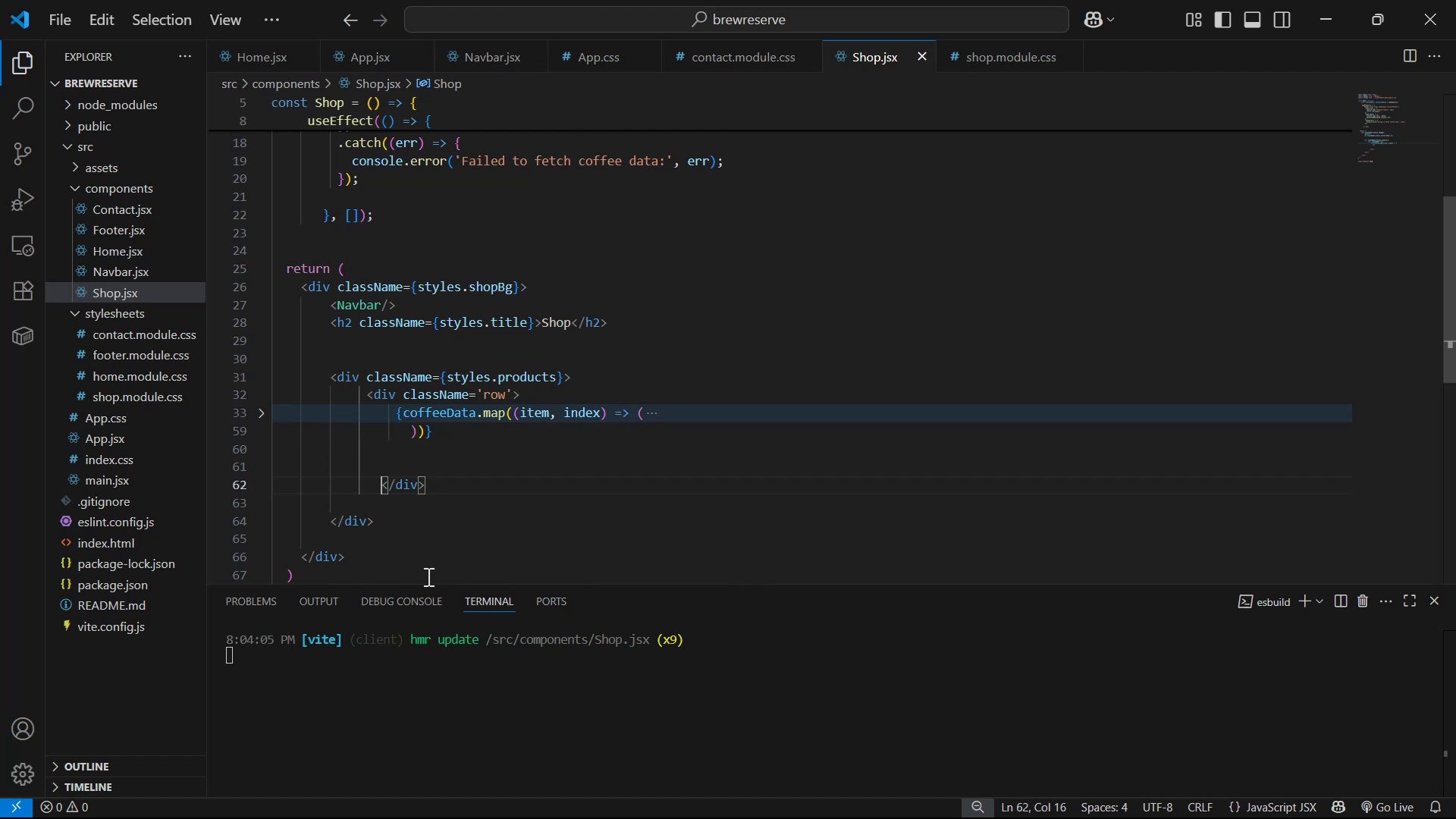 
key(Control+S)
 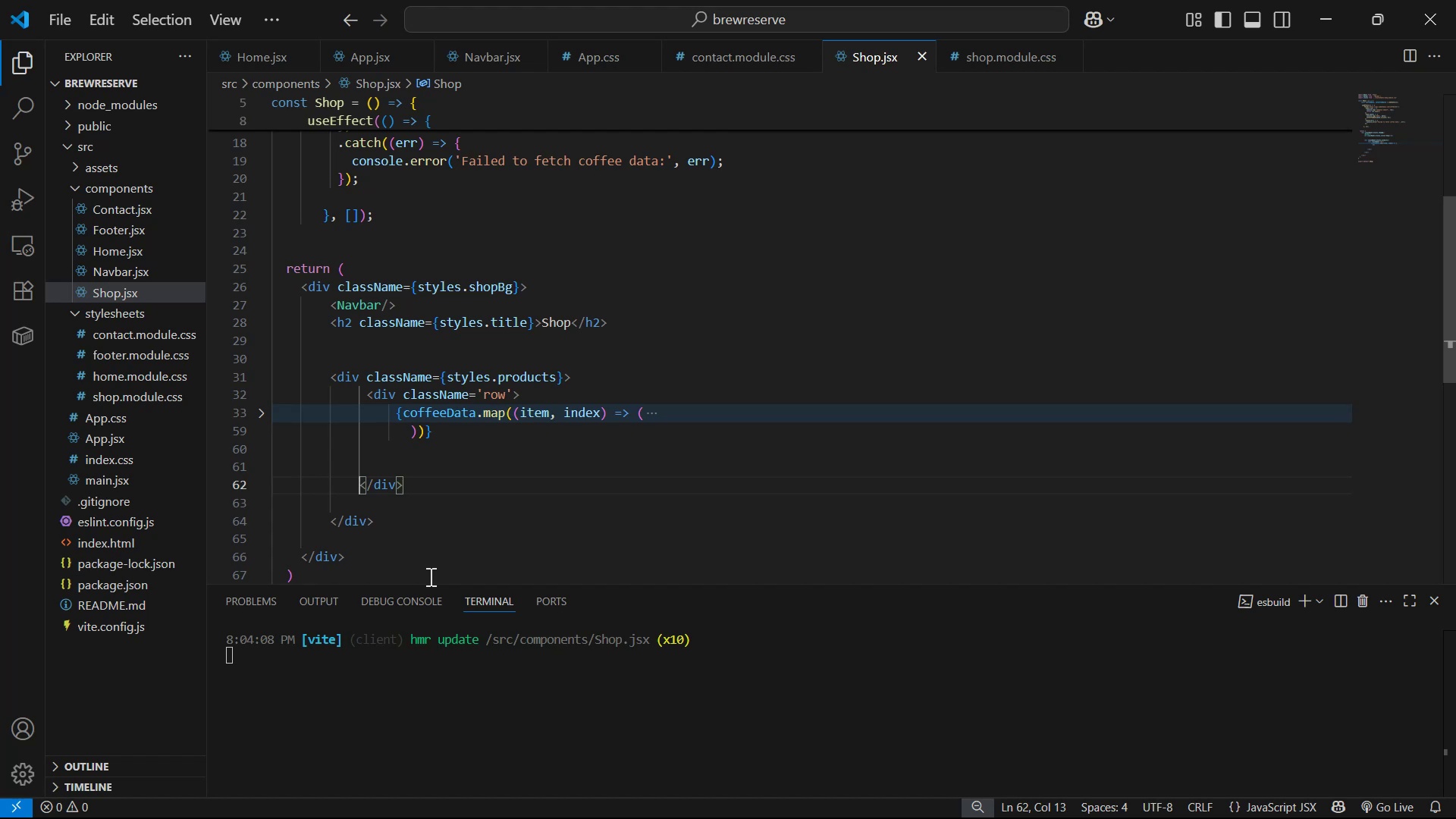 
wait(15.93)
 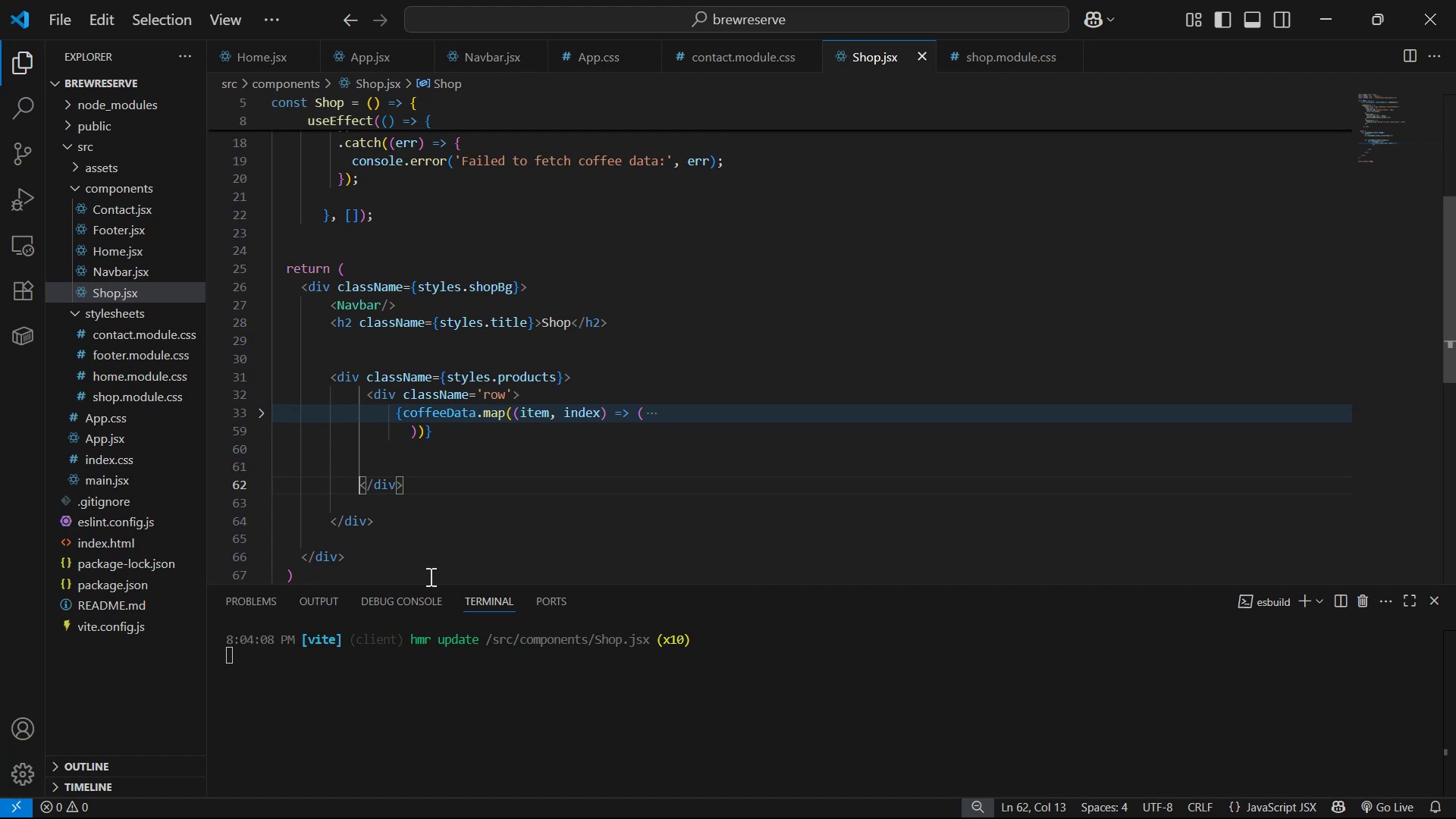 
left_click([261, 422])
 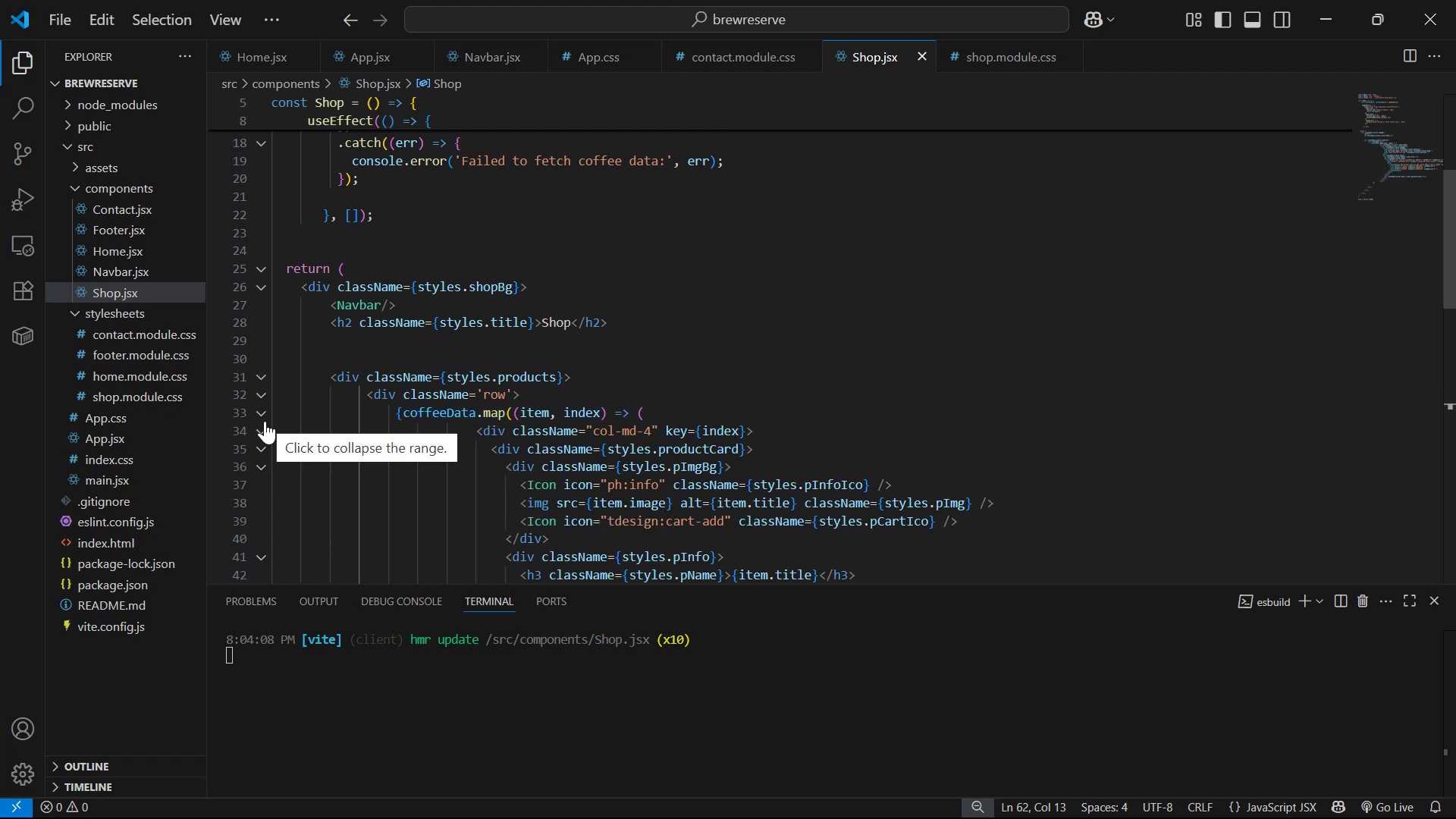 
left_click([262, 435])
 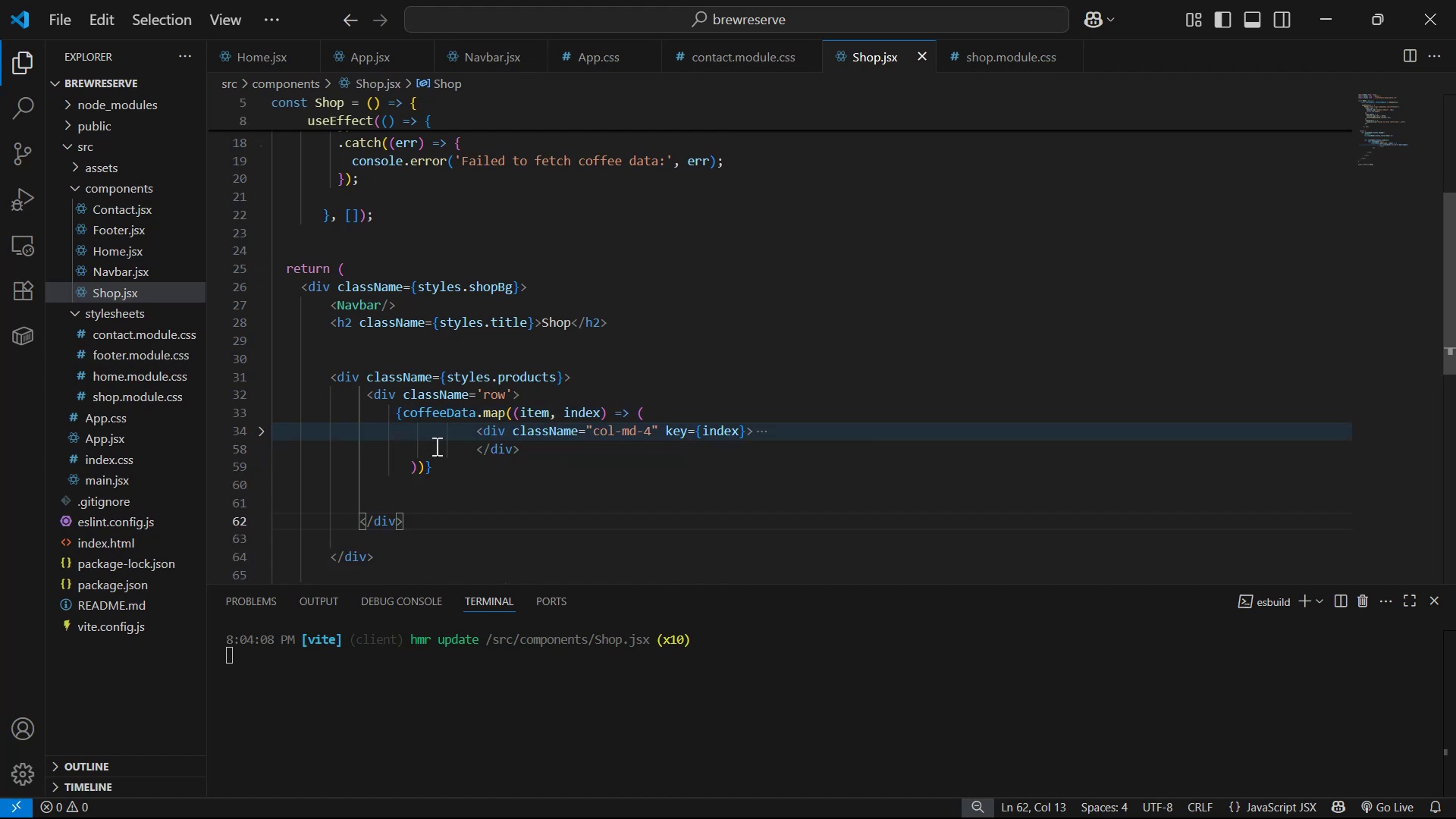 
left_click([460, 434])
 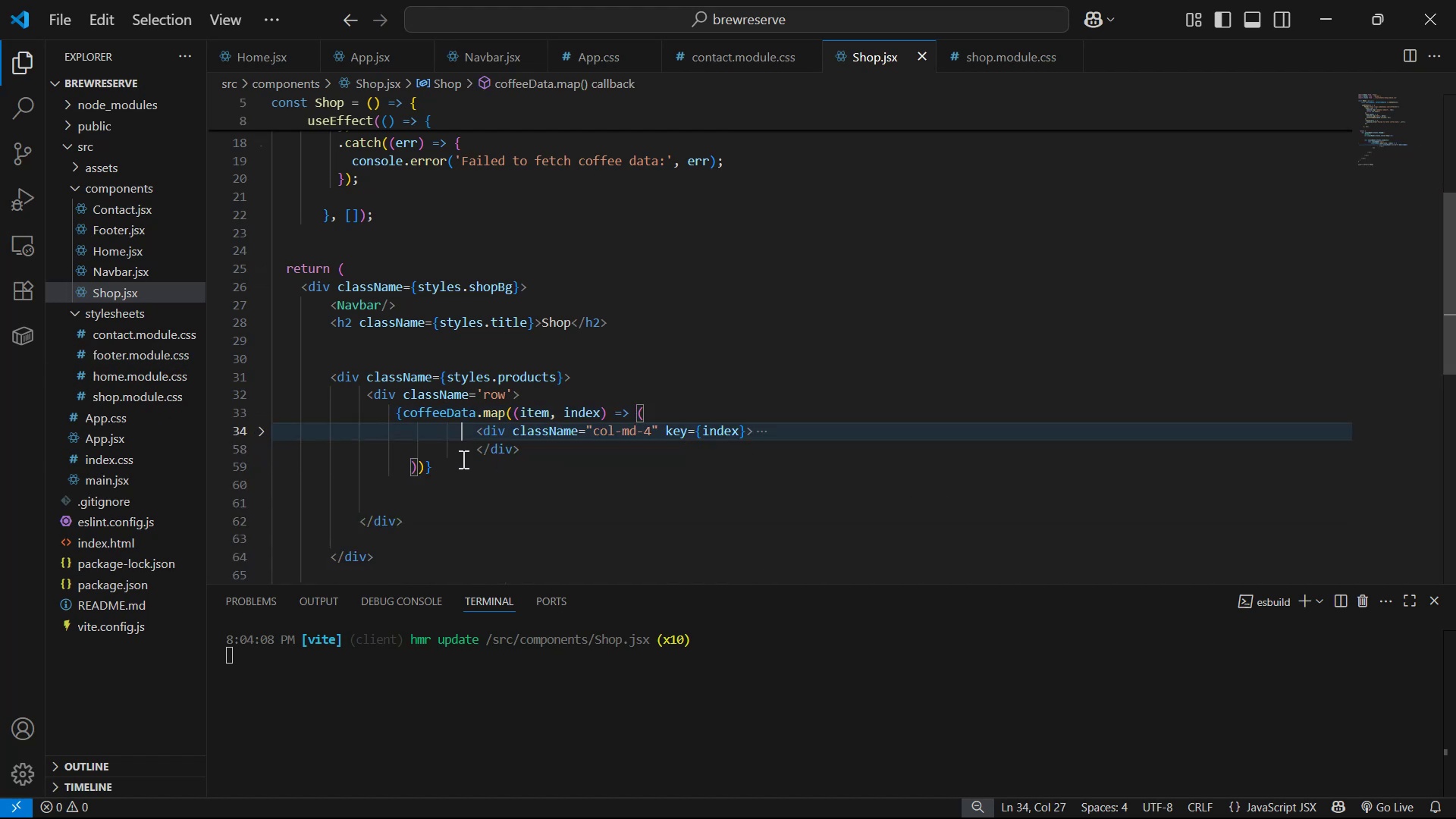 
hold_key(key=AltLeft, duration=0.5)
hold_key(key=ShiftLeft, duration=0.33)
left_click([463, 455])
 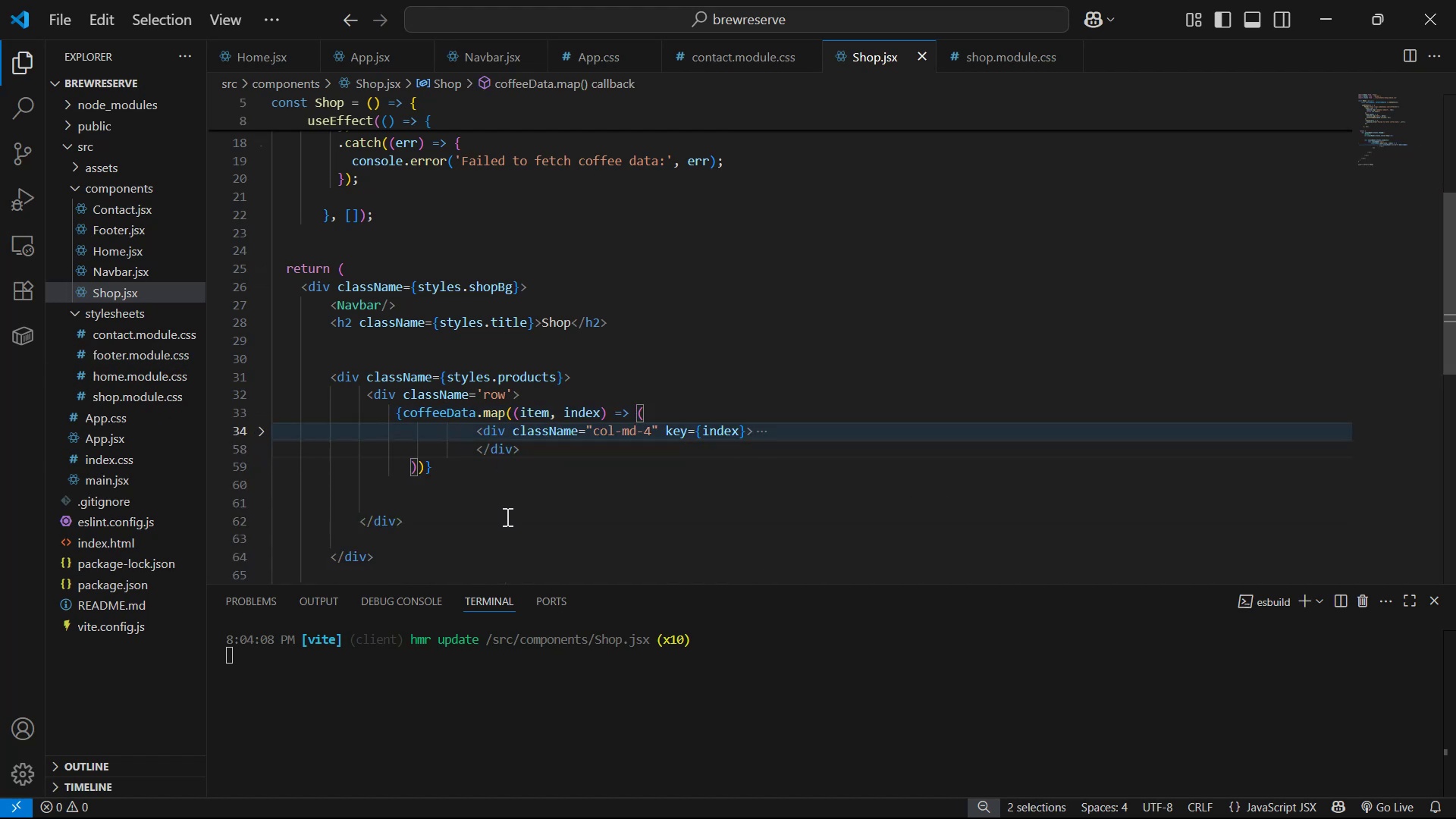 
key(Backspace)
 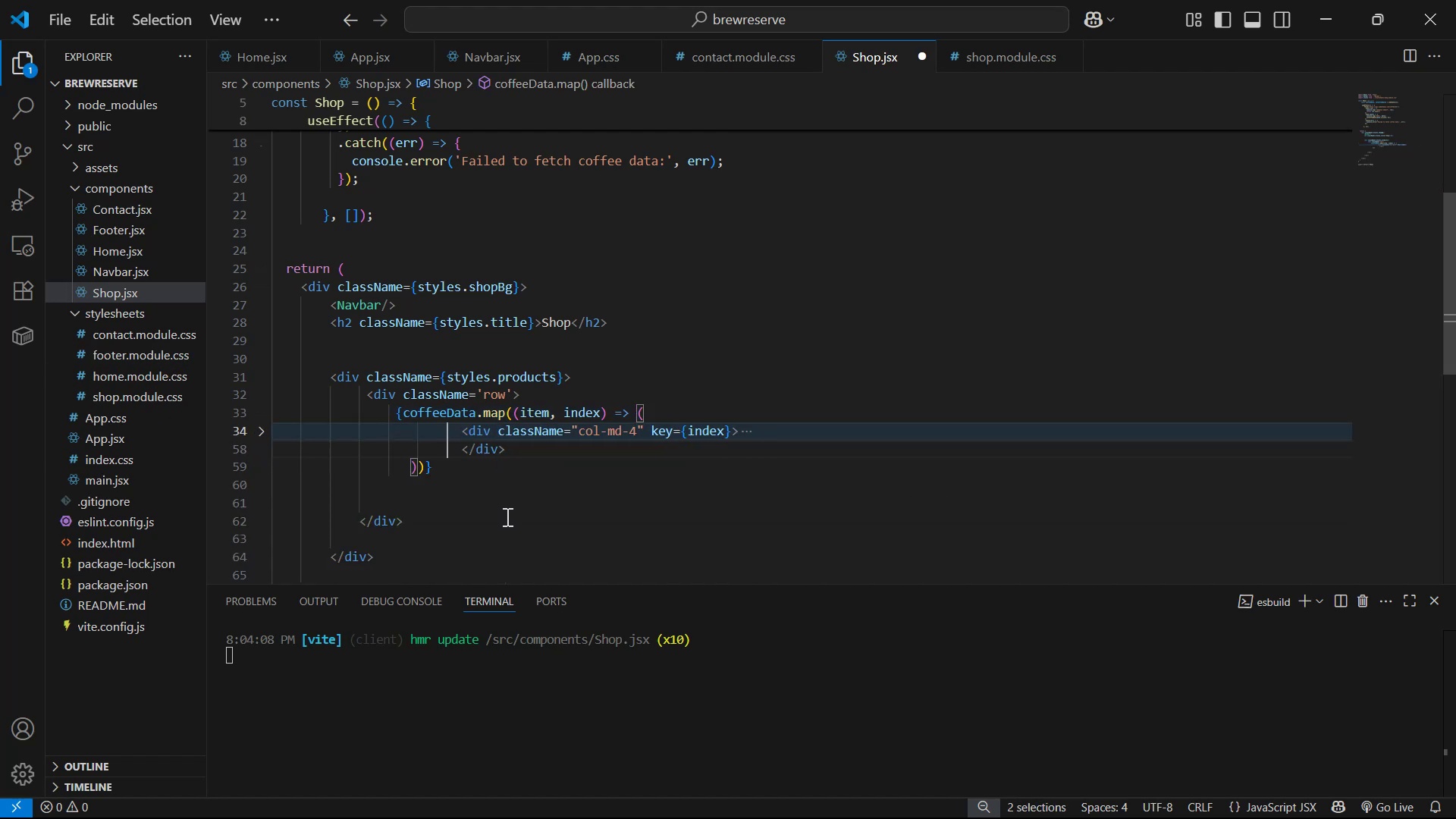 
key(Backspace)
 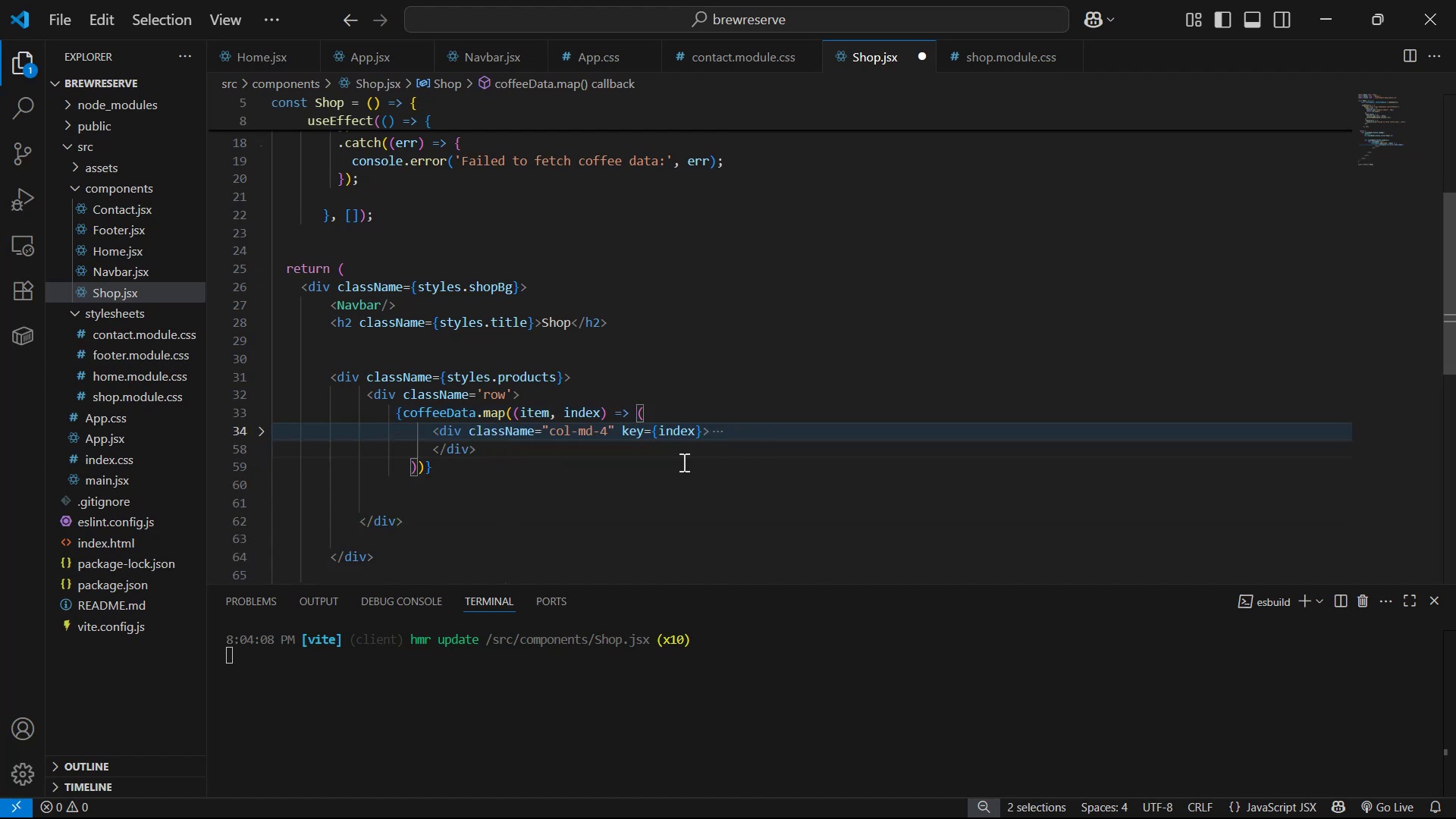 
key(Control+S)
 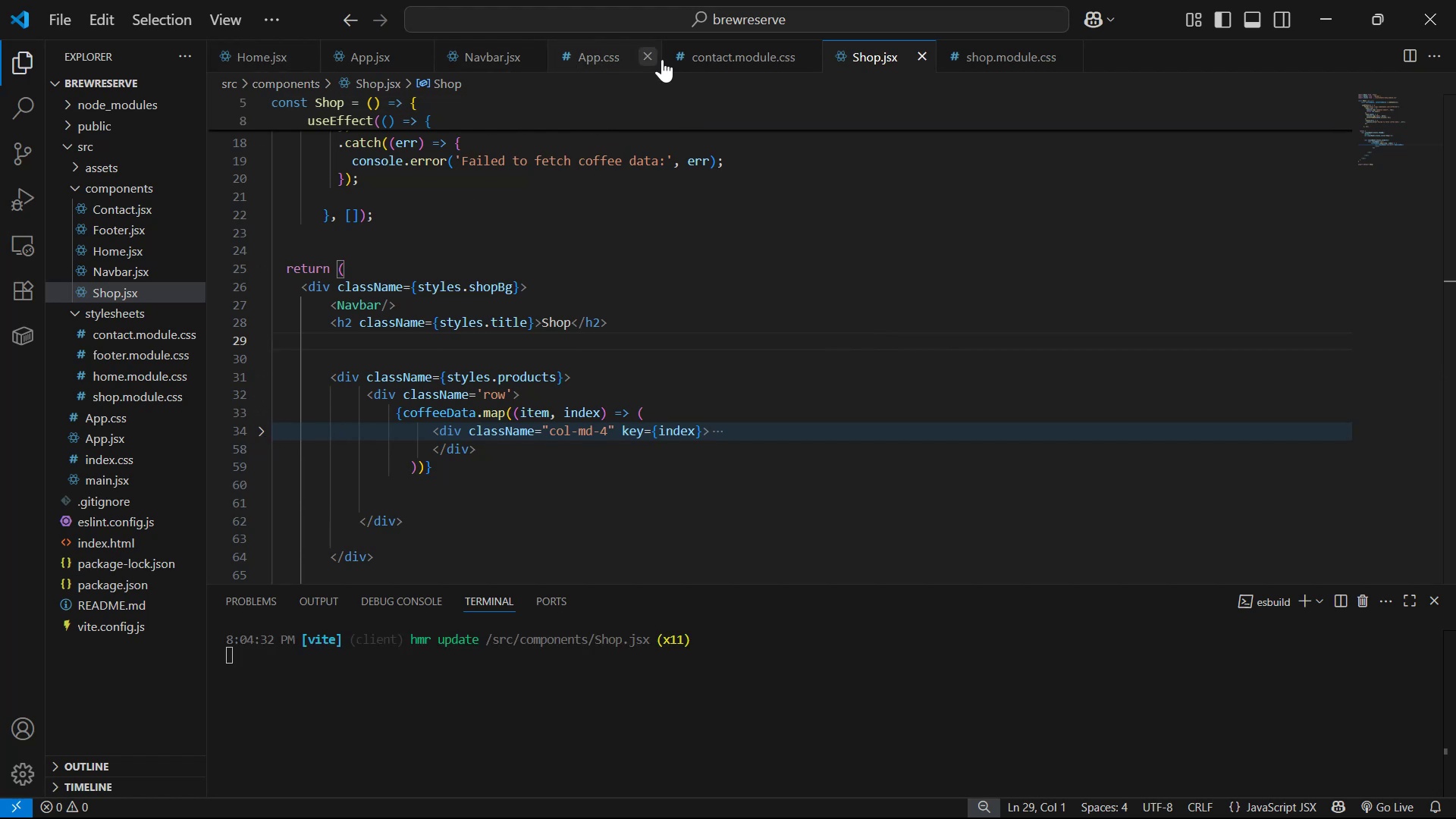 
wait(6.71)
 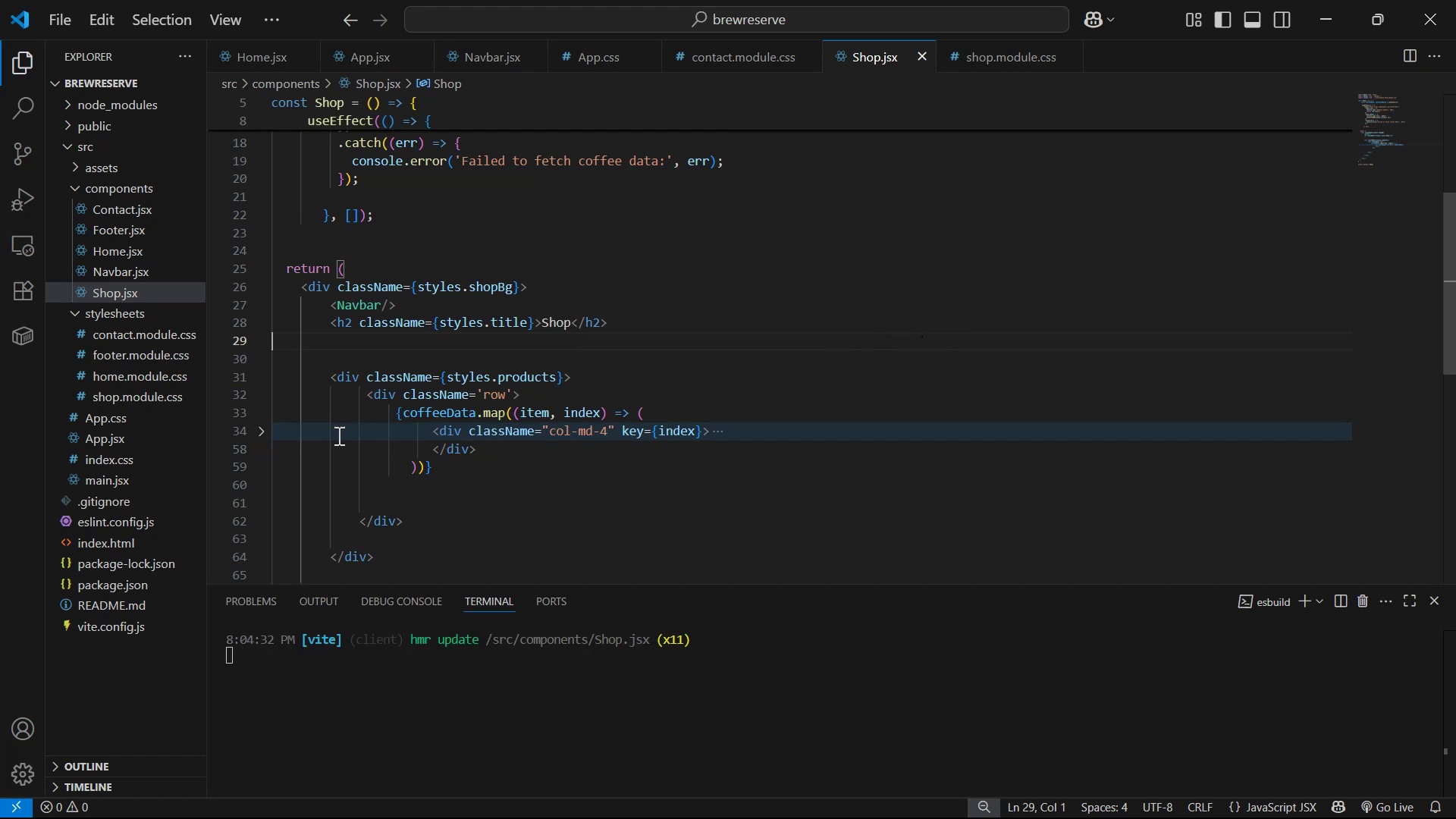 
left_click([167, 372])
 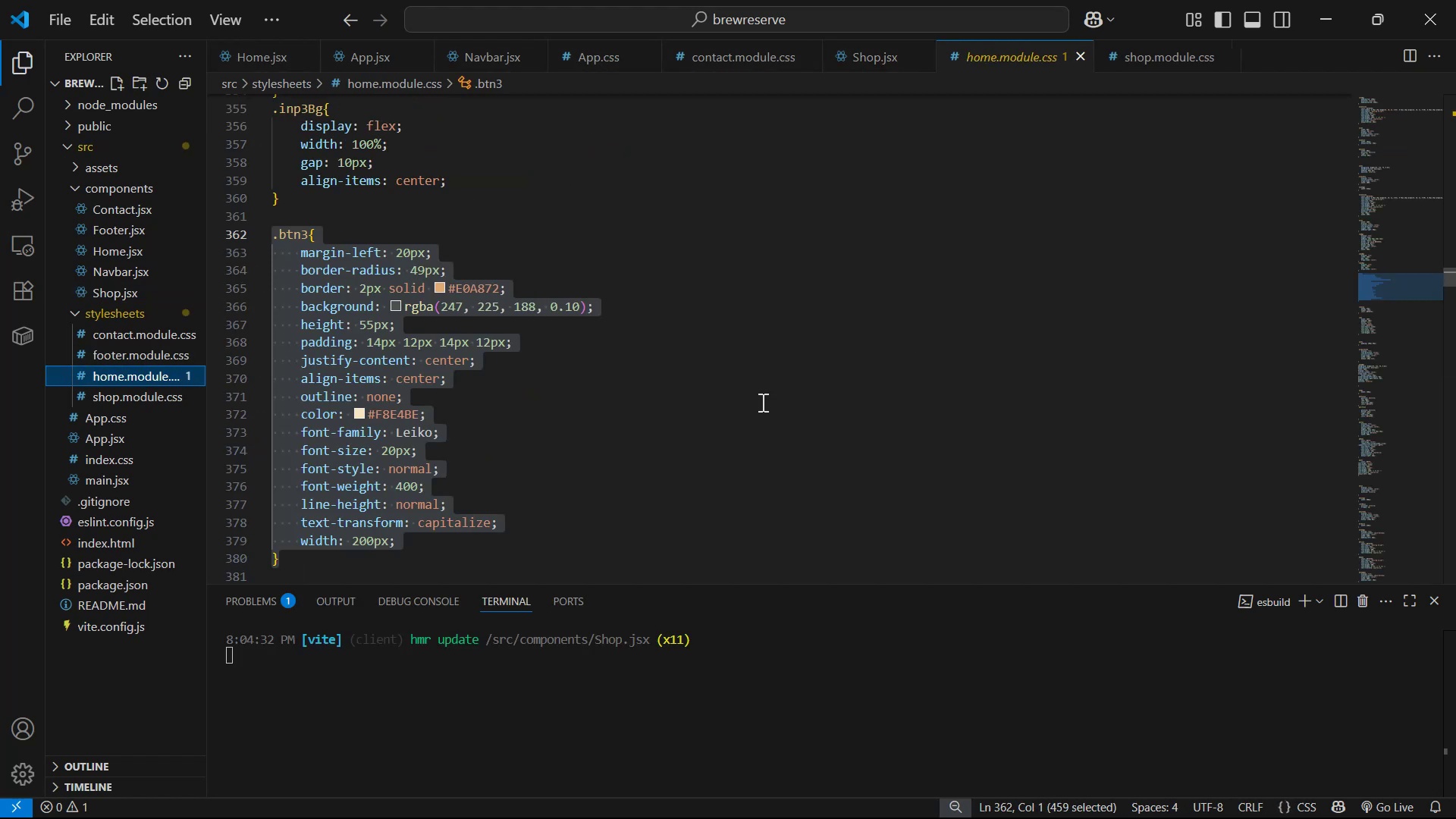 
scroll: coordinate [615, 337], scroll_direction: down, amount: 41.0
 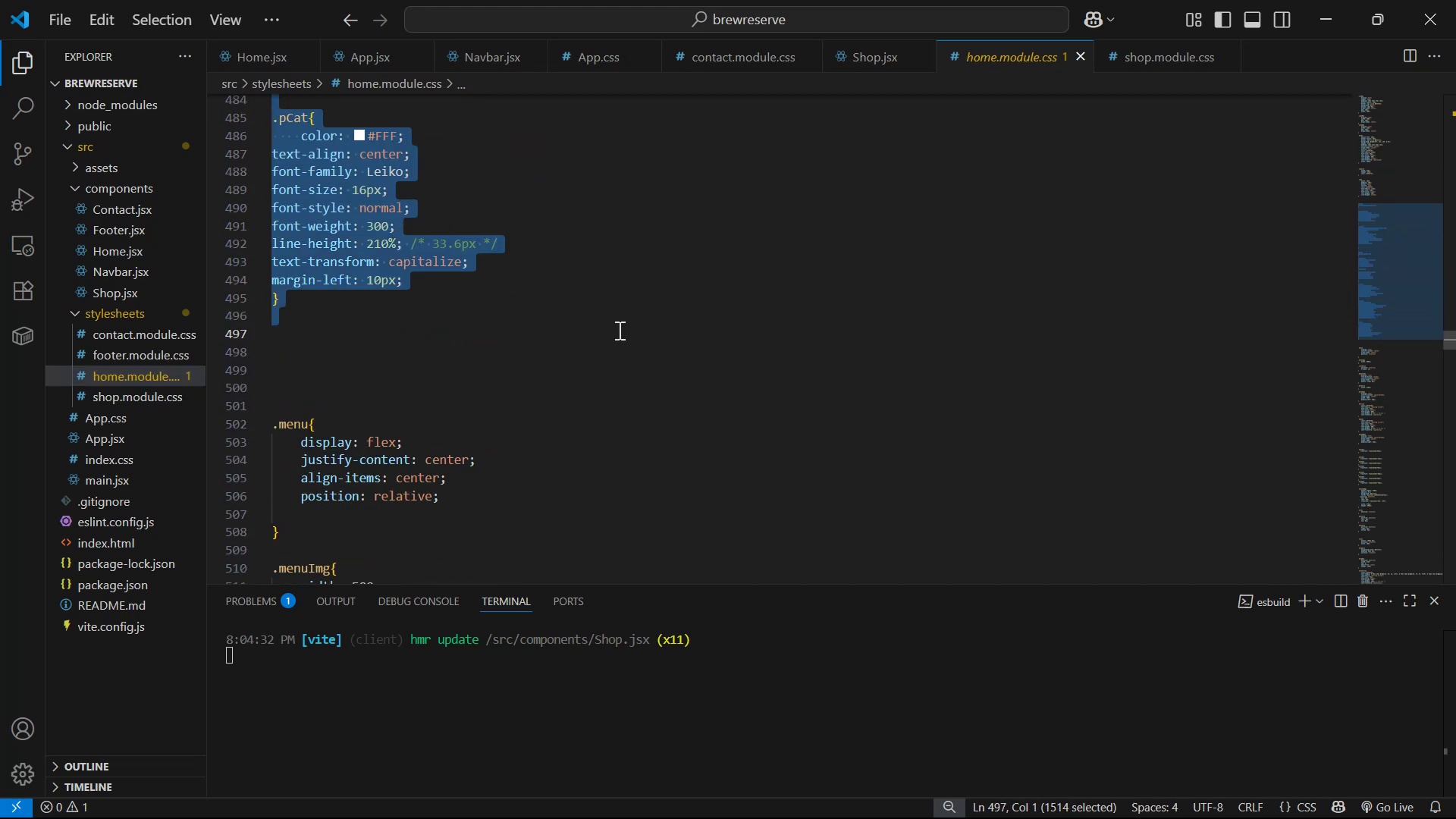 
key(Control+C)
 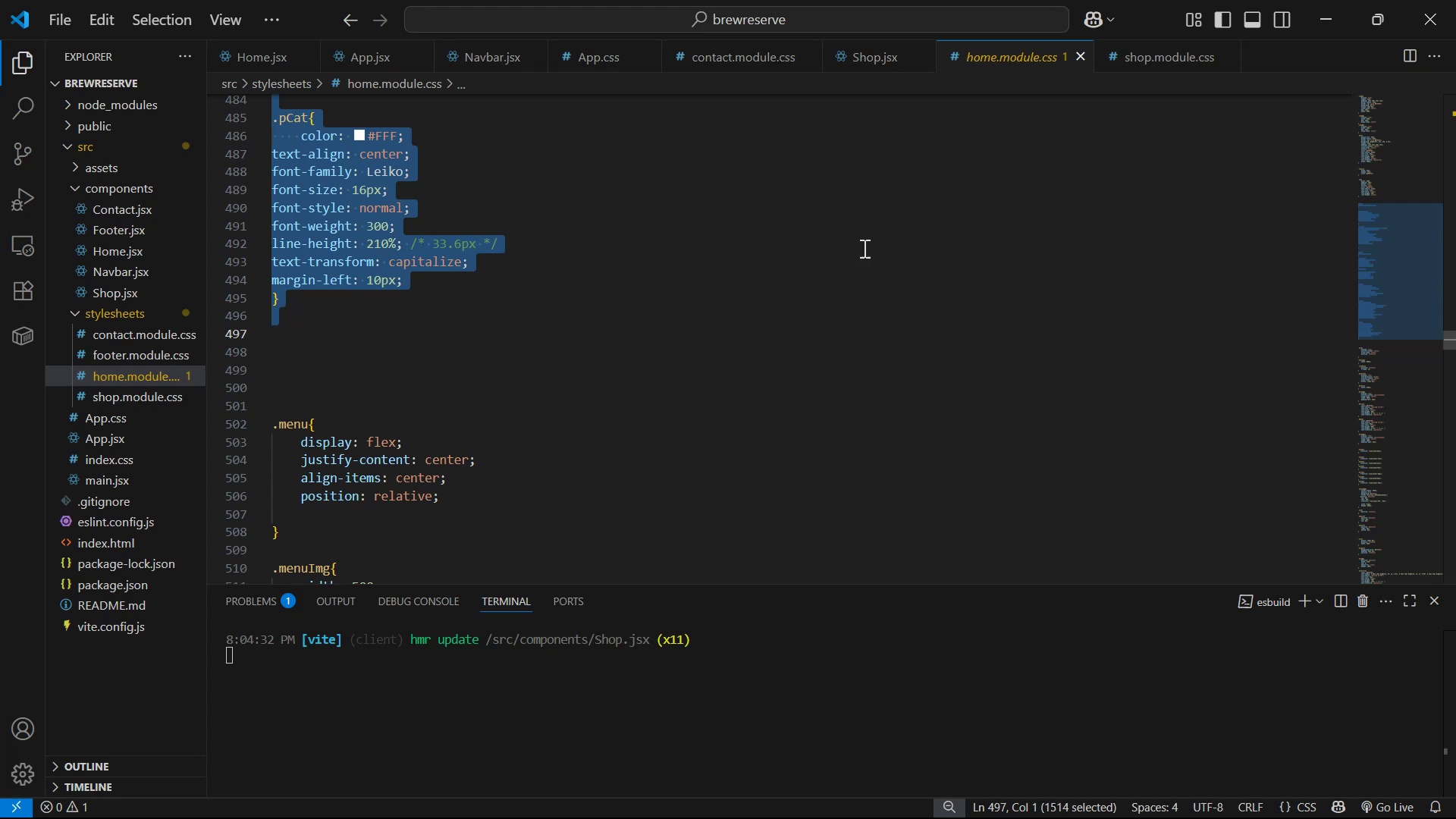 
key(Control+C)
 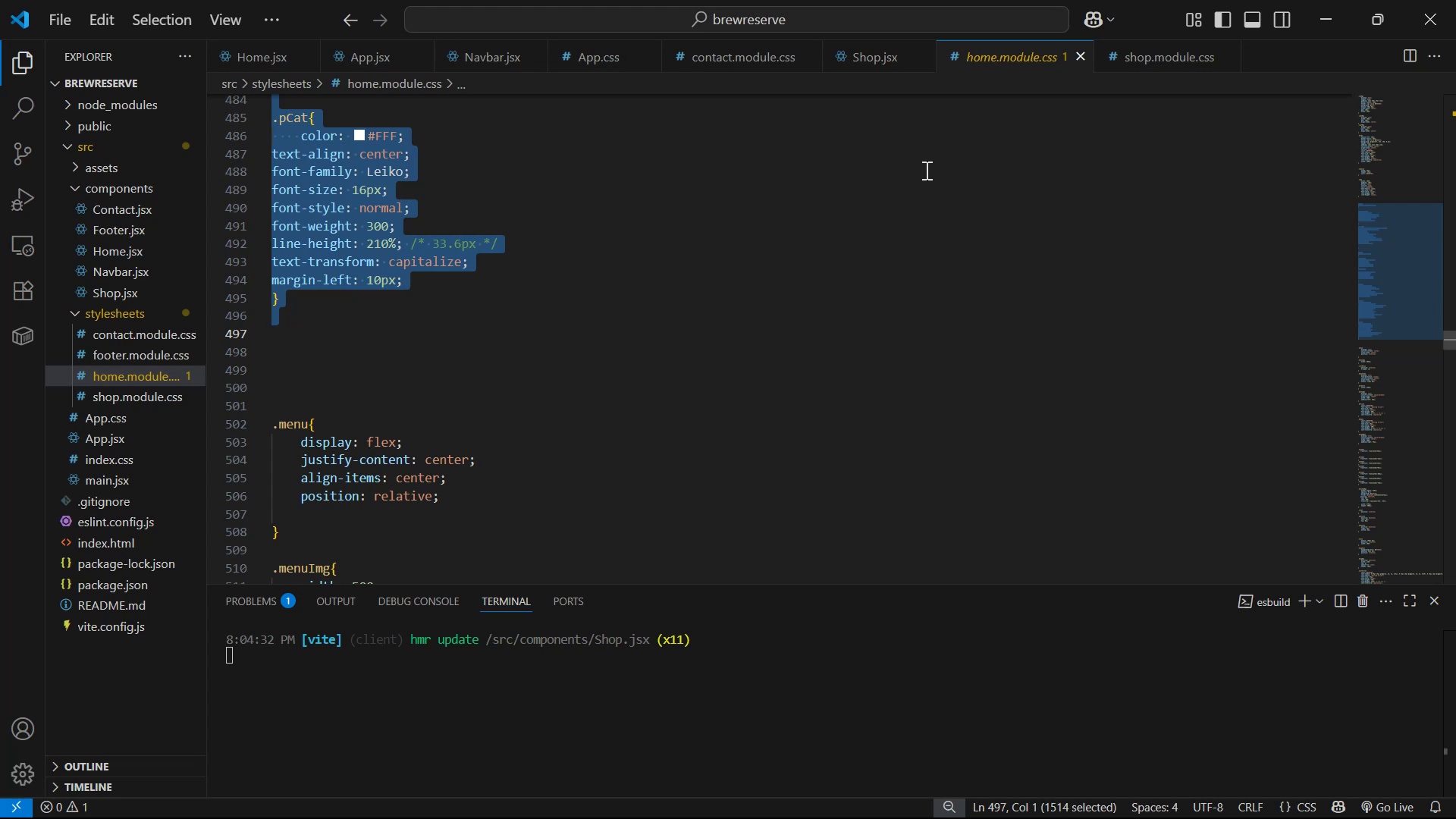 
key(Control+C)
 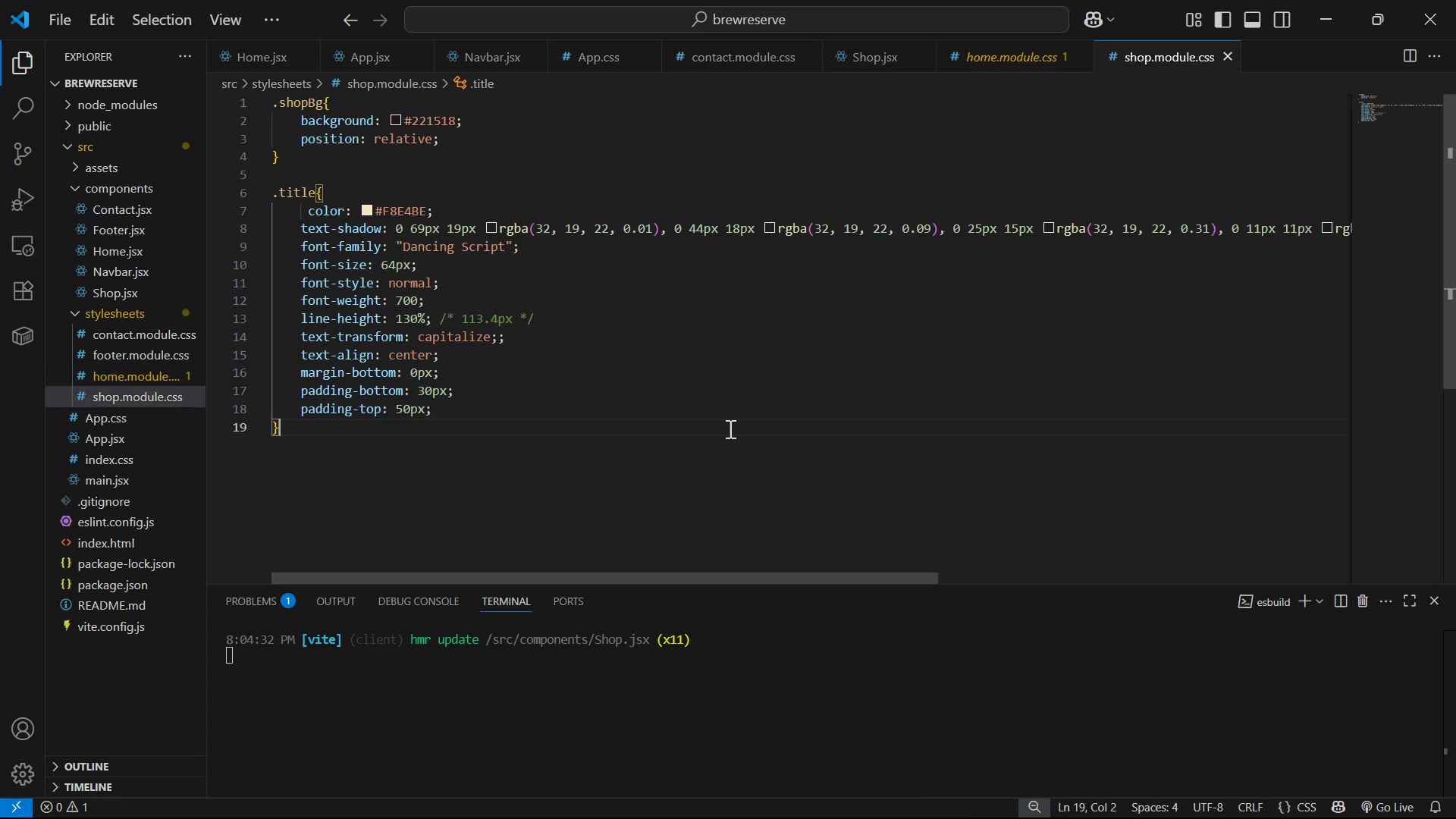 
key(Enter)
 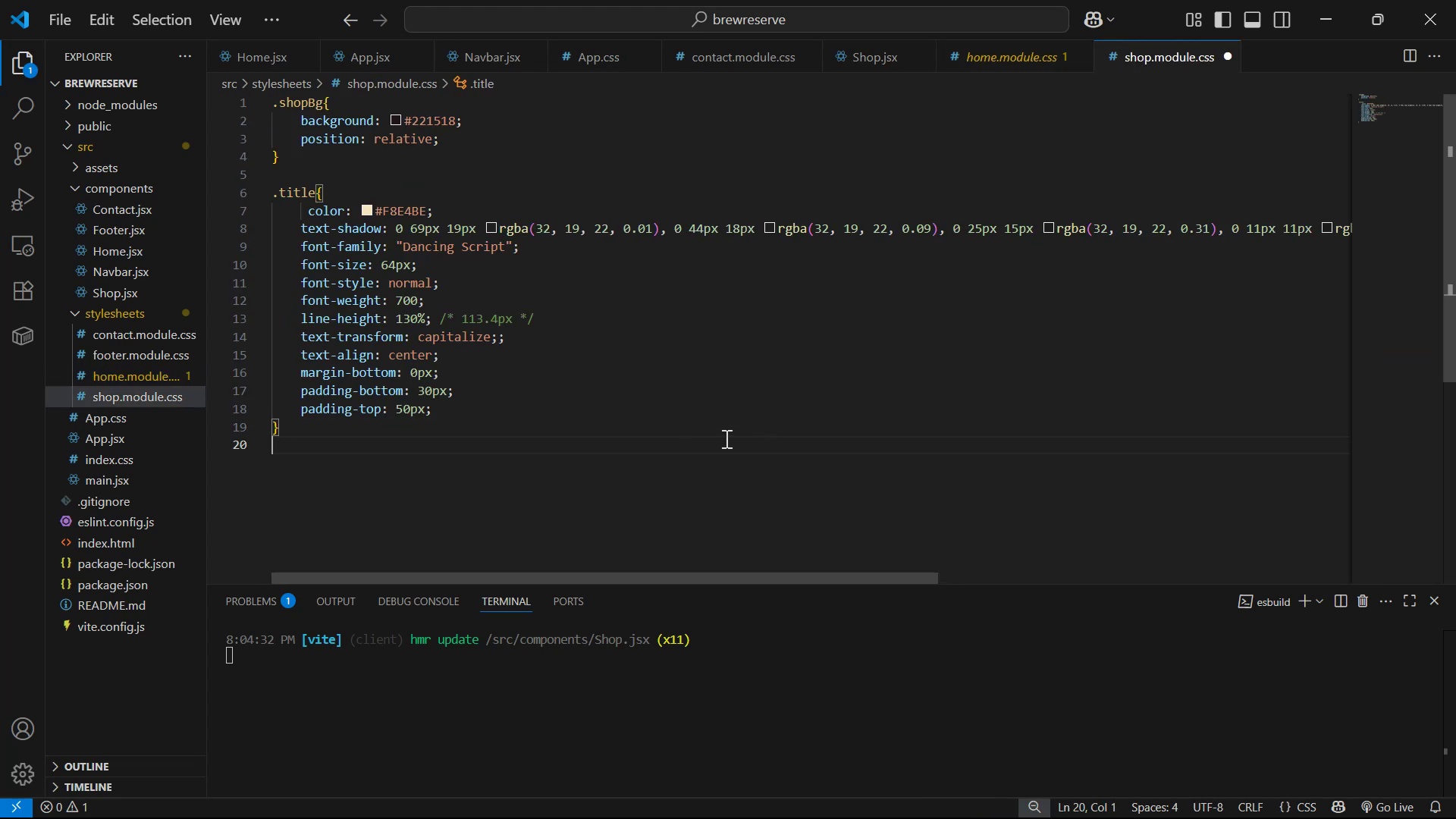 
key(Enter)
 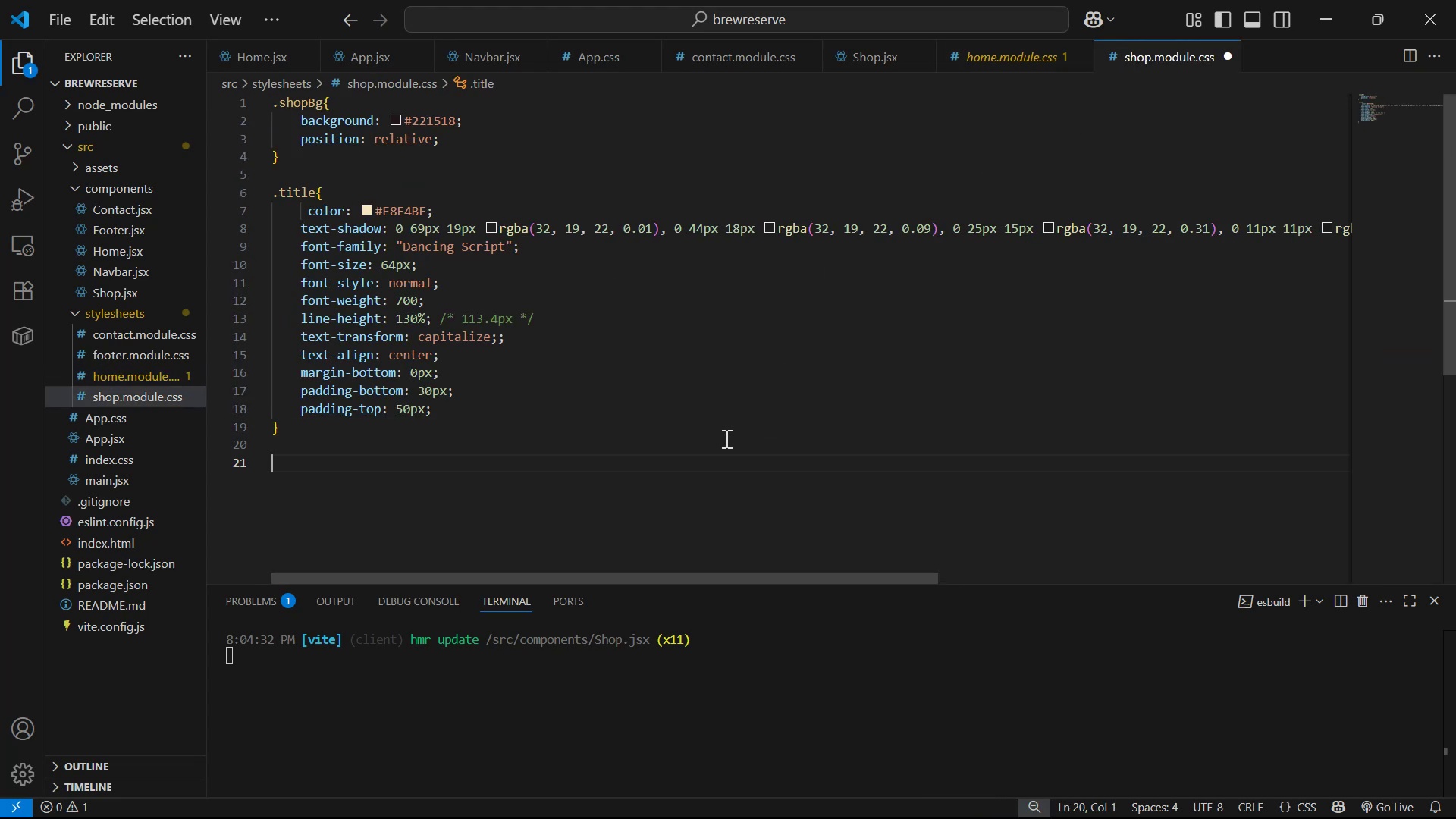 
key(Enter)
 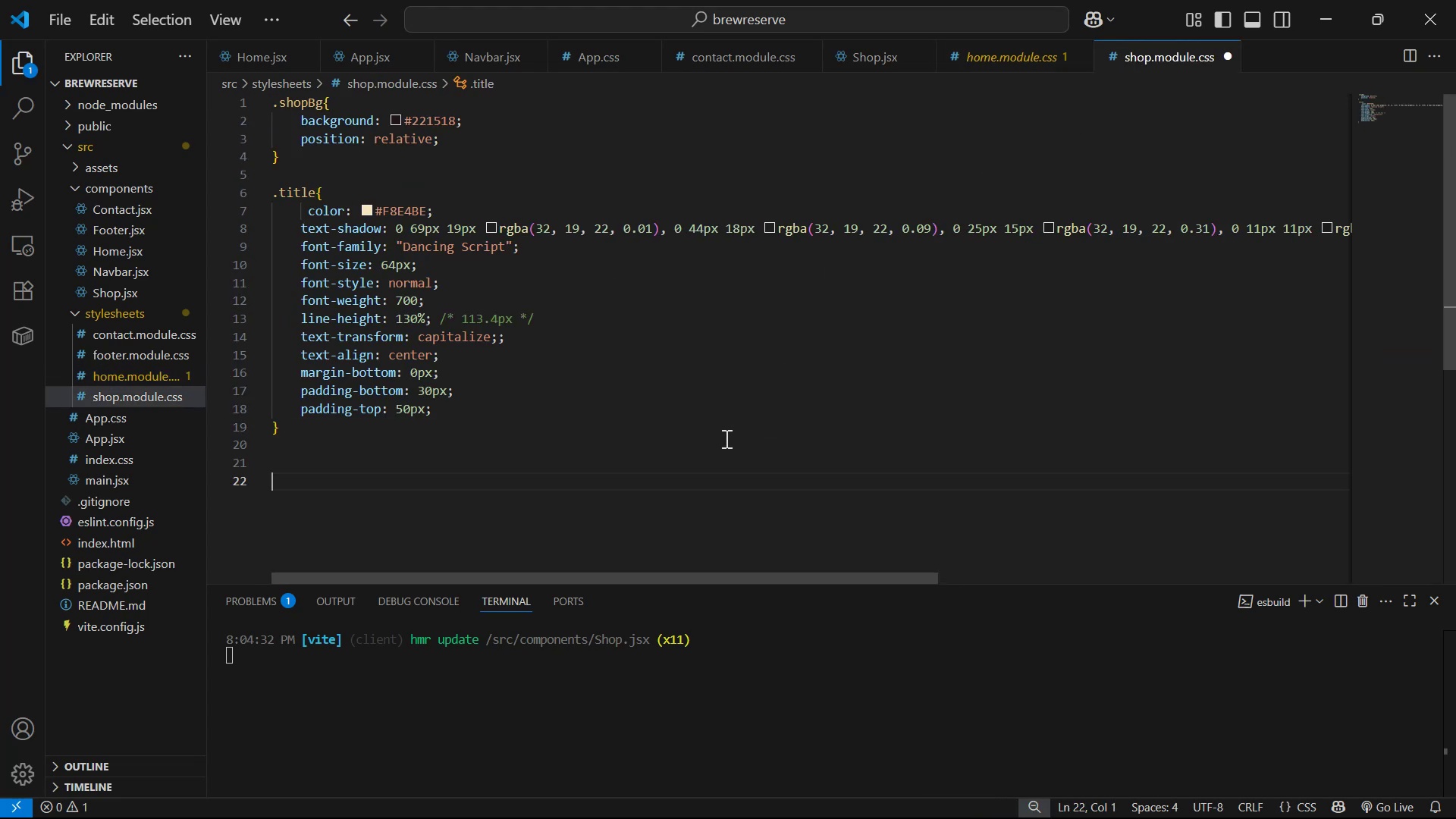 
key(Control+V)
 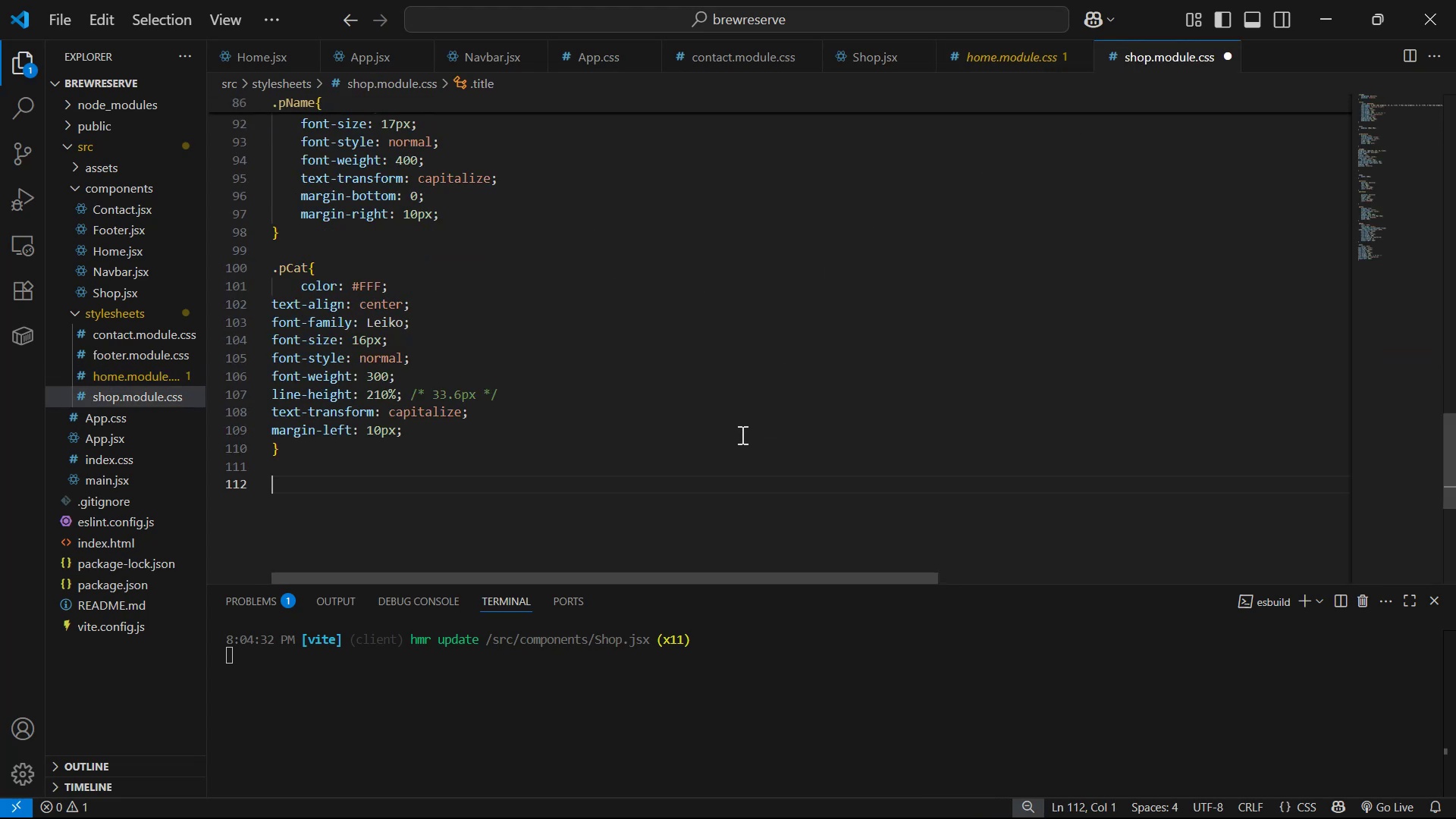 
scroll: coordinate [736, 228], scroll_direction: up, amount: 25.0
 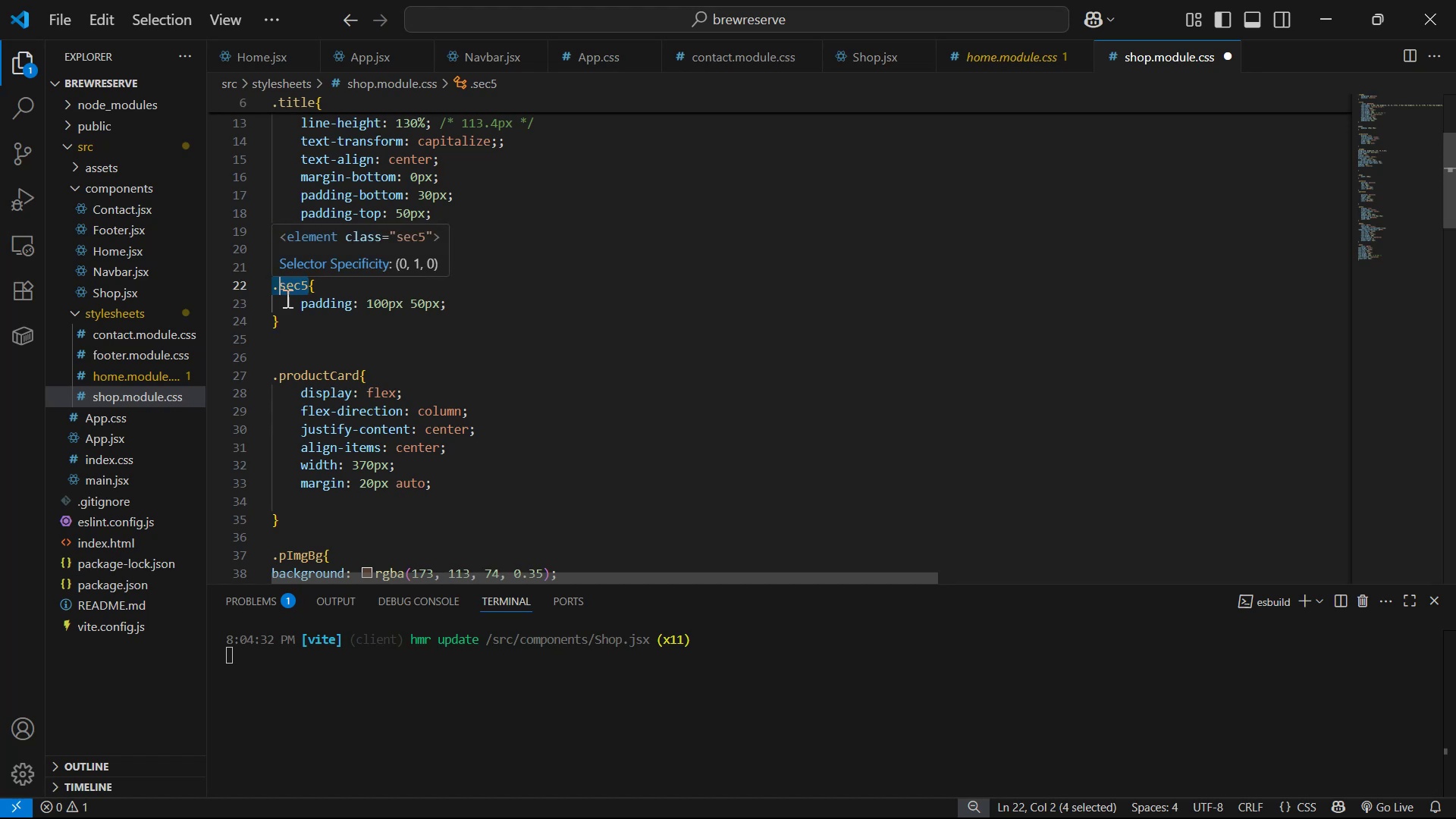 
type(productios)
key(Backspace)
key(Backspace)
type(s)
key(Backspace)
key(Backspace)
type(s)
 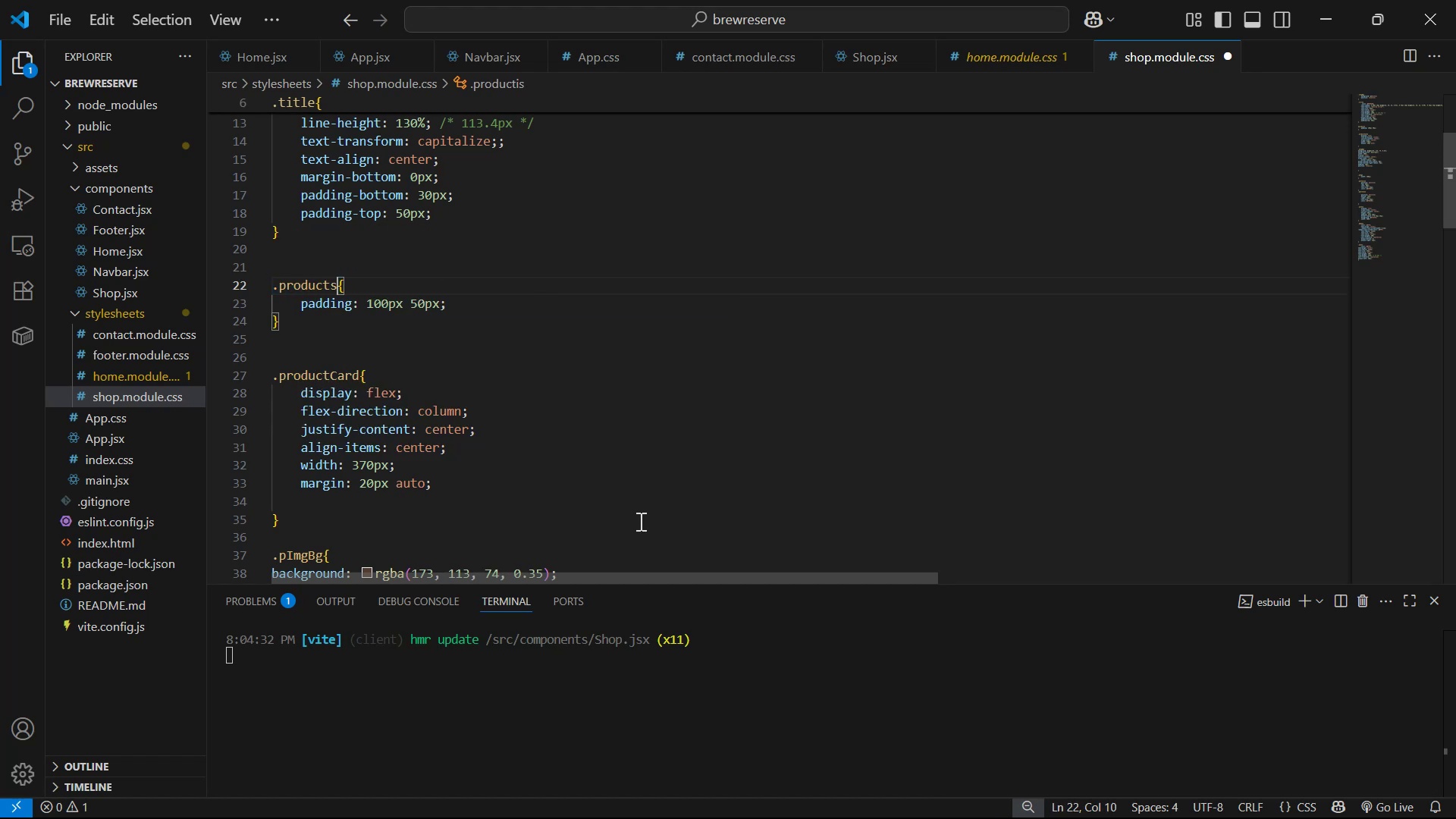 
key(Control+S)
 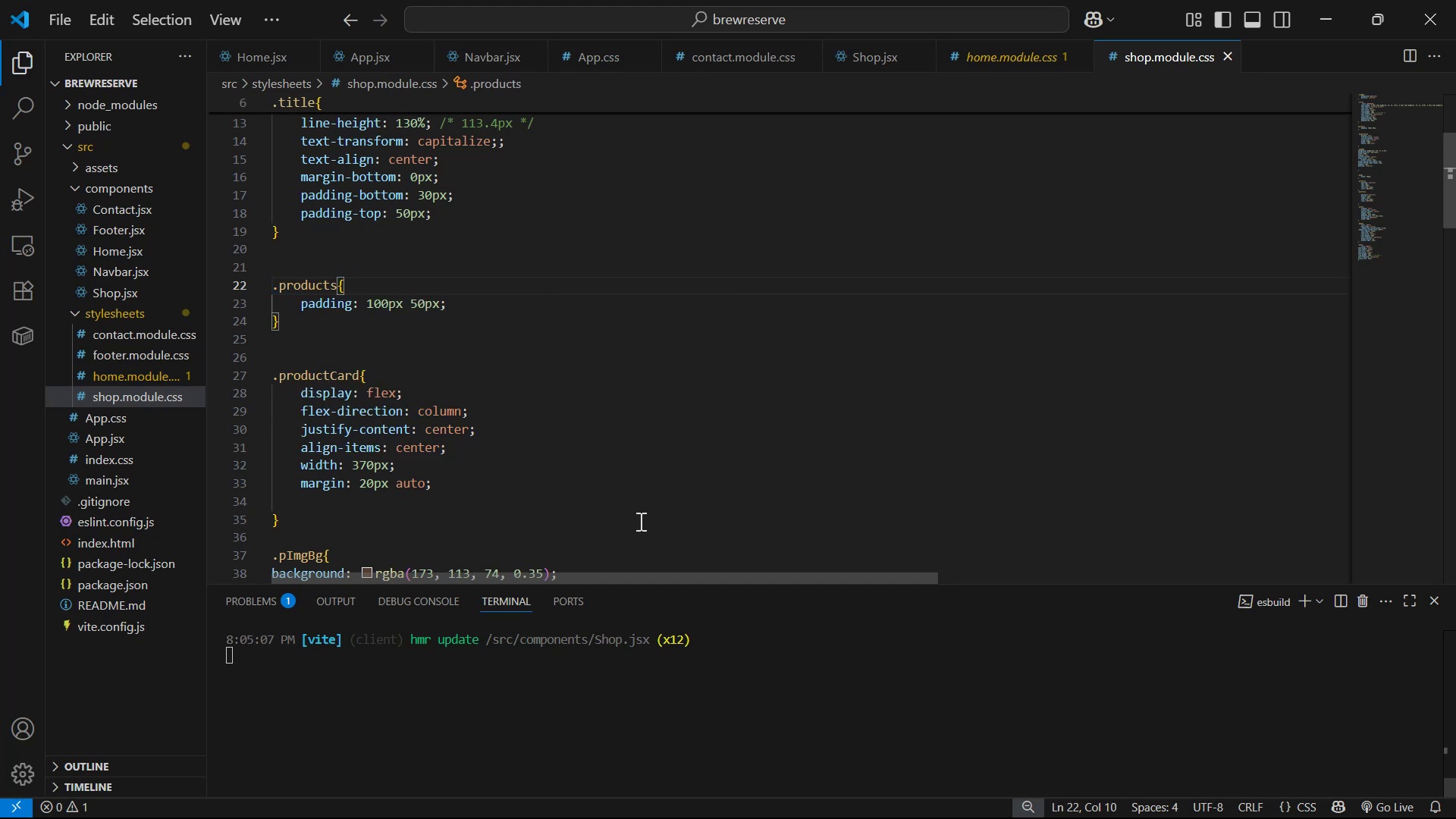 
key(Alt+AltLeft)
 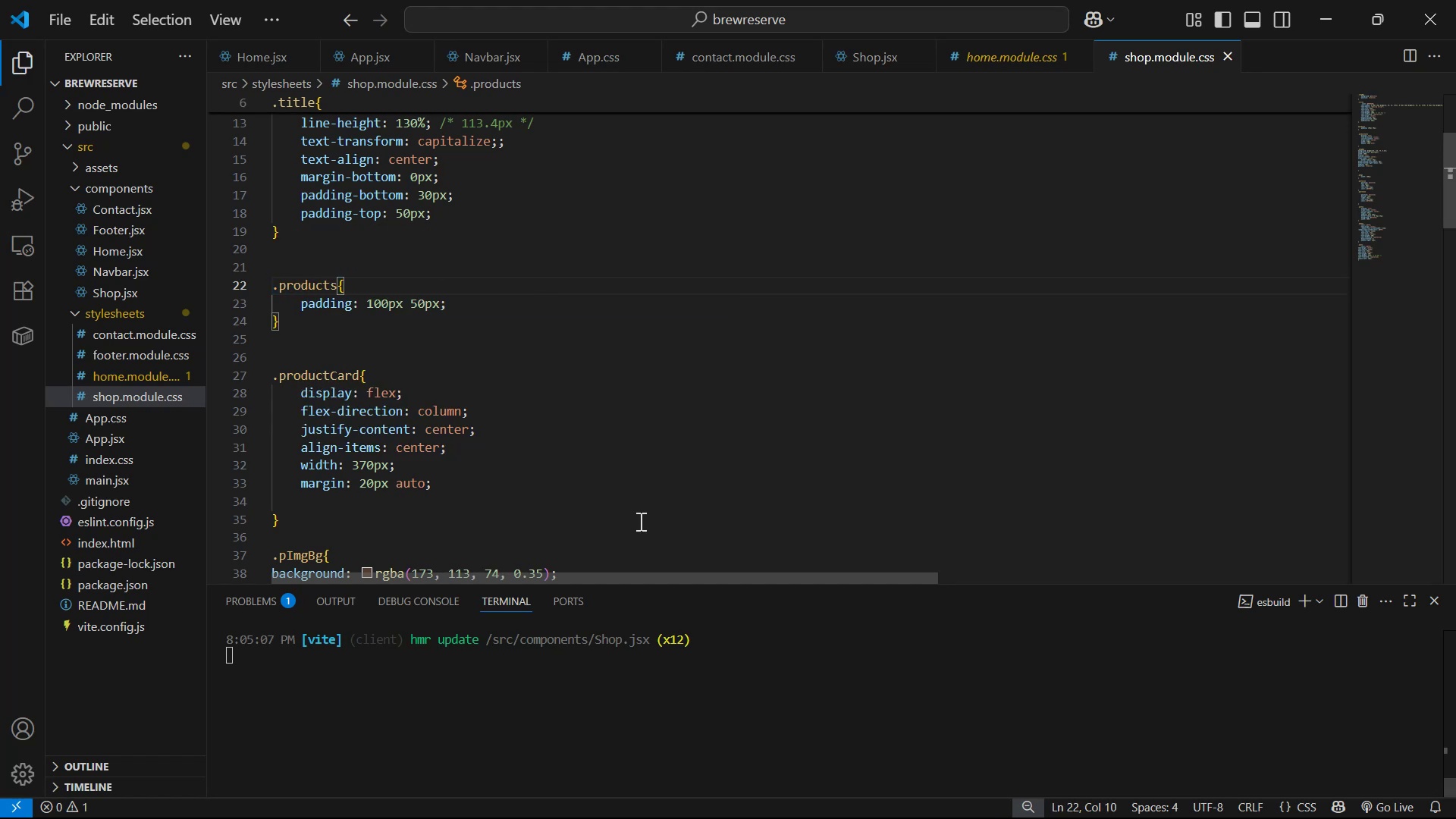 
key(Alt+Tab)
 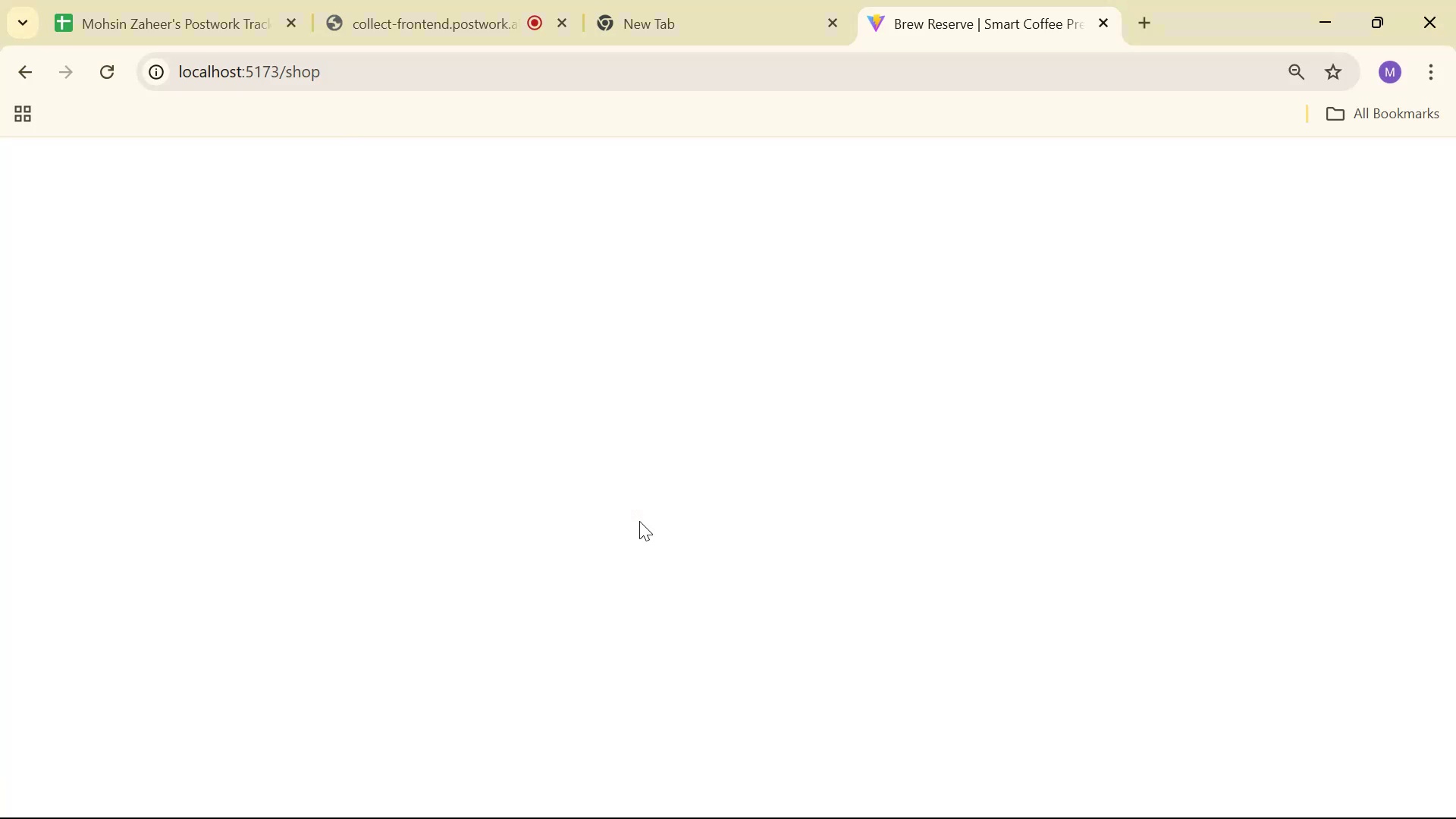 
key(Alt+AltLeft)
 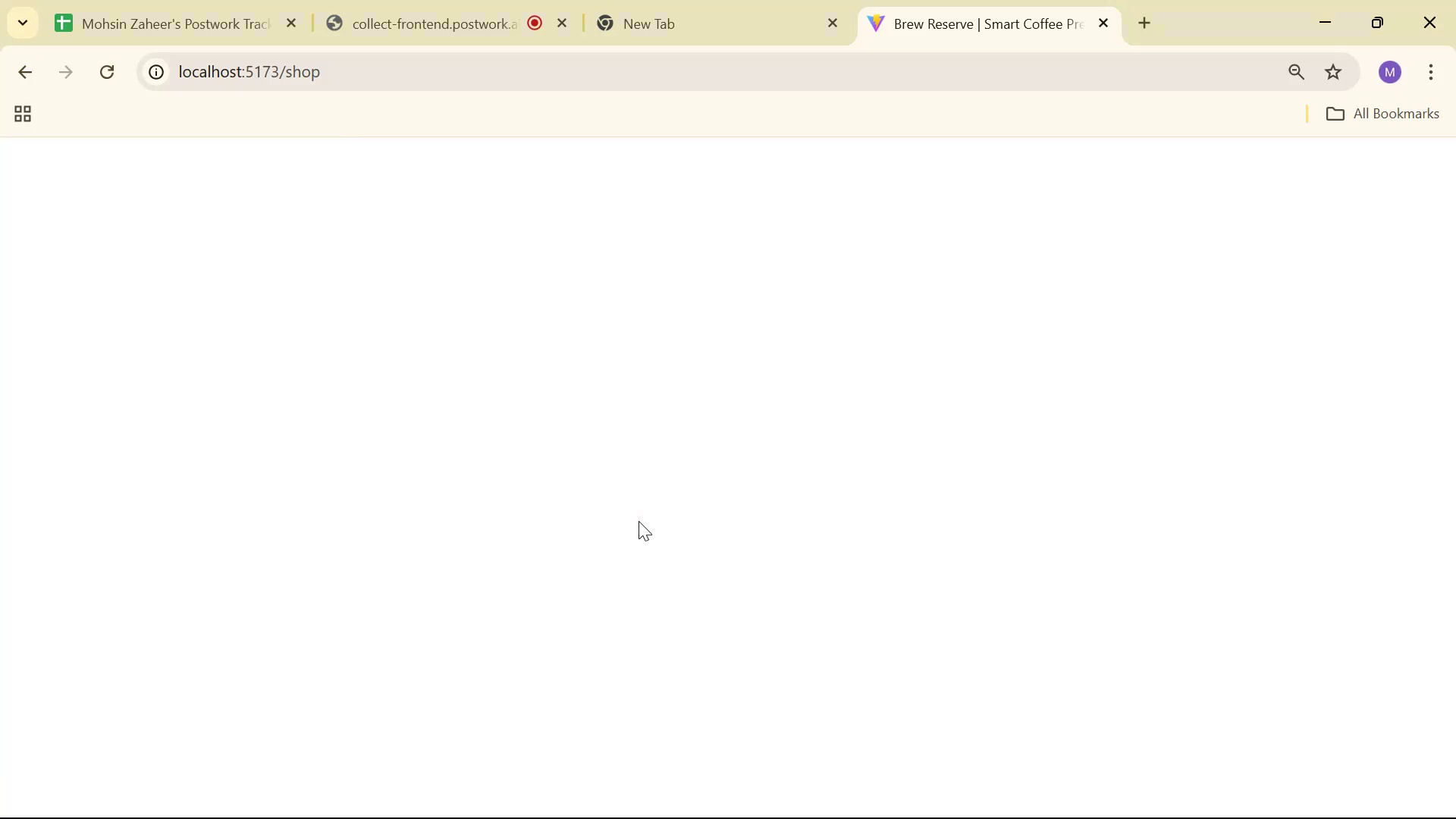 
key(Alt+Tab)
 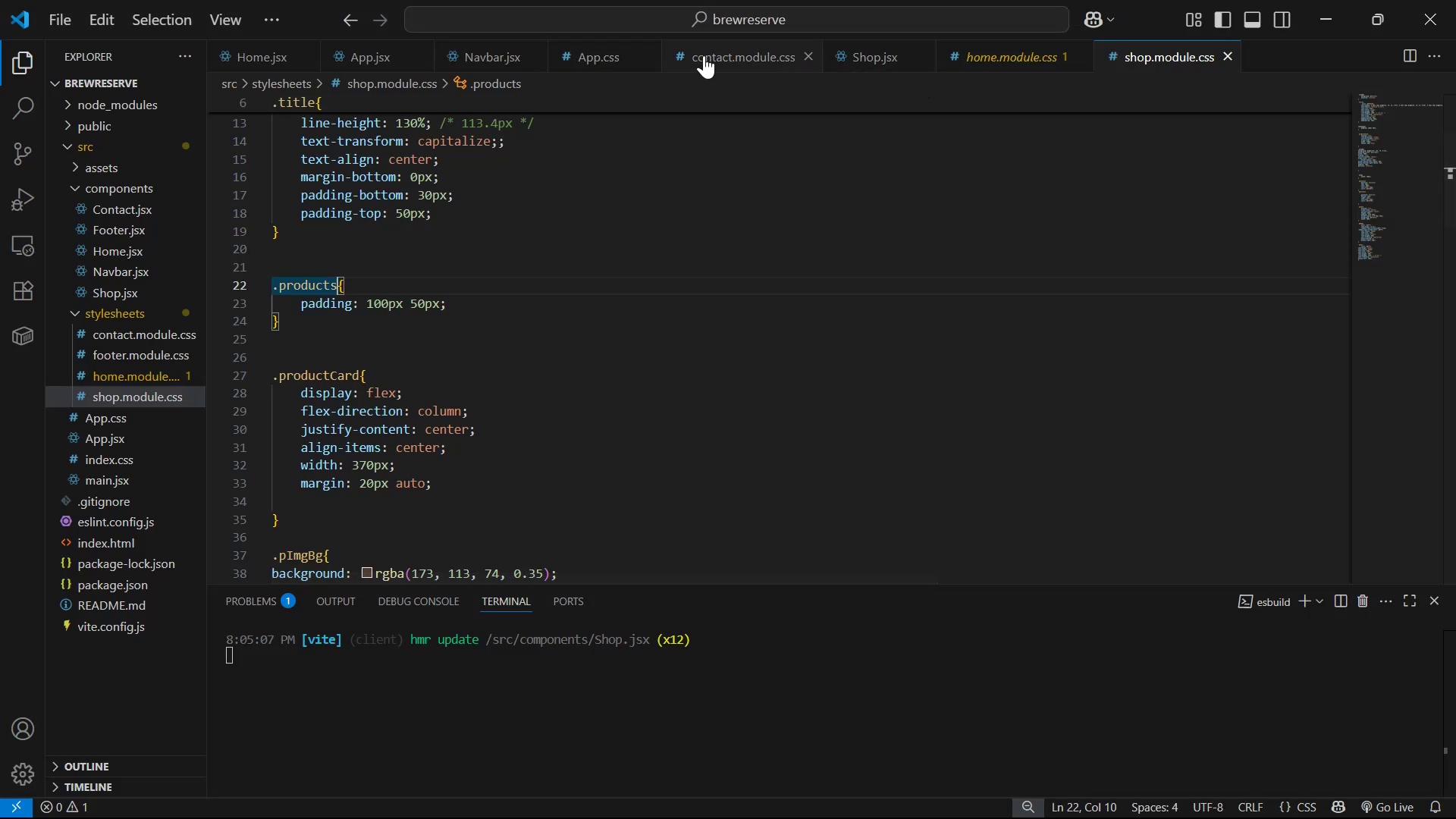 
left_click([854, 45])
 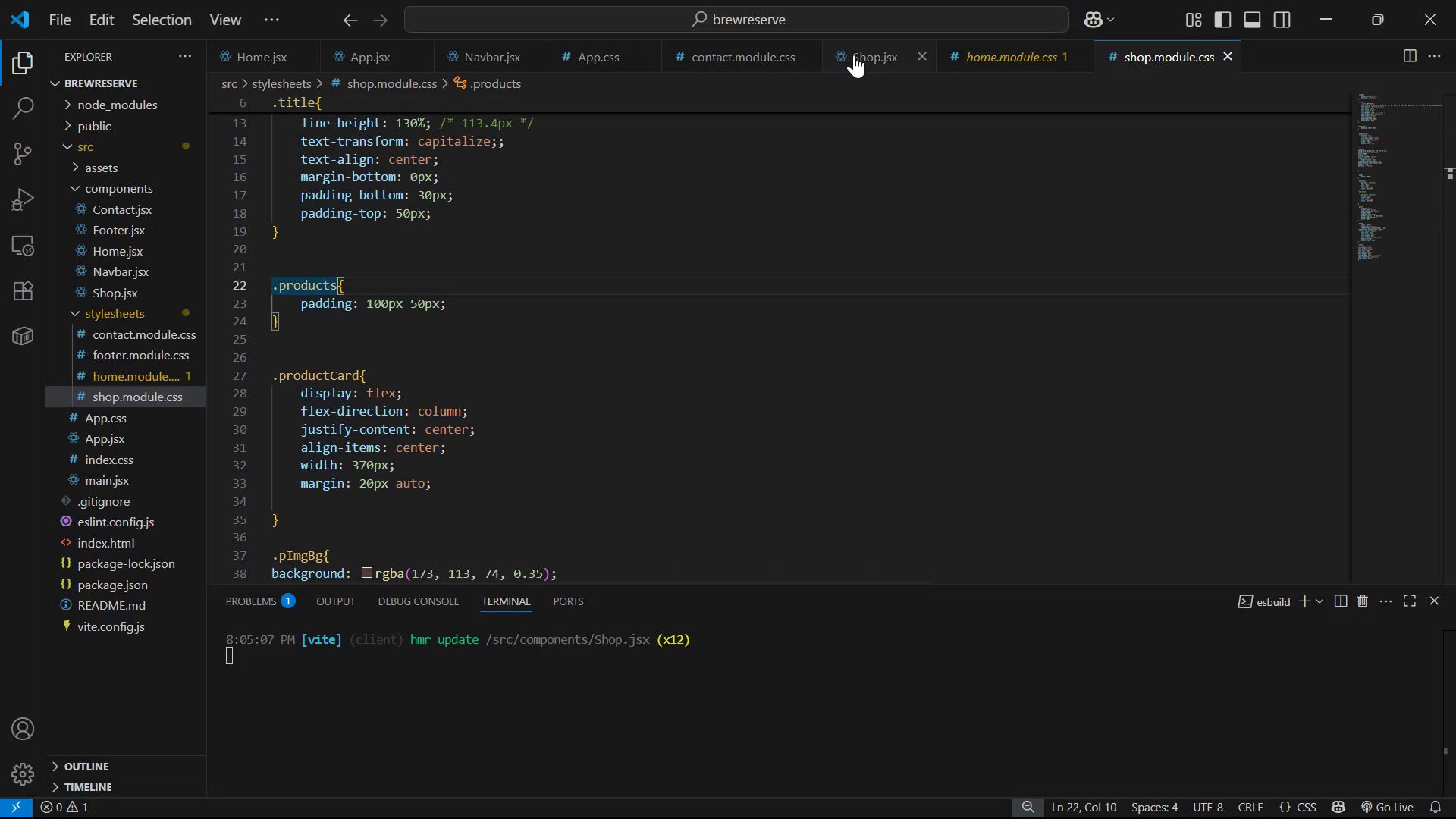 
scroll: coordinate [968, 260], scroll_direction: up, amount: 10.0
 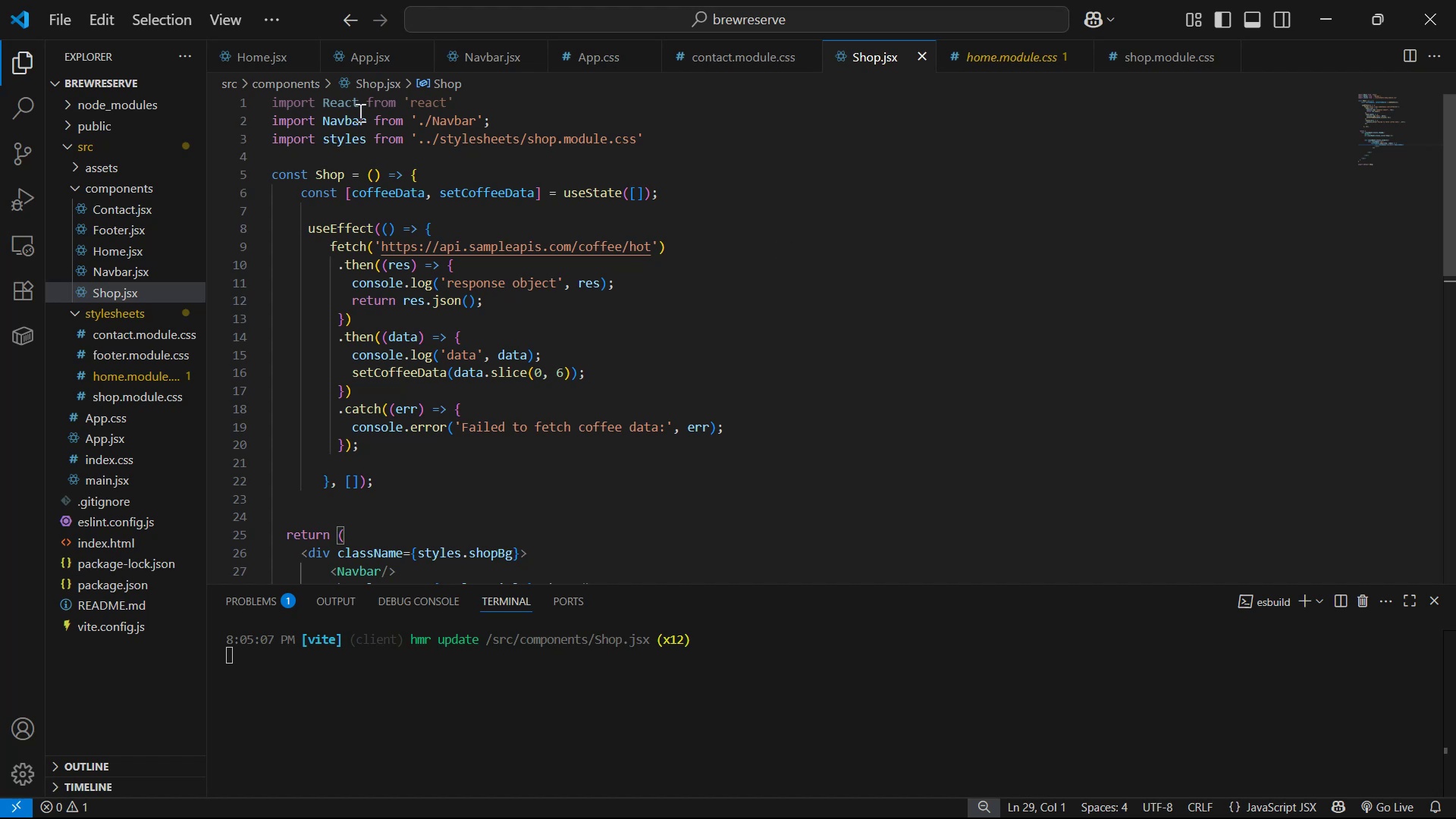 
left_click([360, 105])
 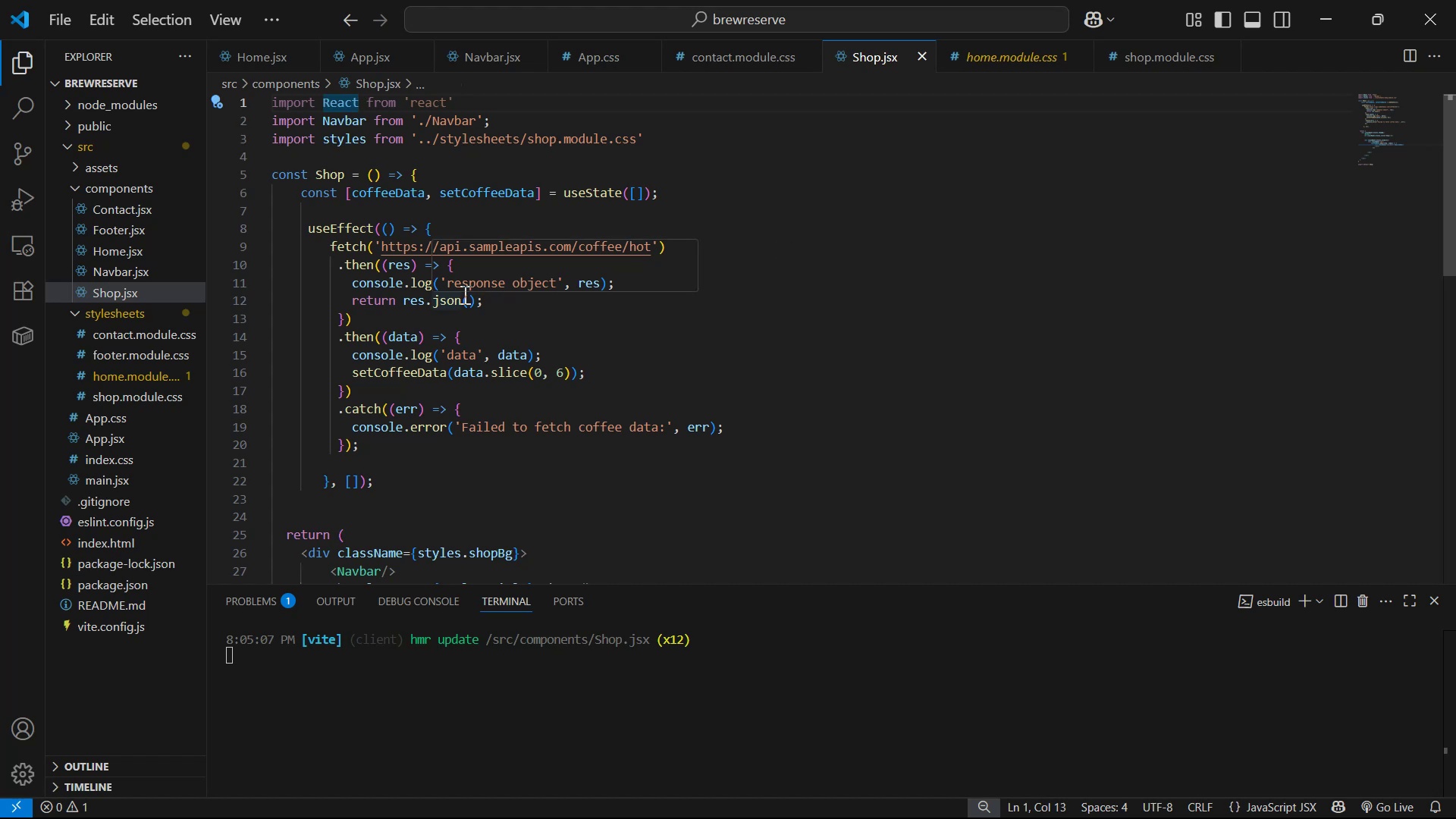 
type(, {sueE)
key(Backspace)
key(Backspace)
key(Backspace)
key(Backspace)
type(seEf)
 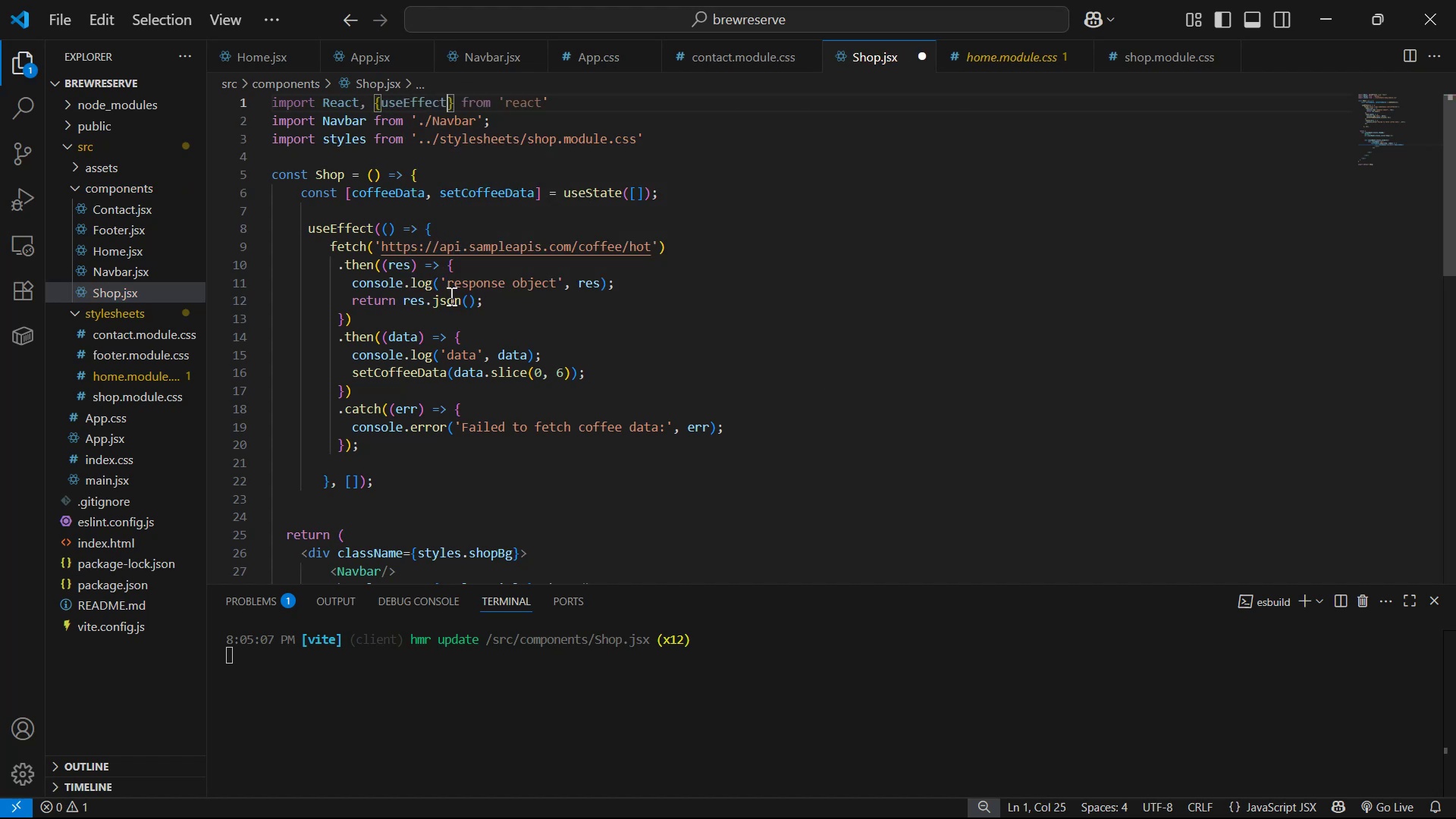 
 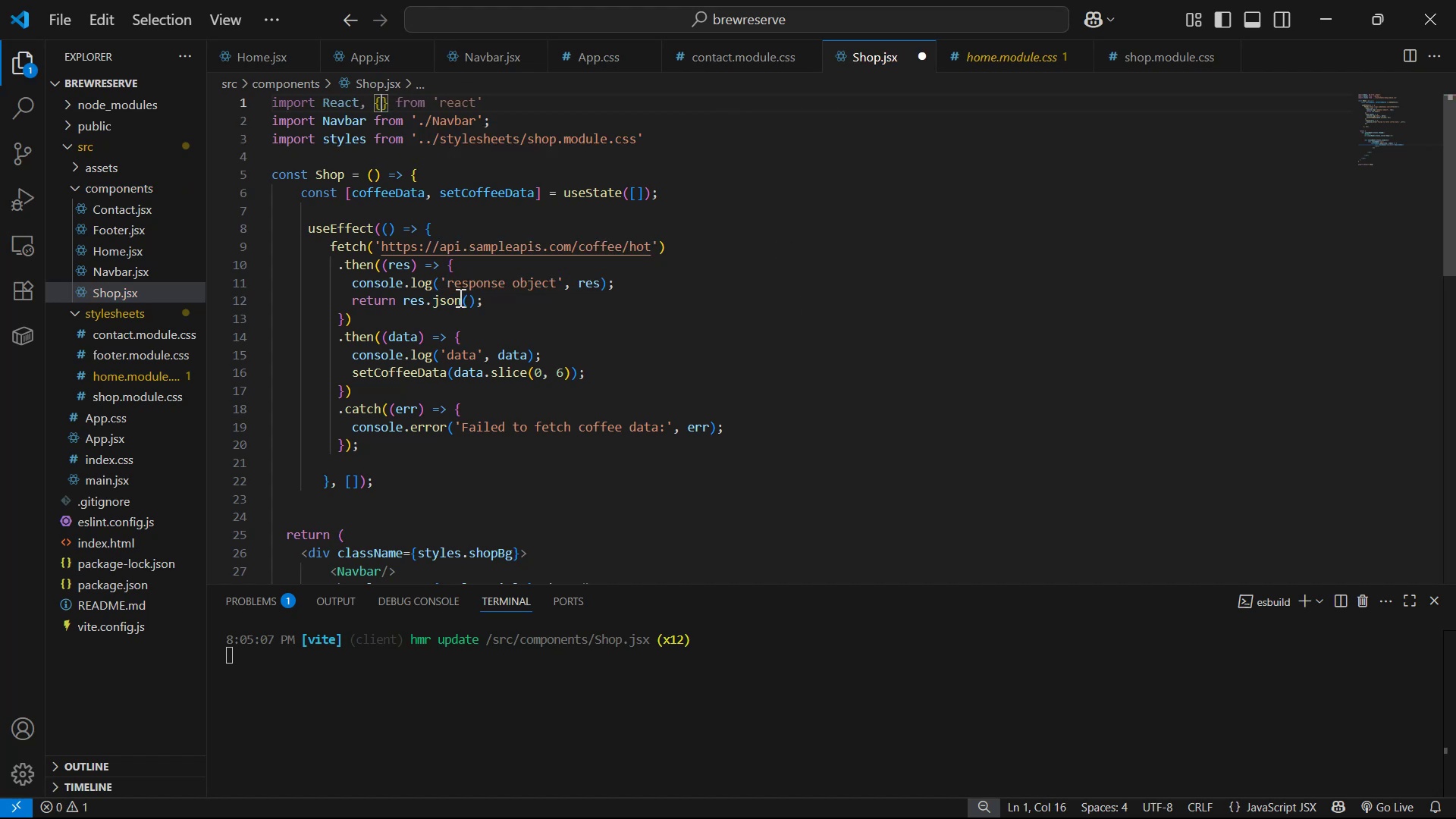 
hold_key(key=U, duration=2.75)
 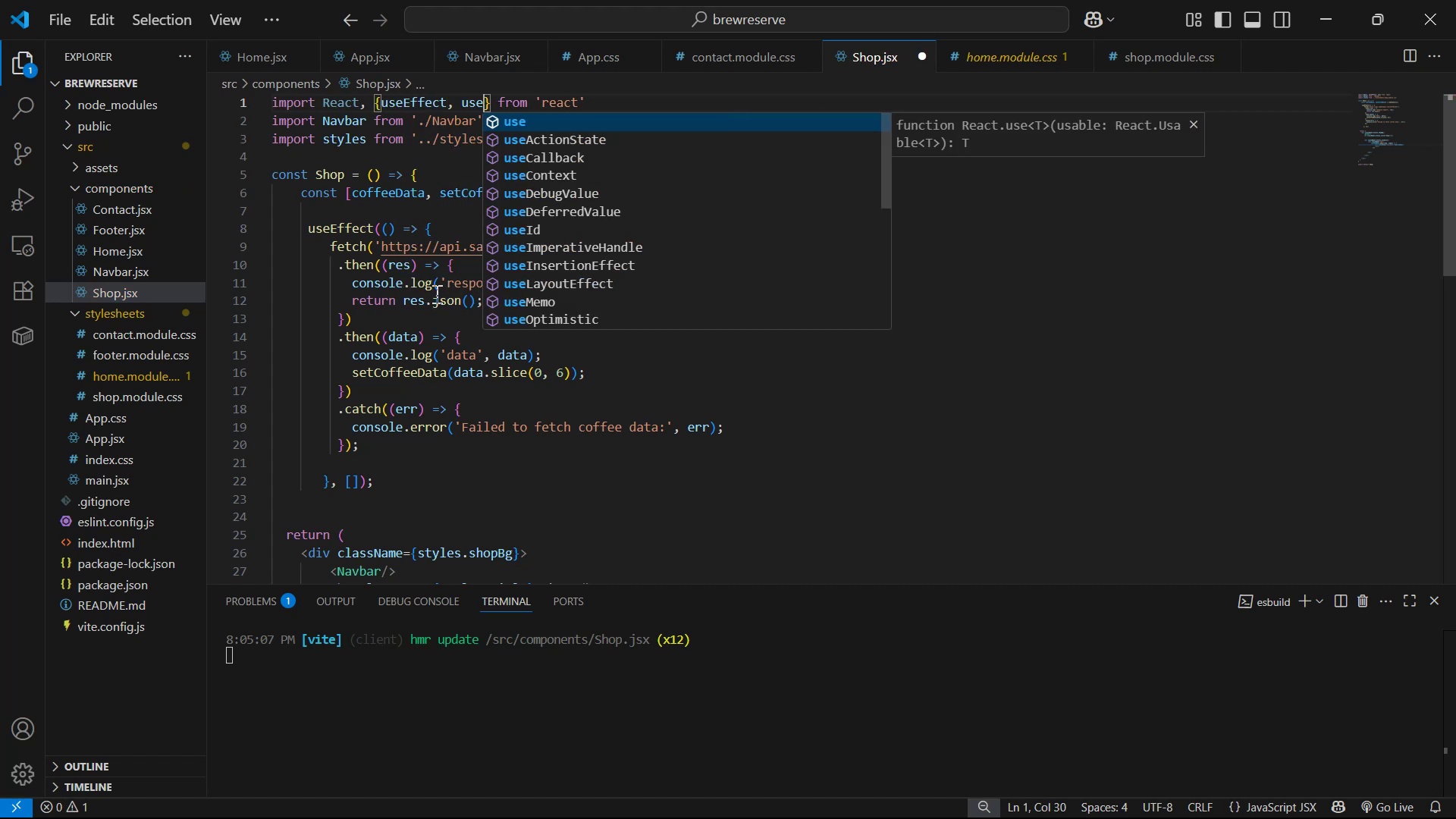 
key(Enter)
 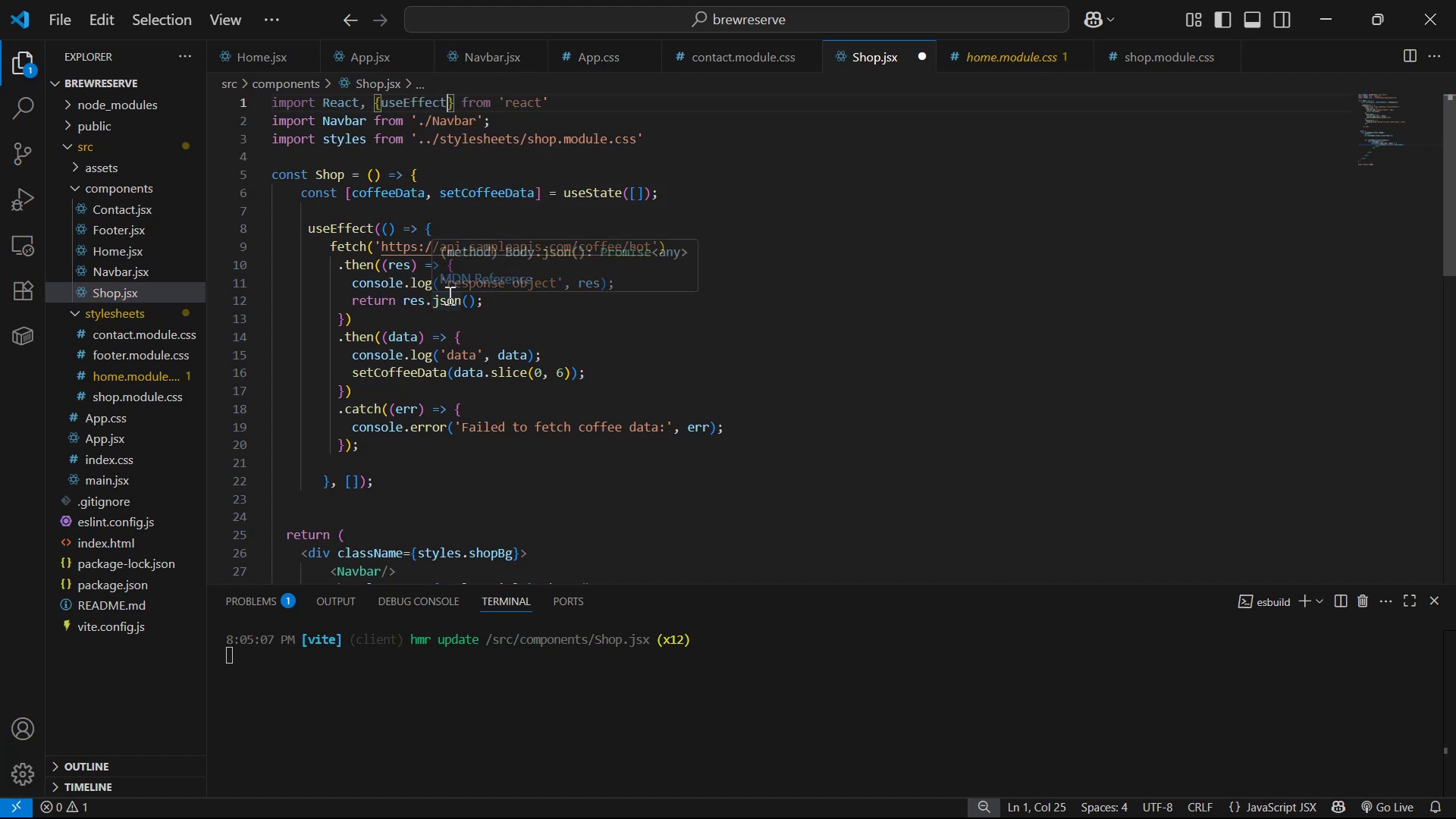 
type(, seS)
 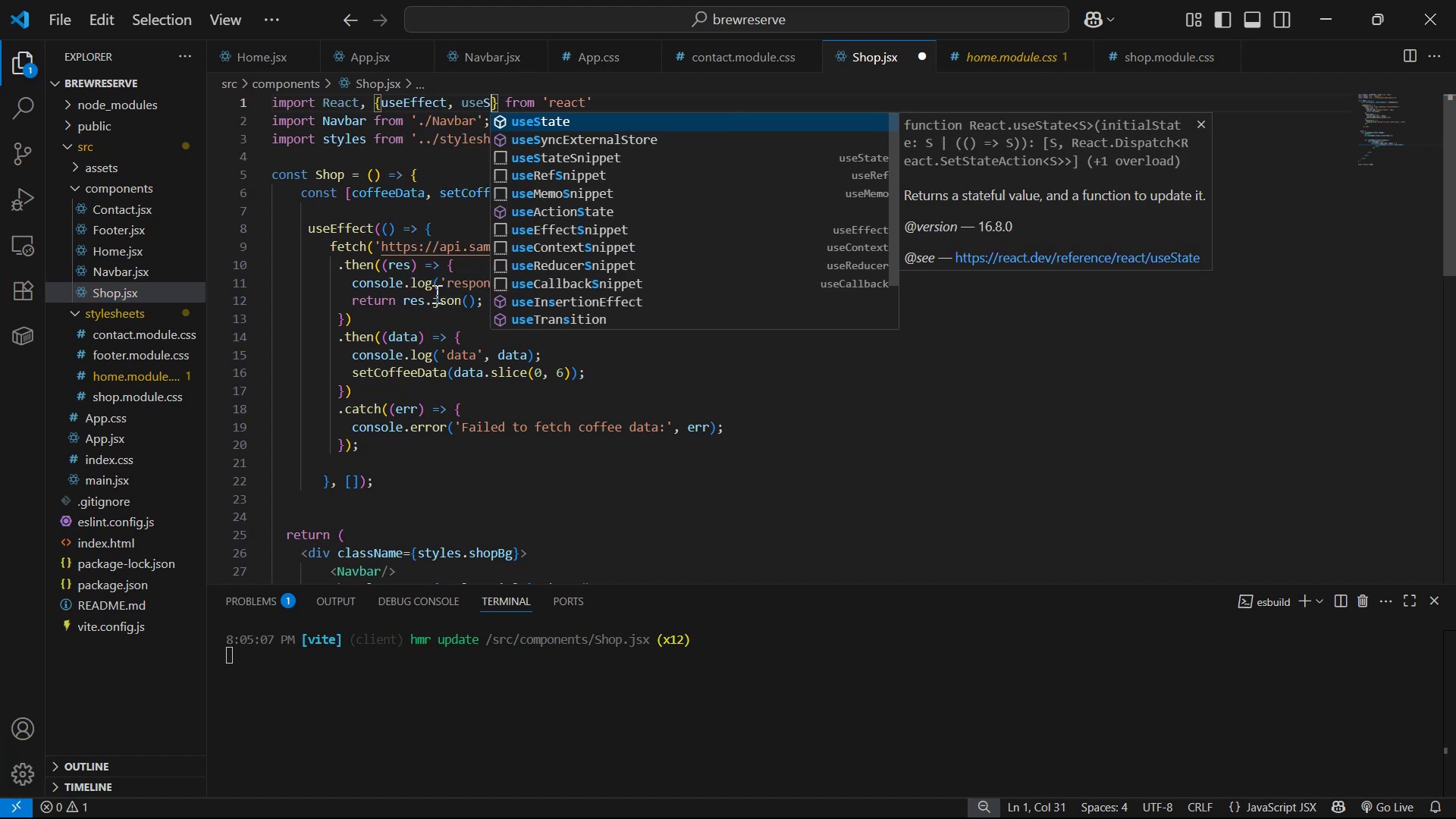 
key(Enter)
 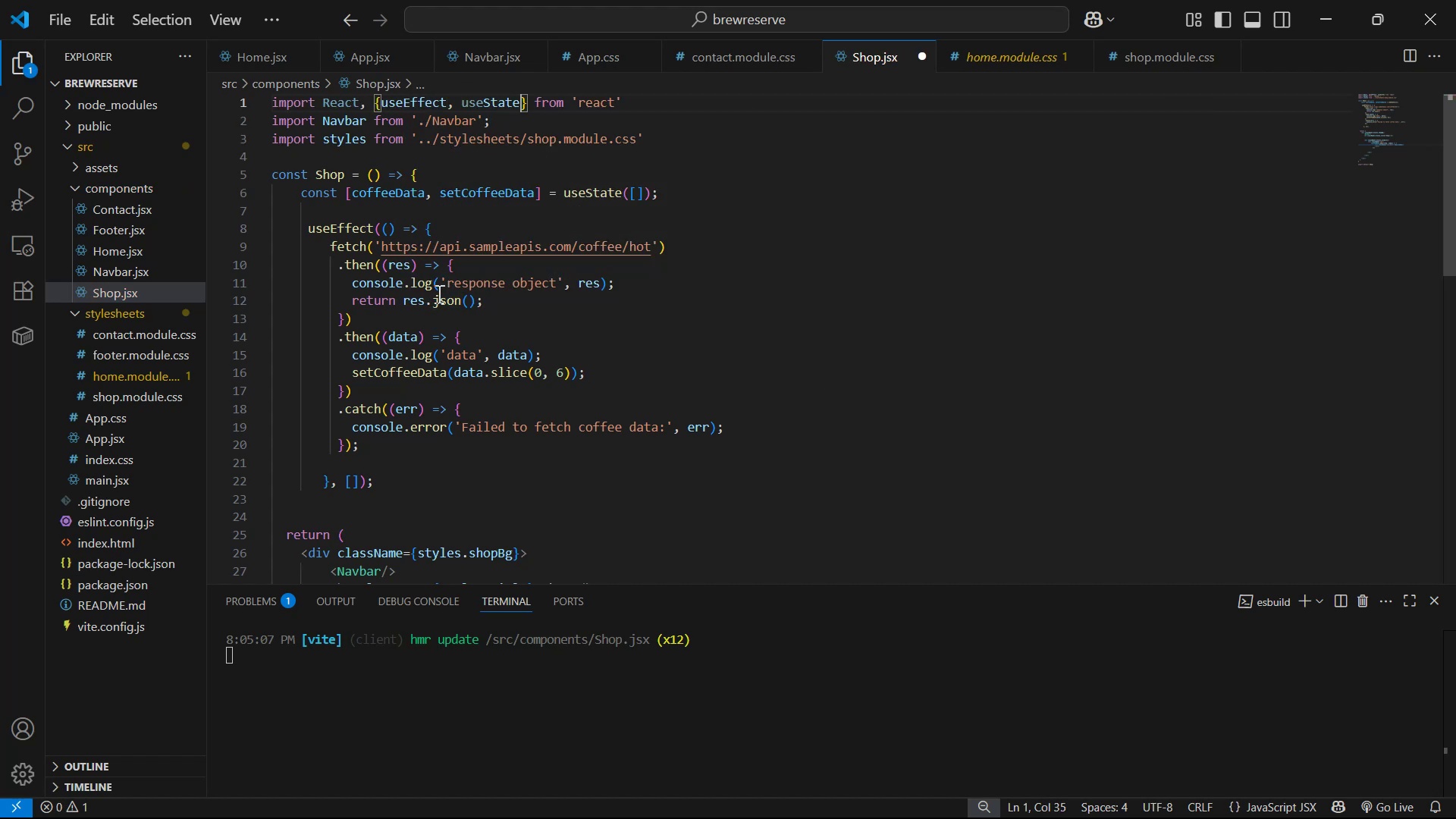 
key(Control+S)
 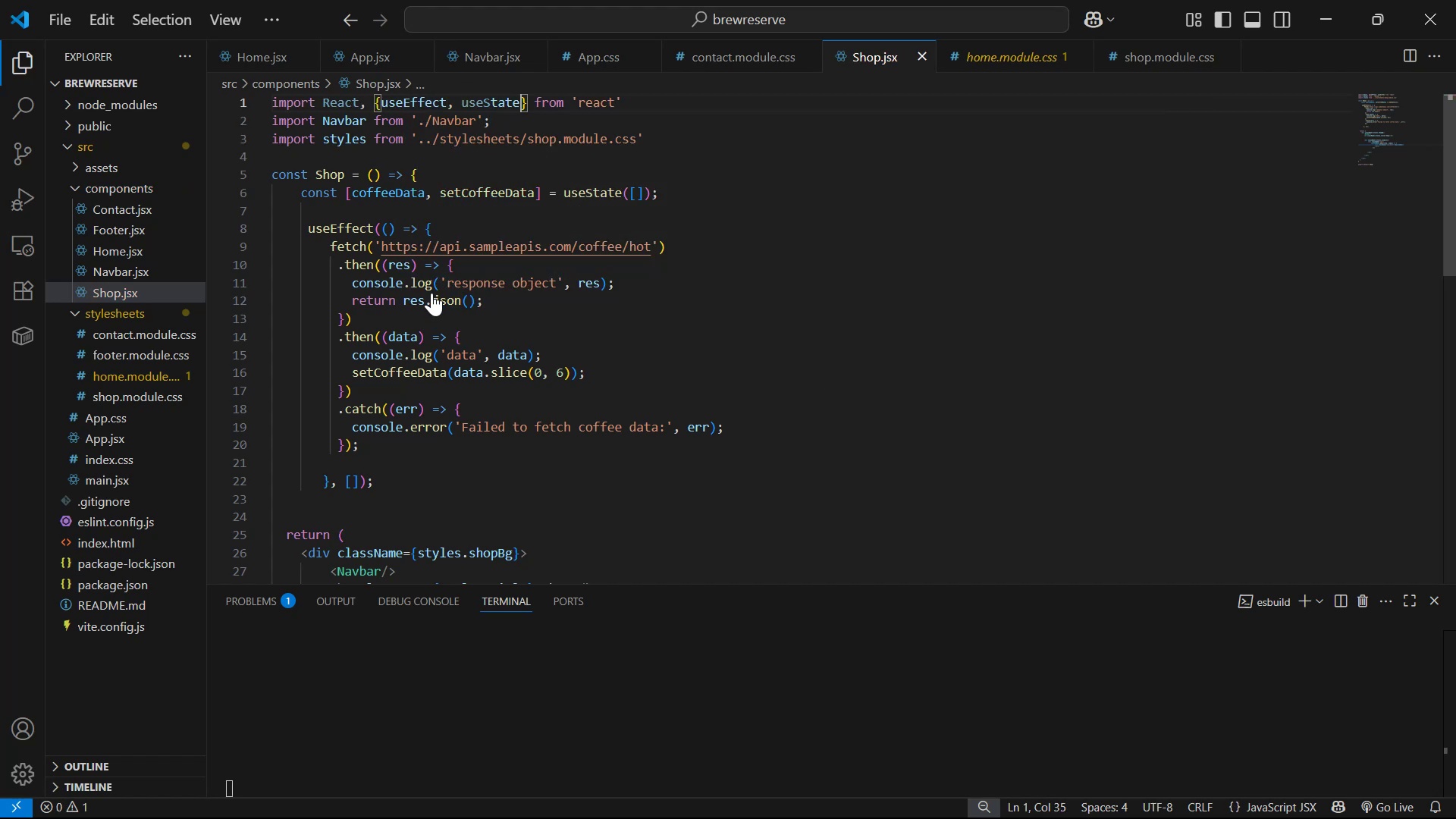 
key(Alt+AltLeft)
 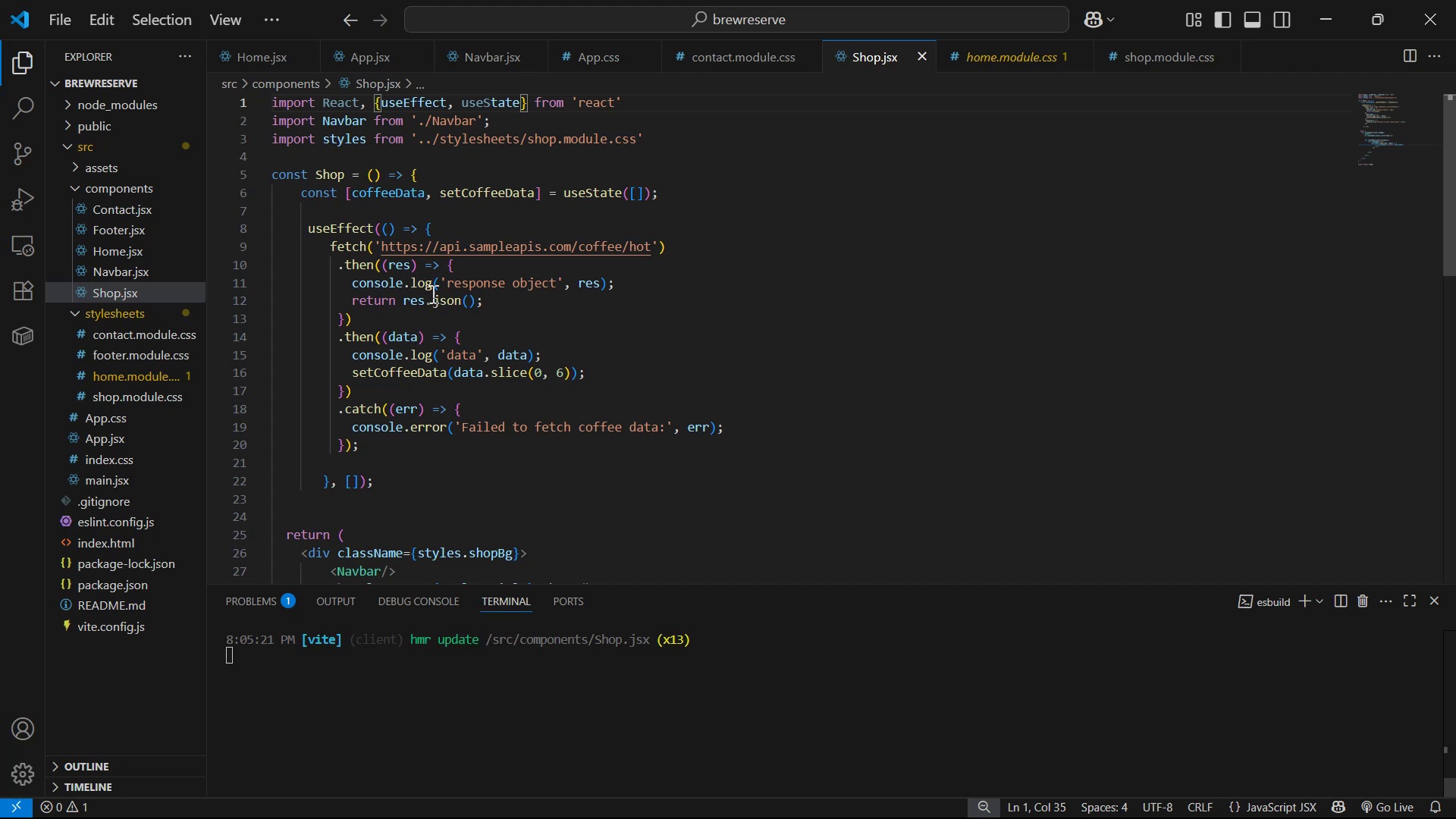 
key(Alt+Tab)
 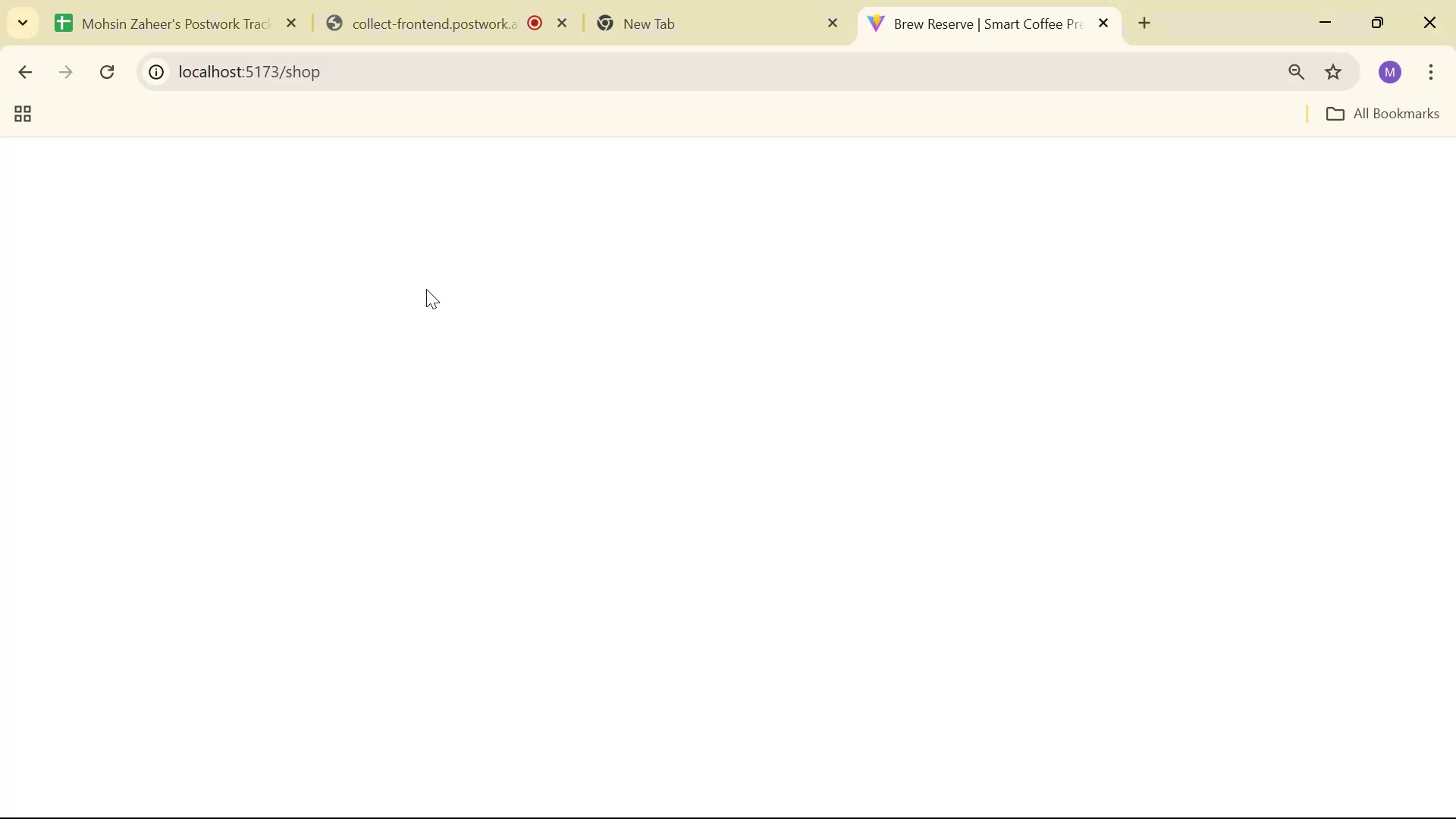 
scroll: coordinate [457, 299], scroll_direction: none, amount: 0.0
 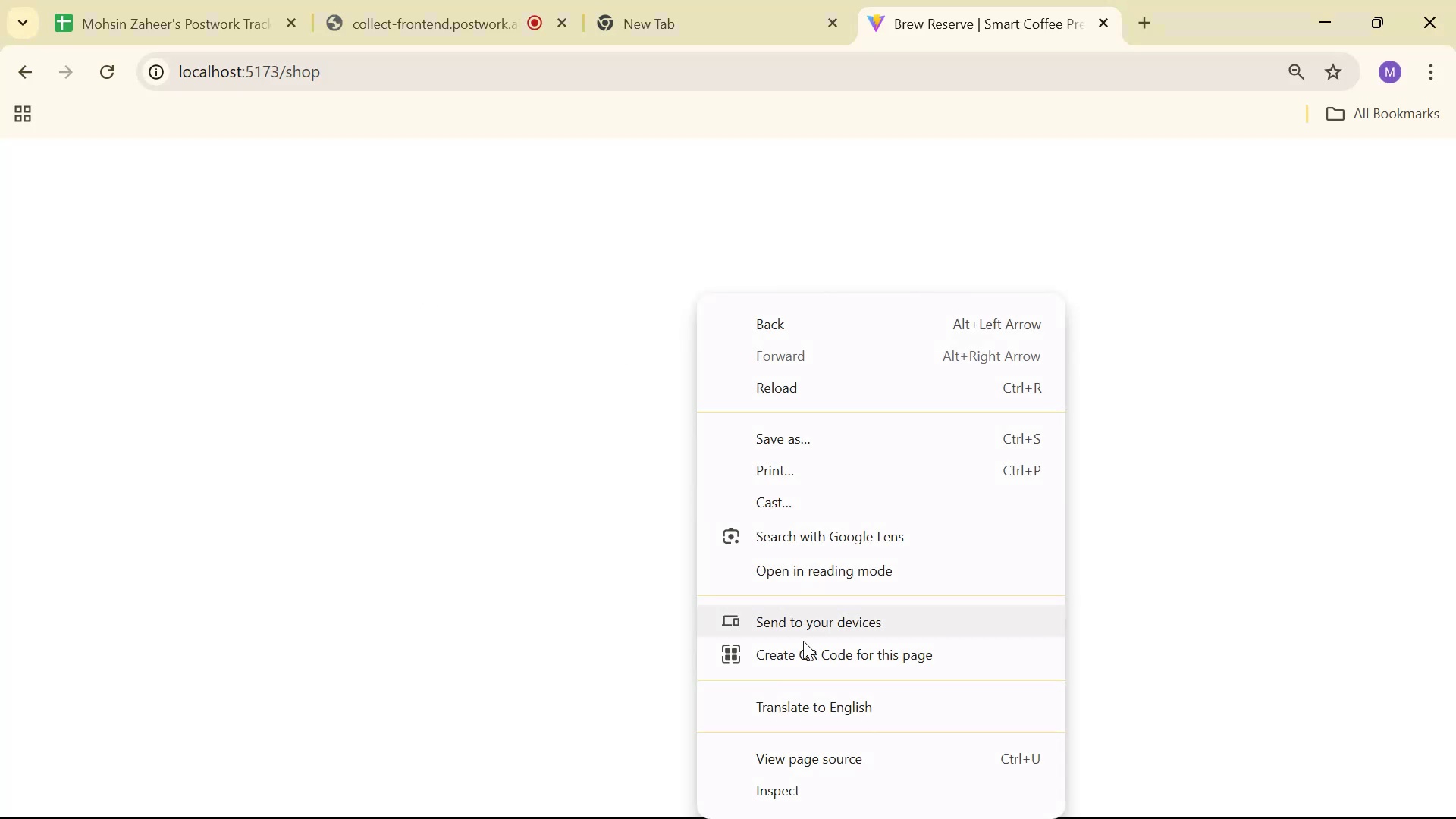 
left_click([799, 782])
 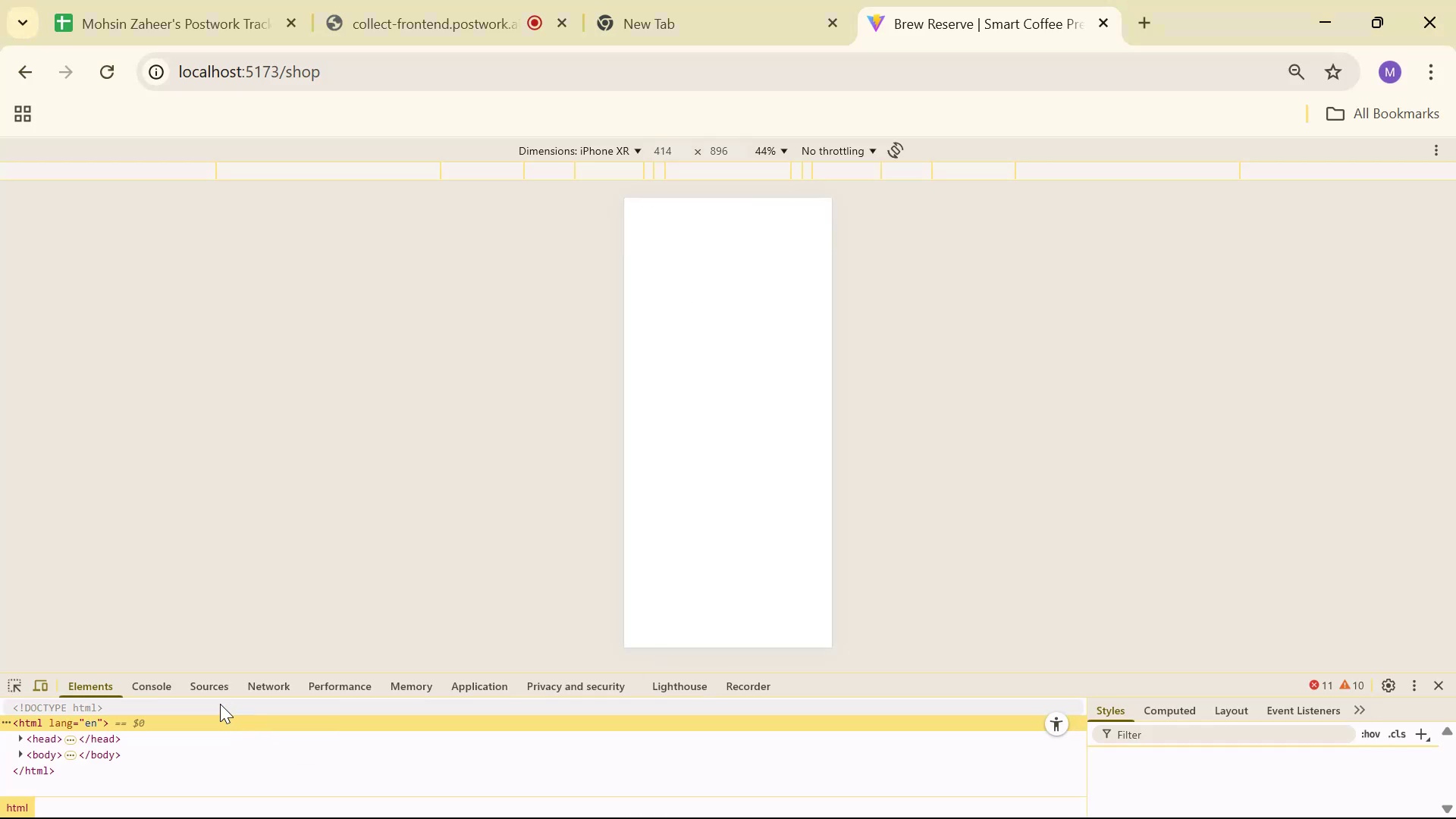 
left_click([162, 682])
 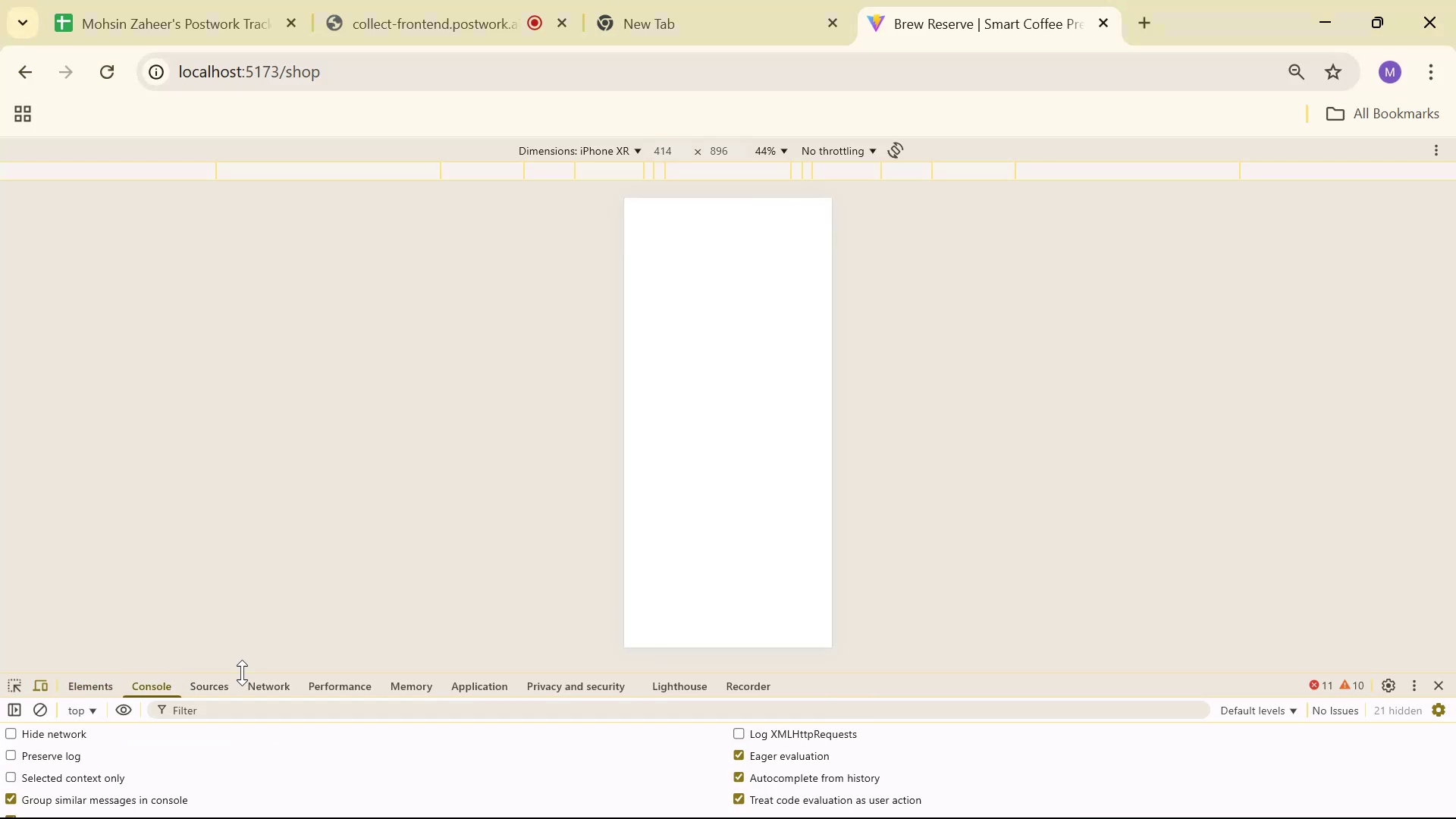 
left_click([242, 676])
 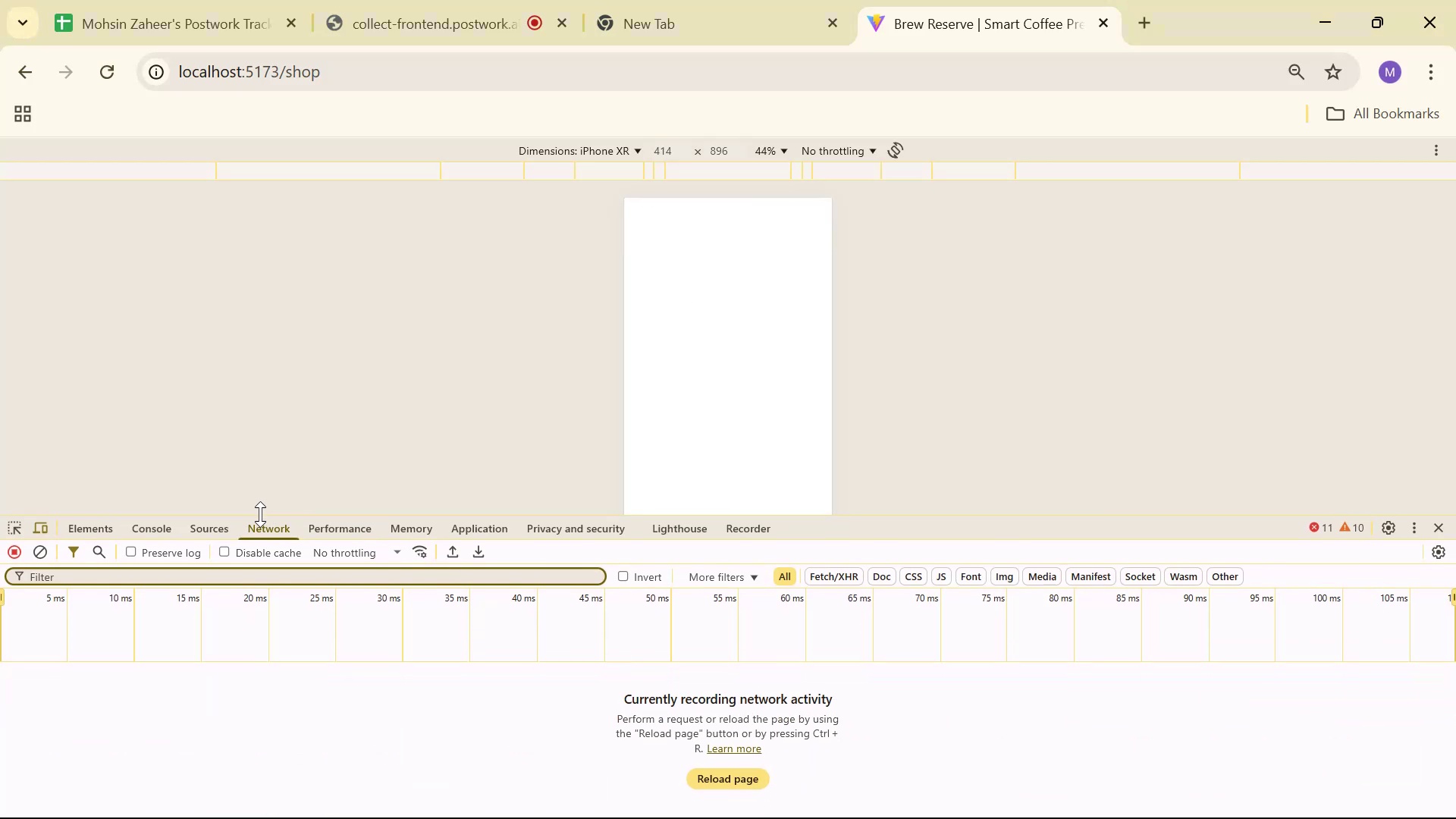 
left_click([170, 523])
 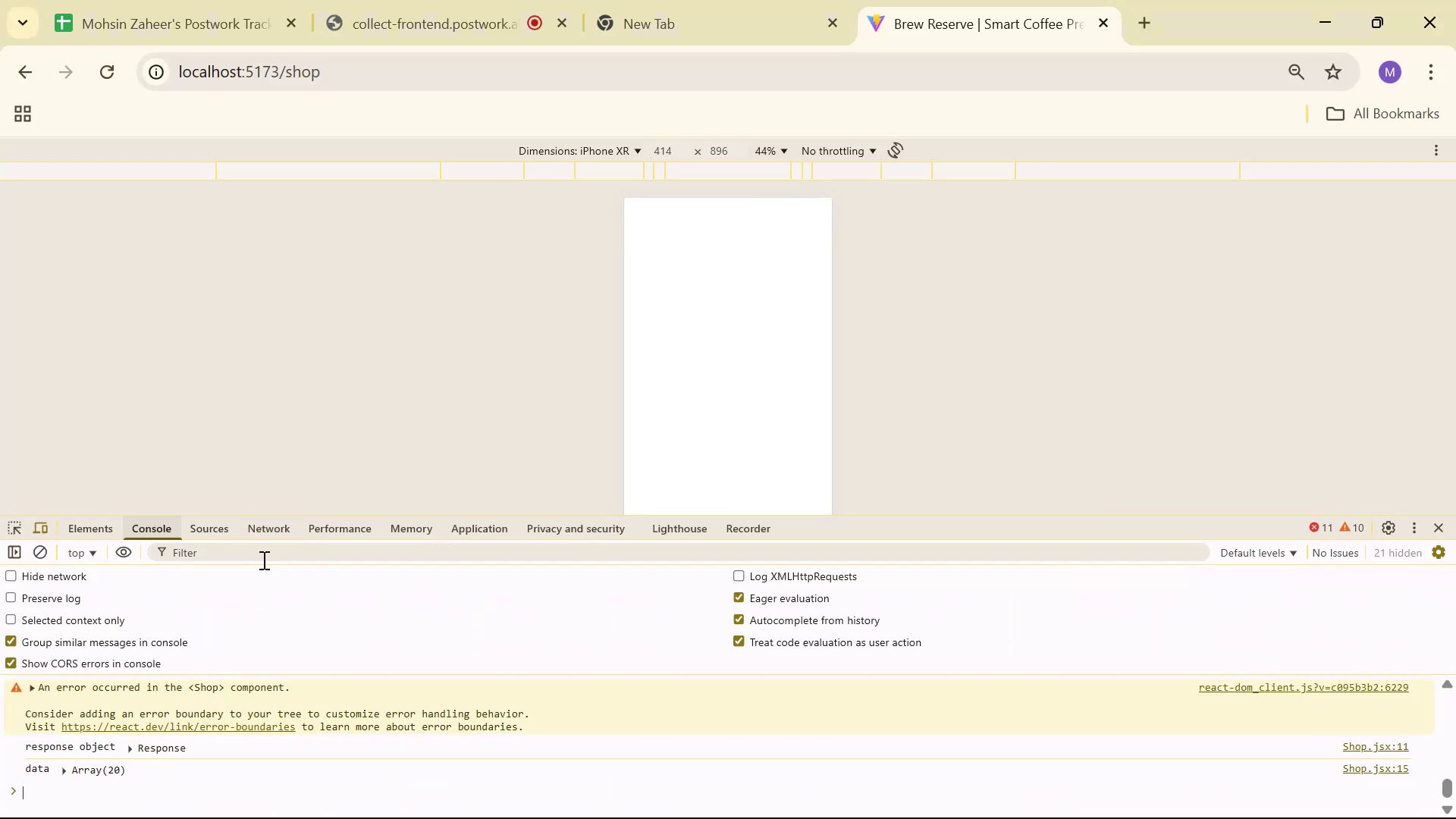 
scroll: coordinate [388, 646], scroll_direction: down, amount: 1.0
 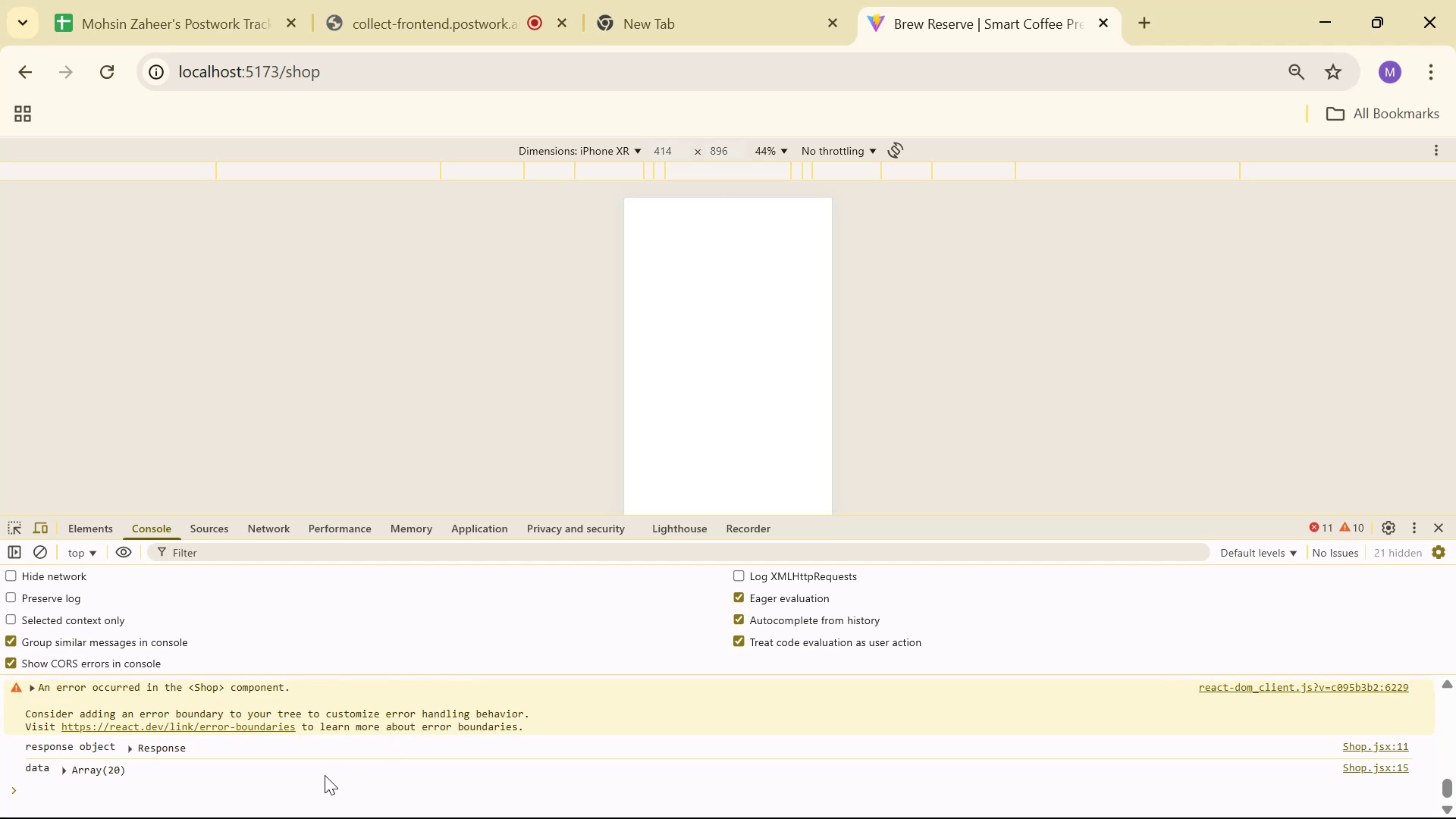 
scroll: coordinate [249, 765], scroll_direction: up, amount: 1.0
 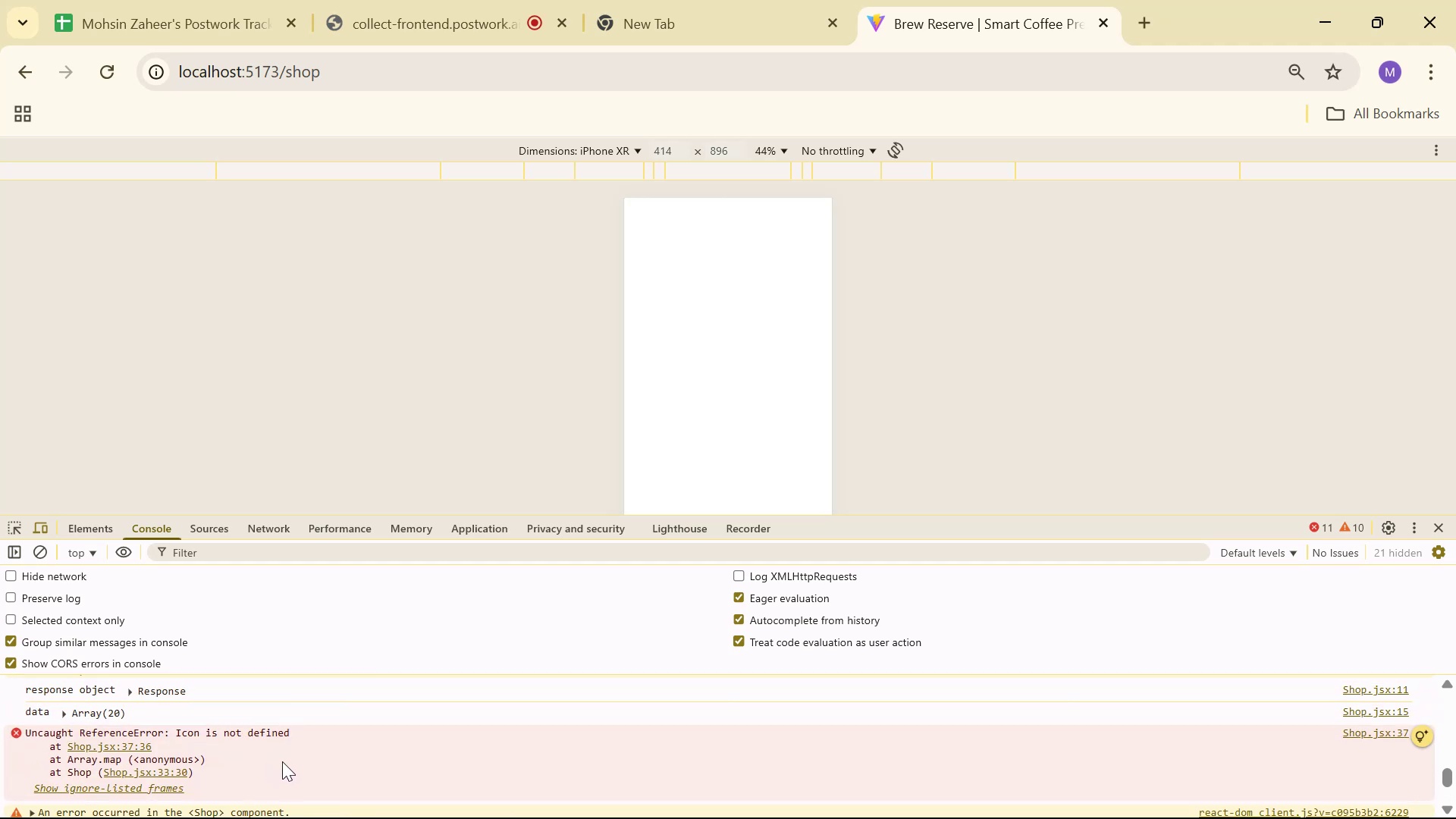 
key(Alt+AltLeft)
 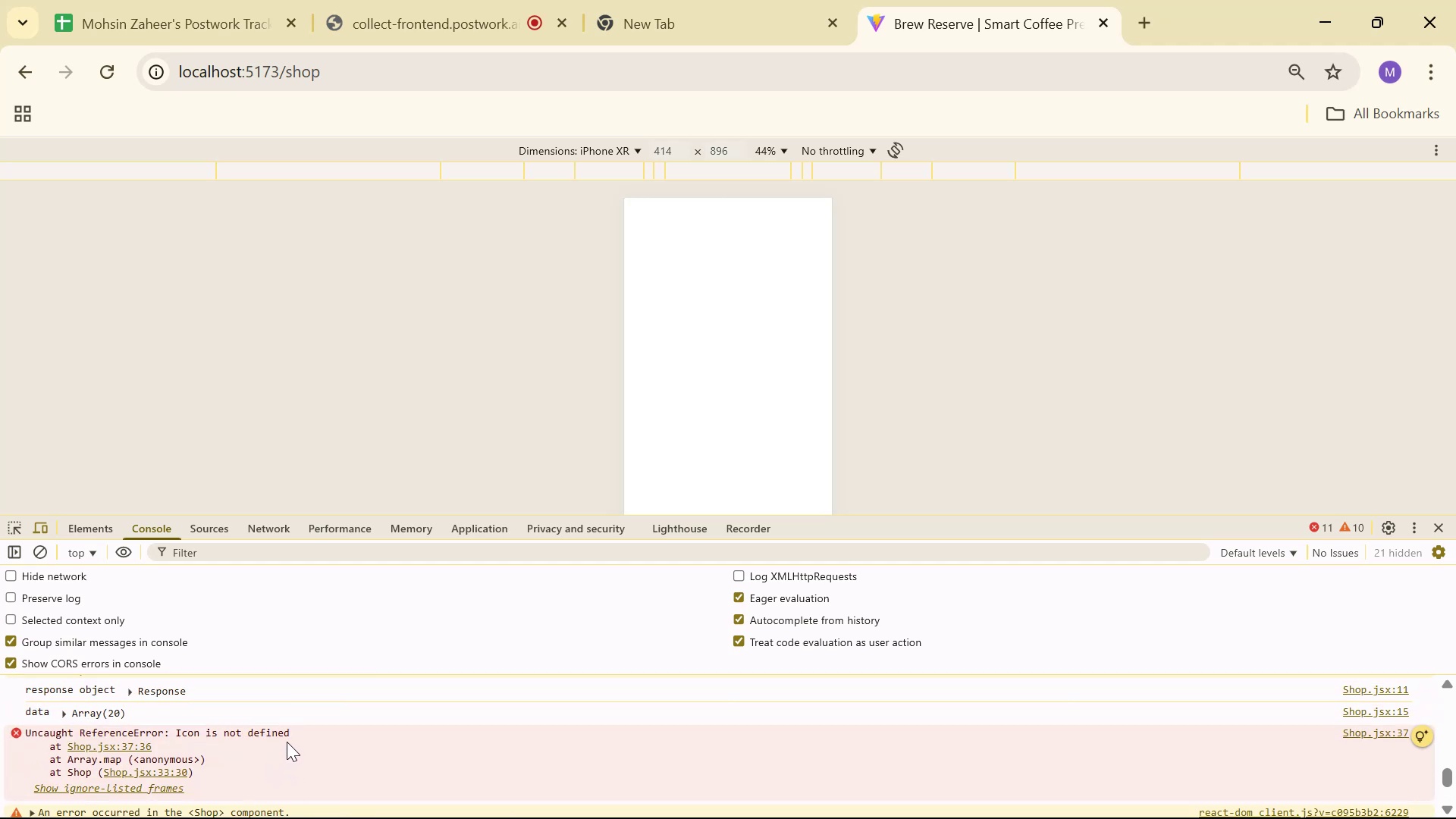 
key(Alt+Tab)
 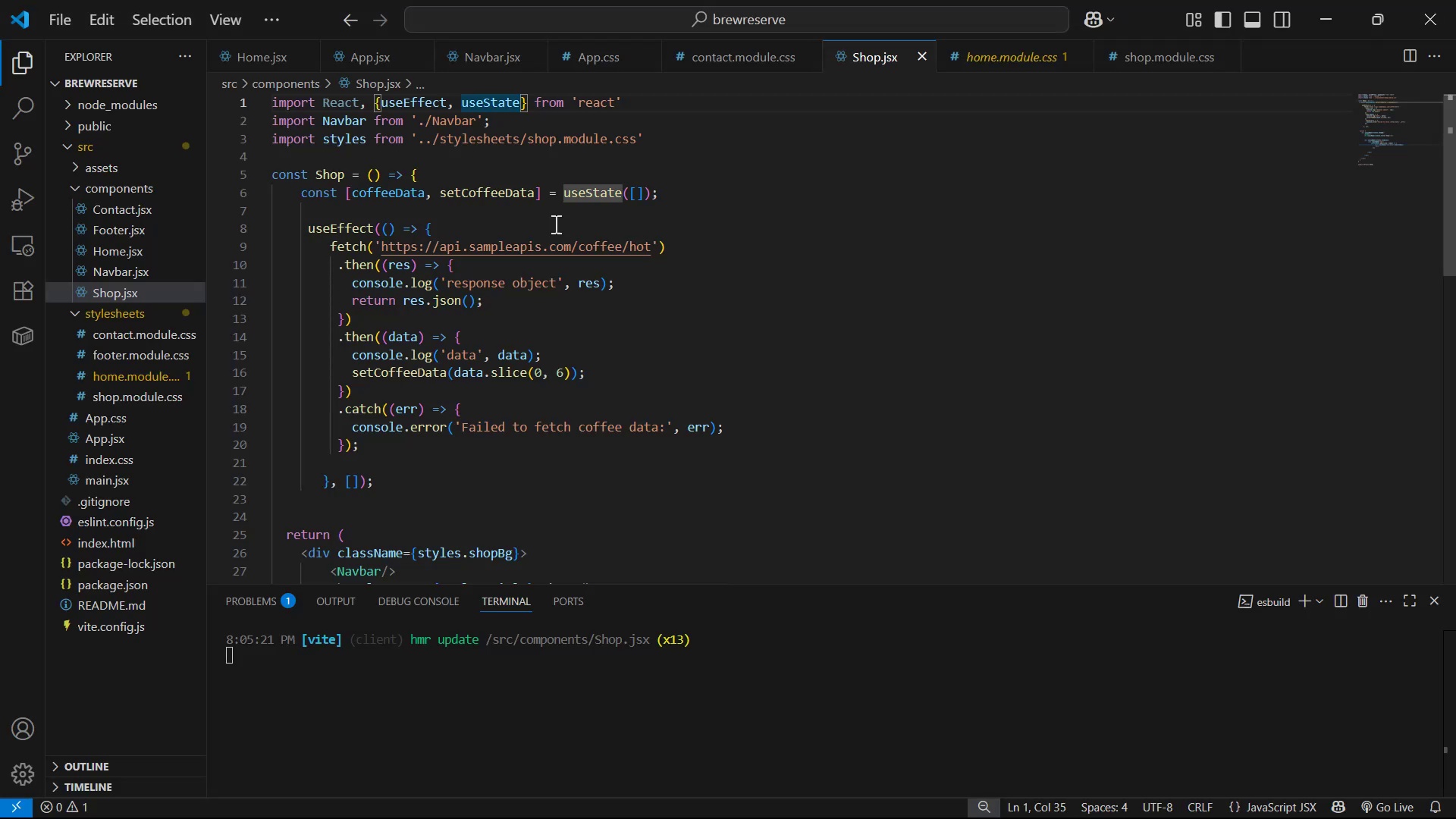 
left_click([667, 140])
 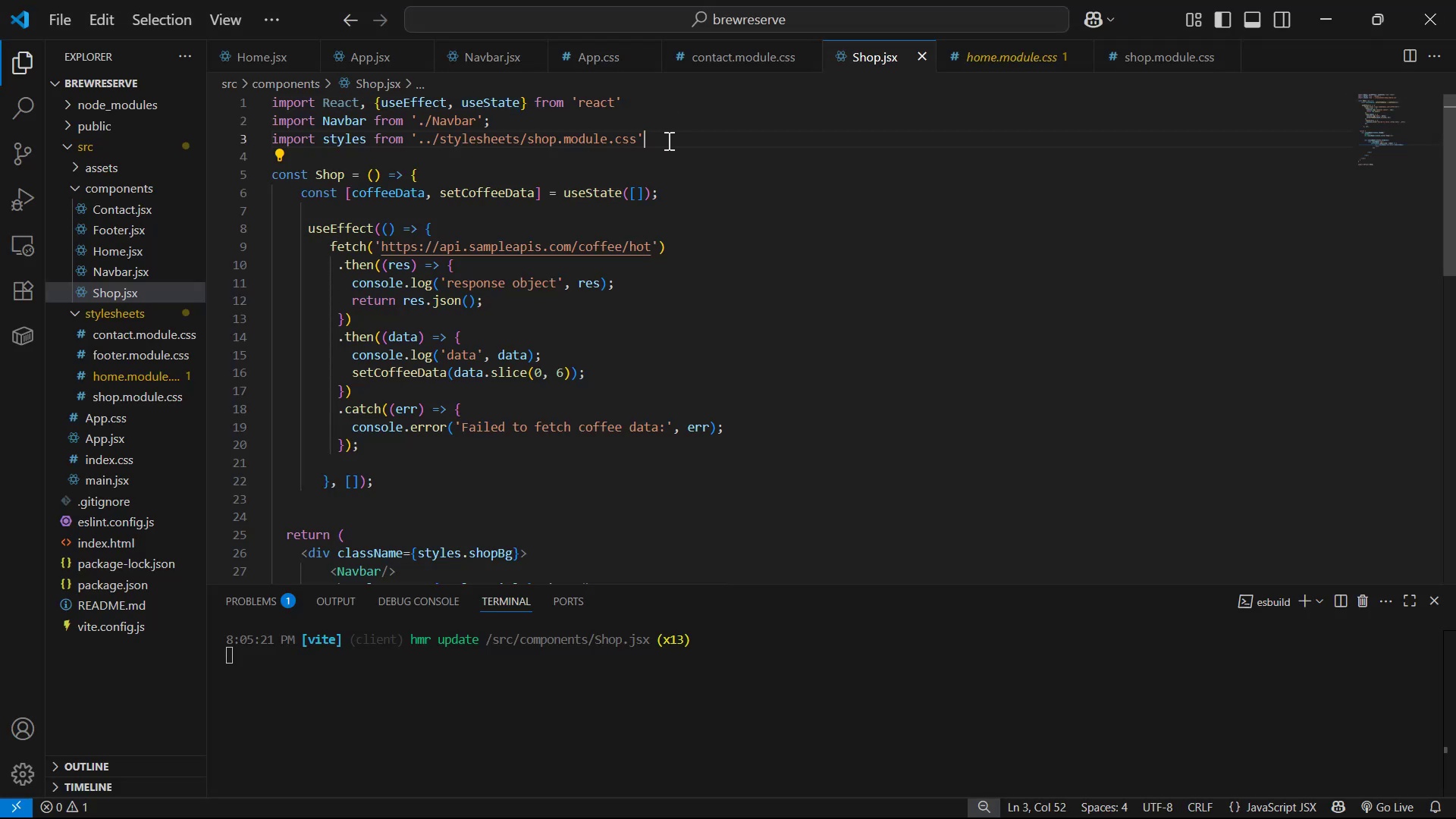 
key(Enter)
 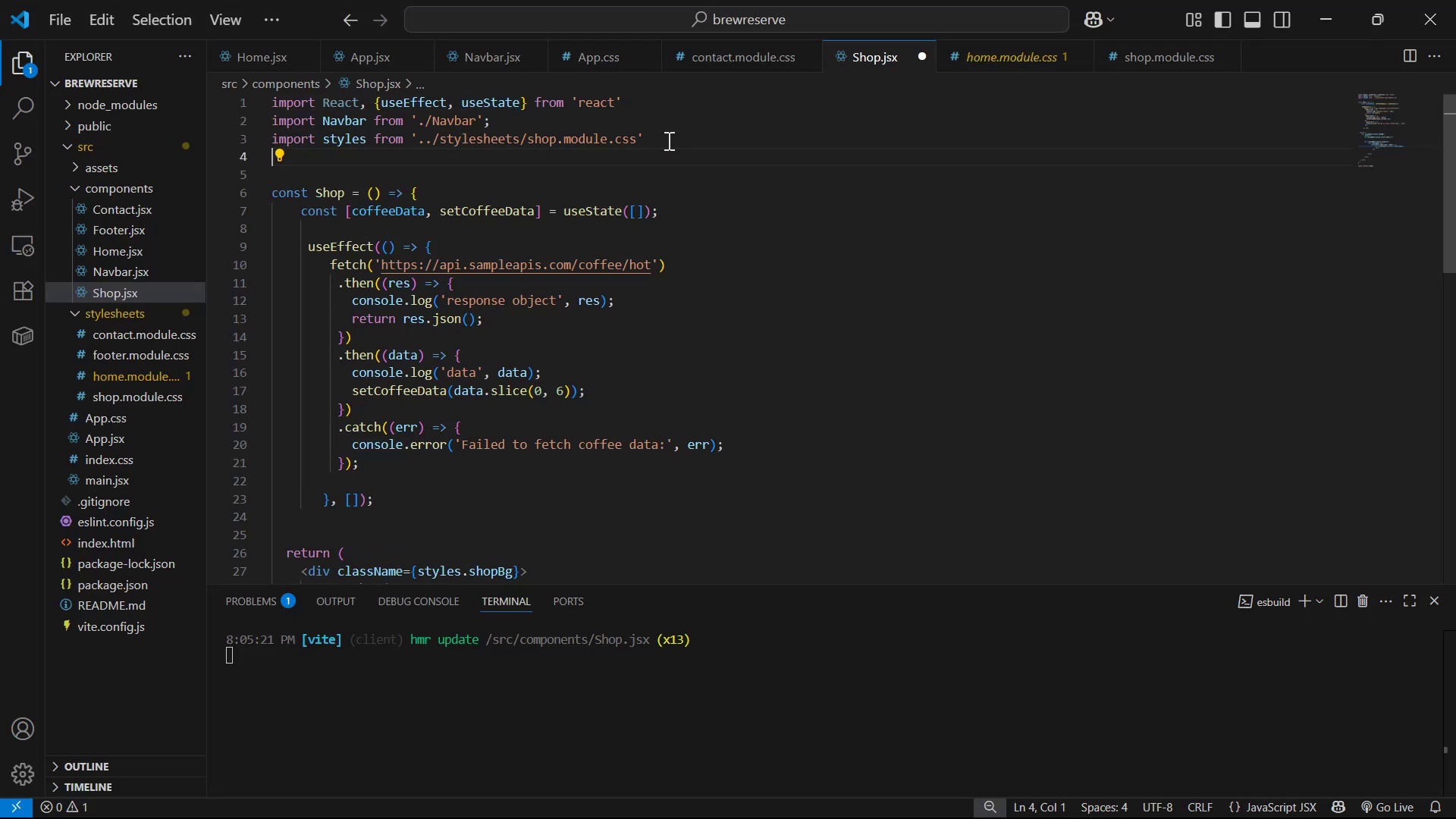 
type(im)
 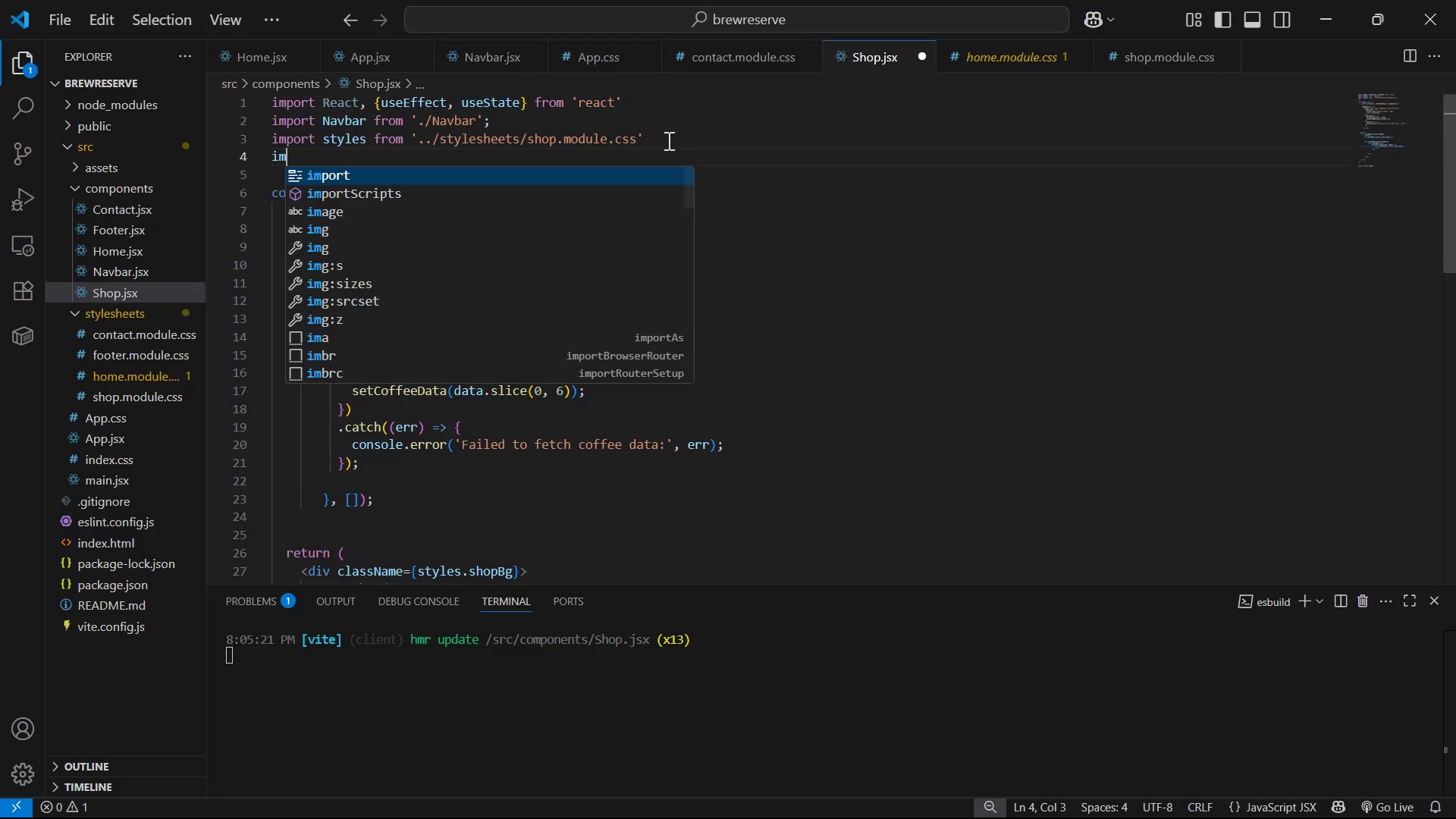 
key(Enter)
 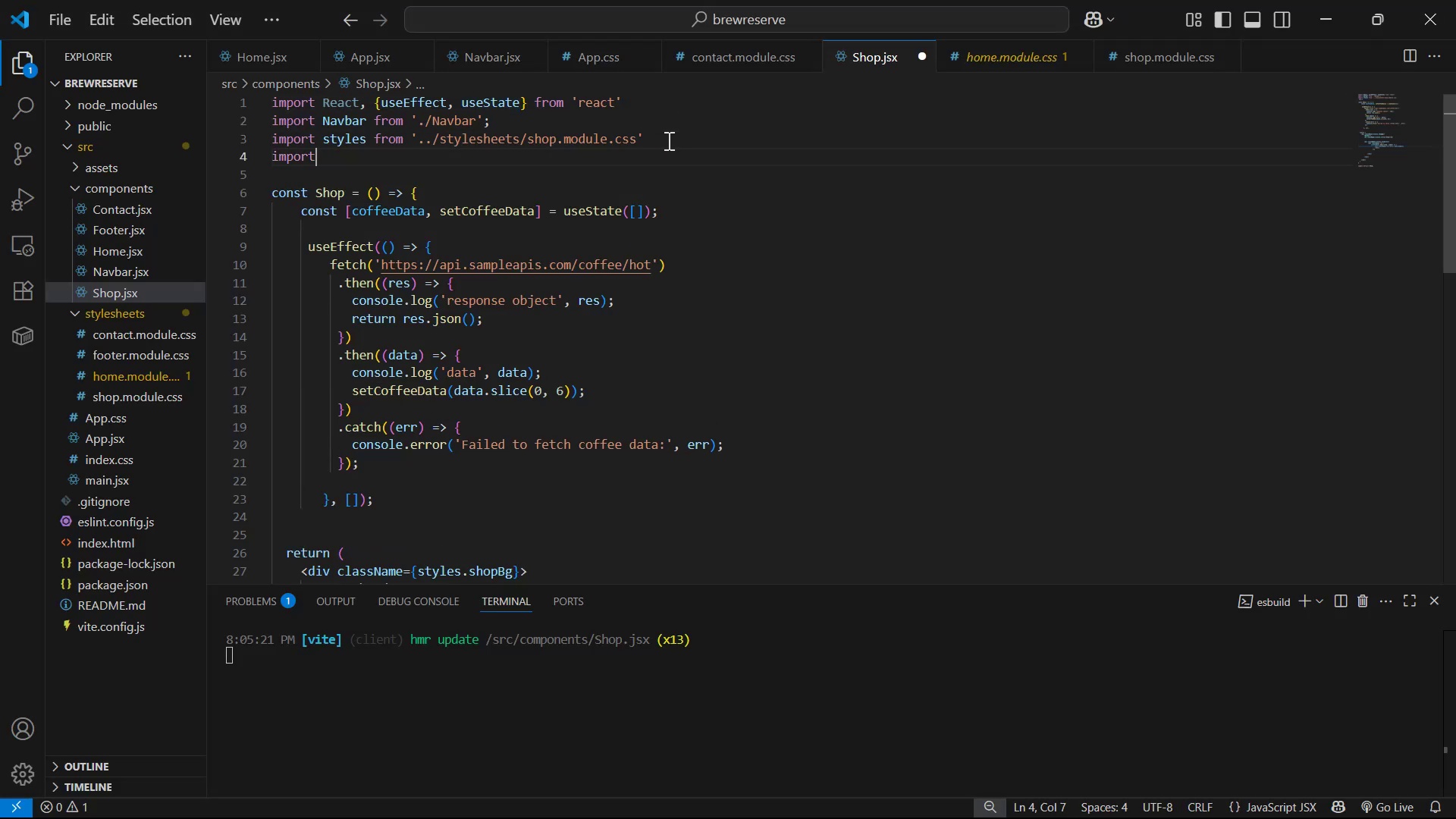 
type( Ic)
 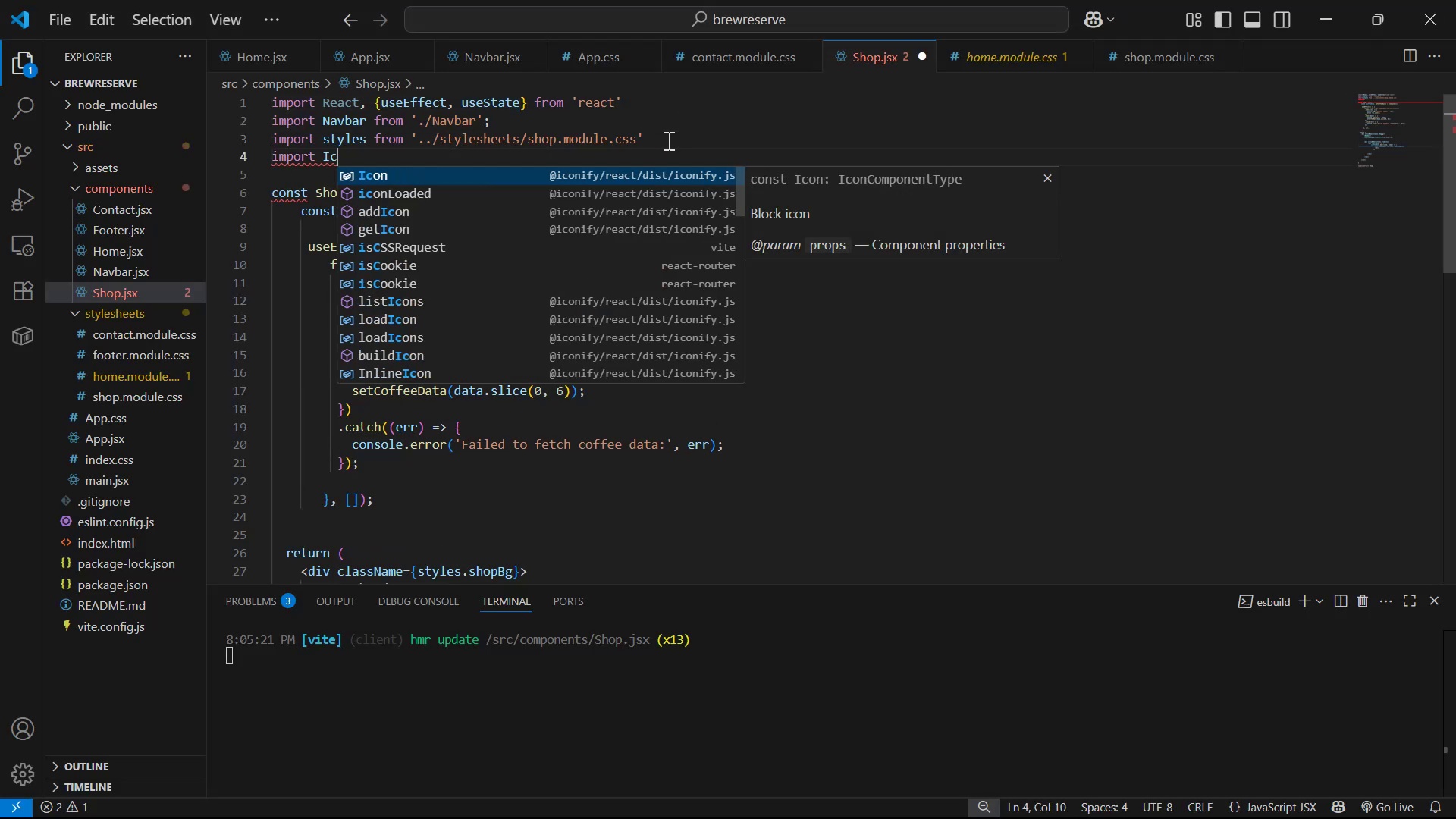 
key(Enter)
 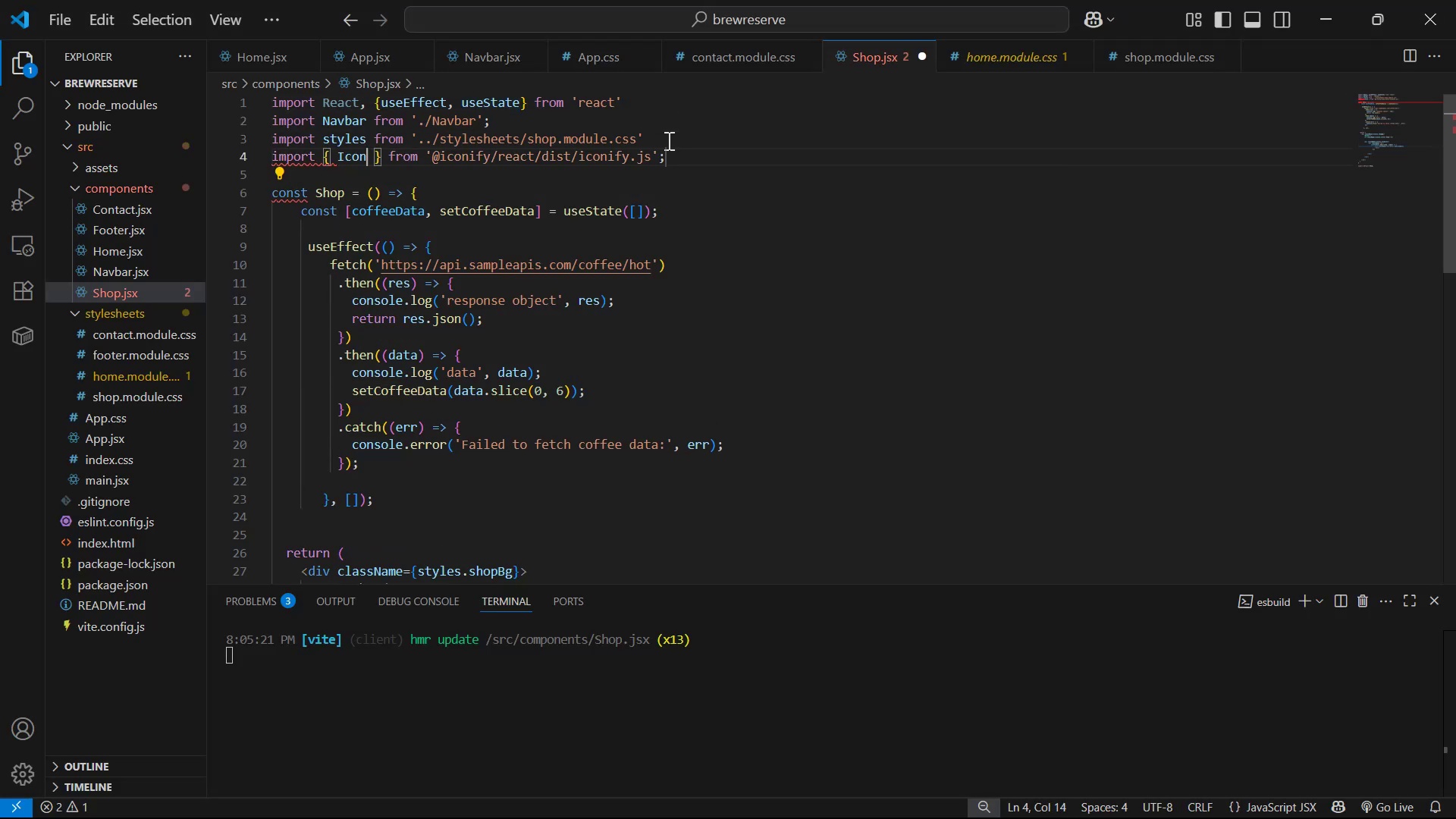 
hold_key(key=ControlLeft, duration=1.5)
 